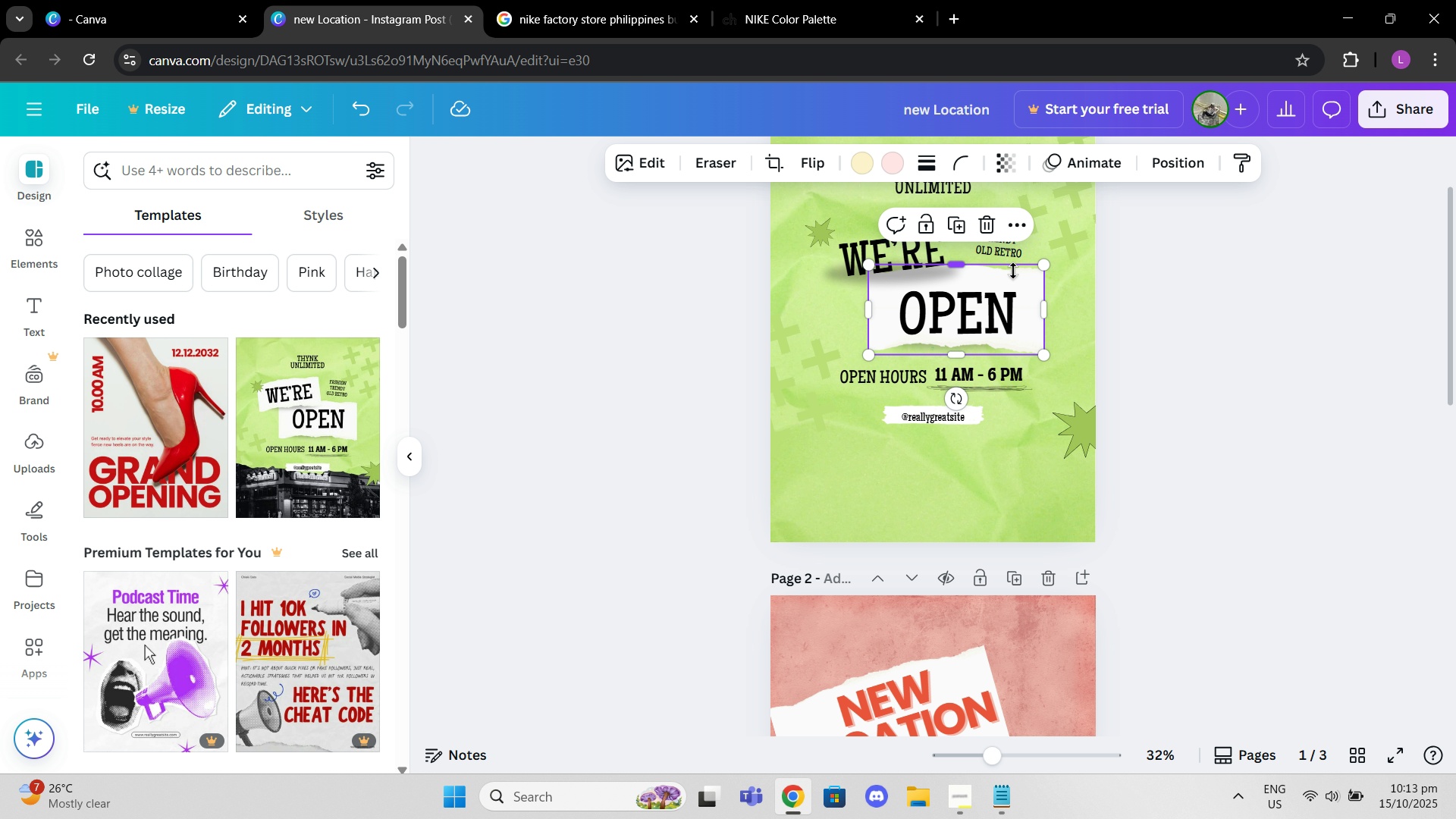 
key(Control+C)
 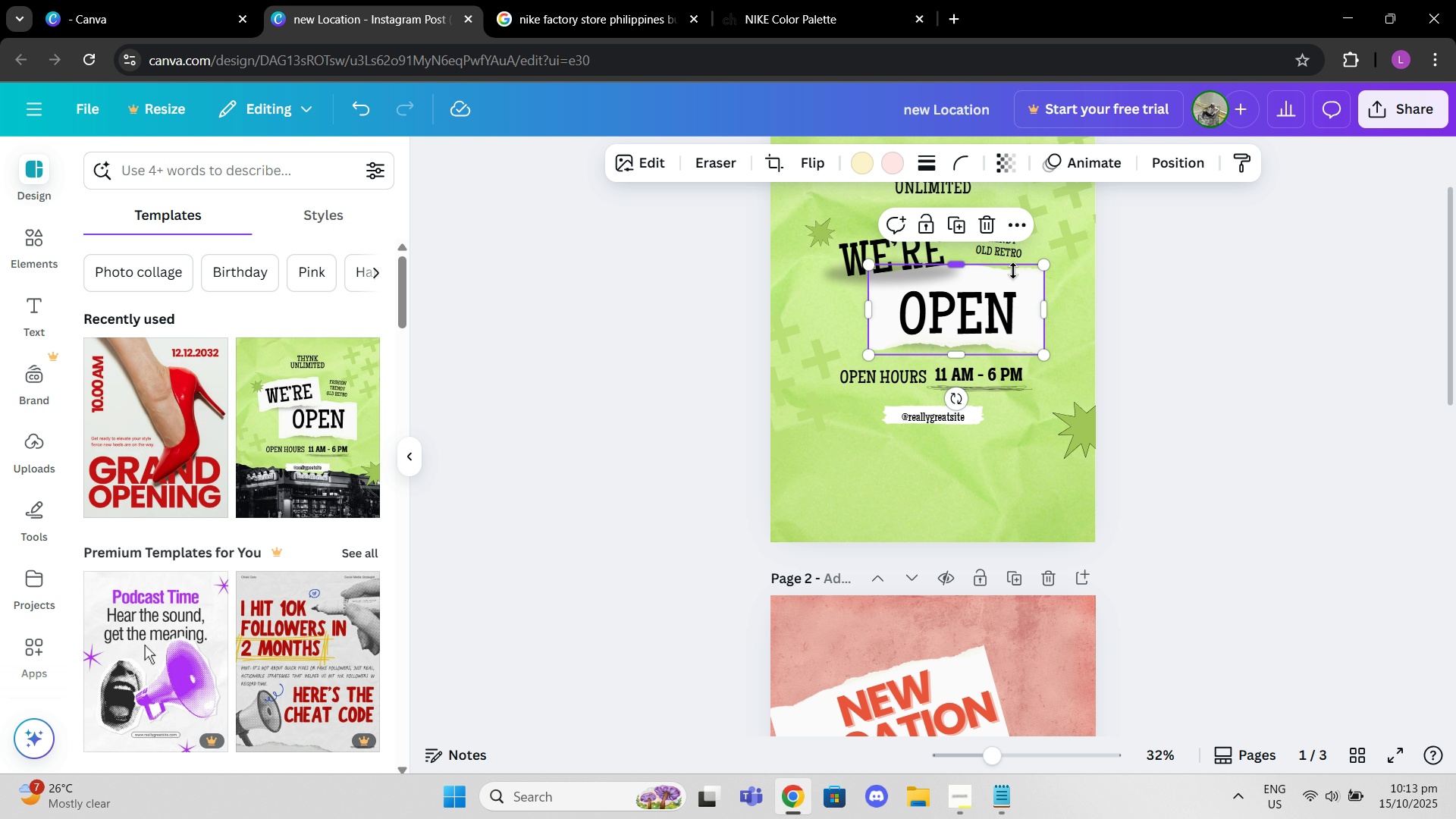 
key(Control+V)
 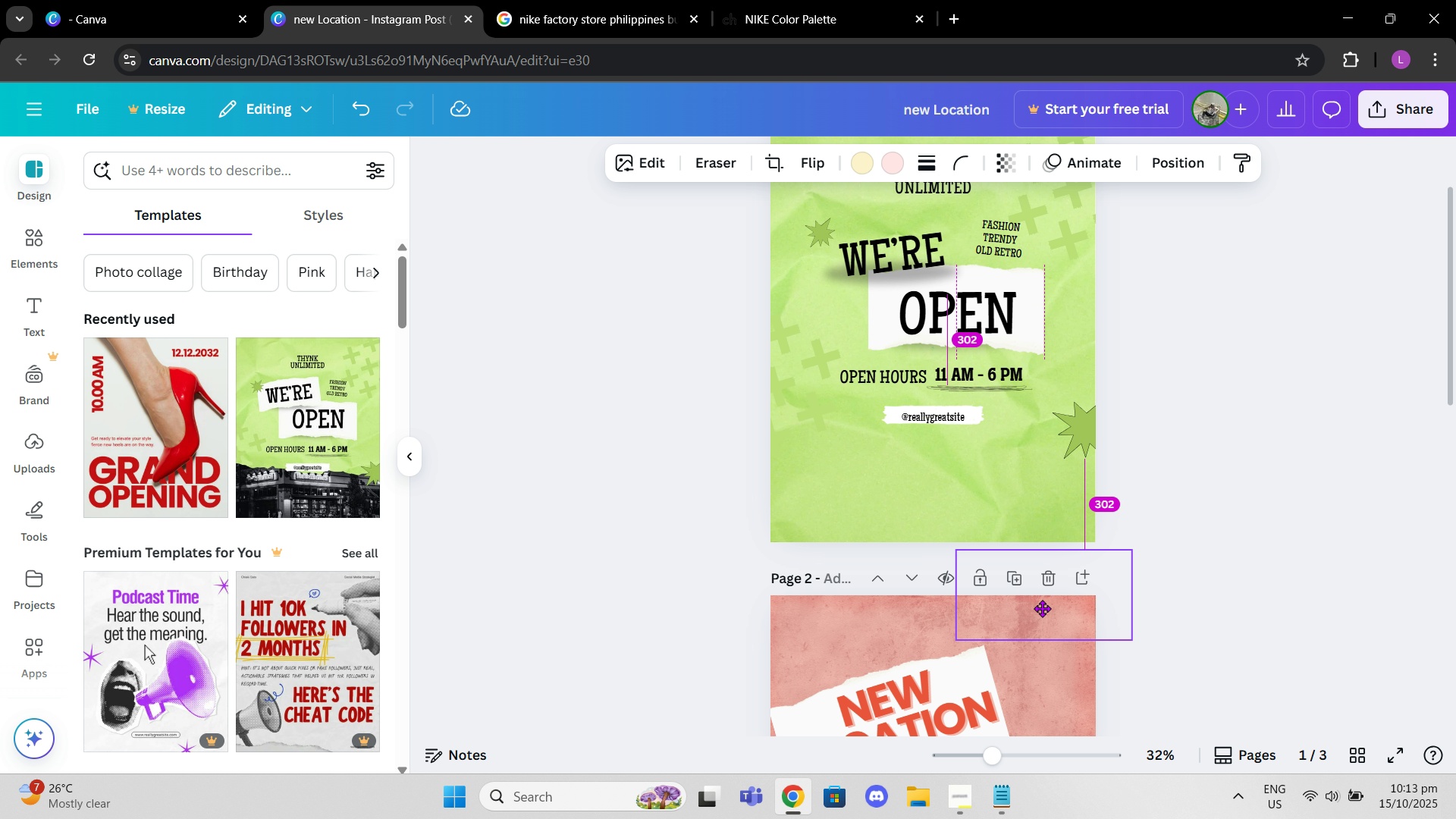 
scroll: coordinate [1054, 611], scroll_direction: down, amount: 2.0
 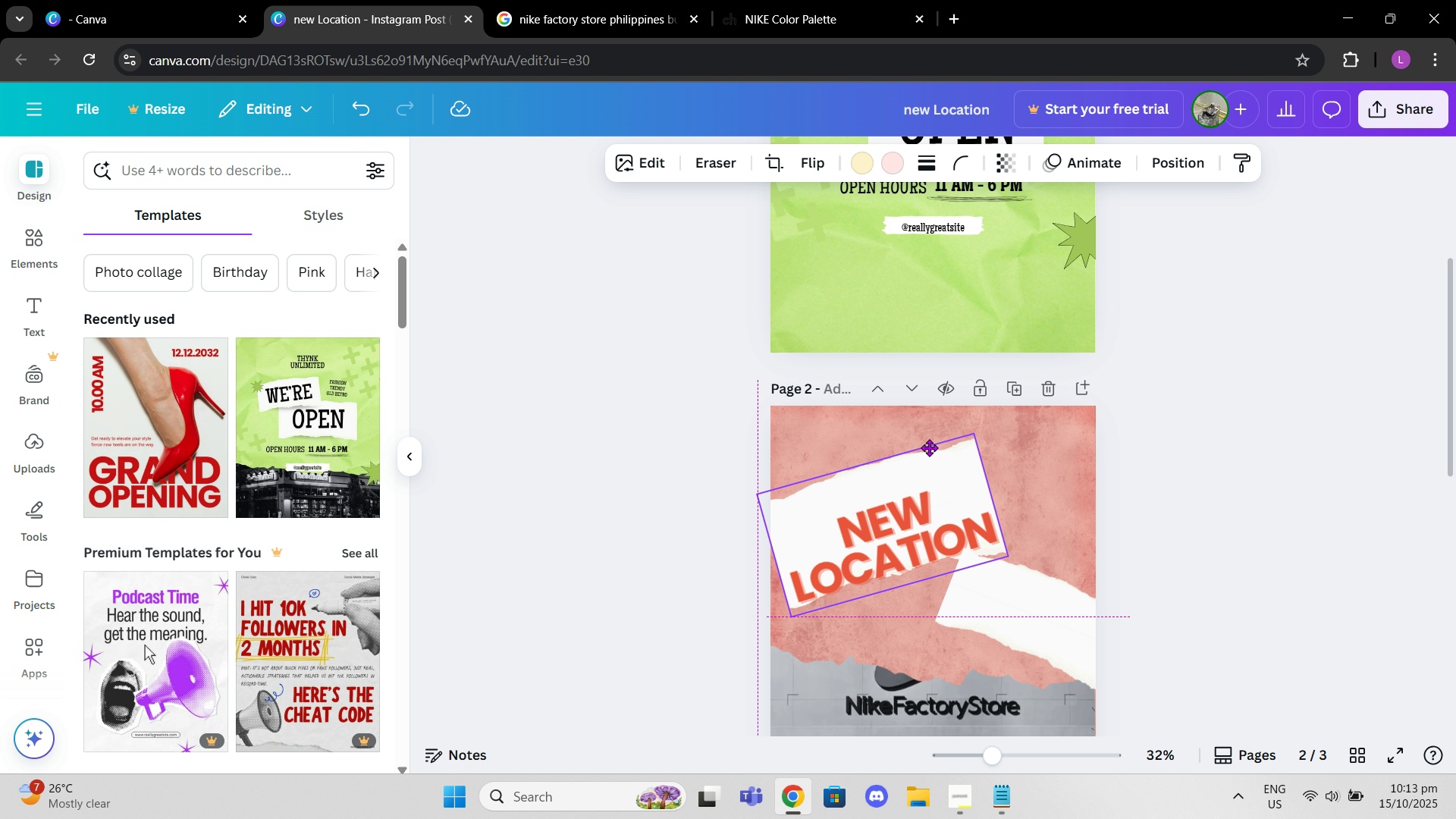 
wait(13.94)
 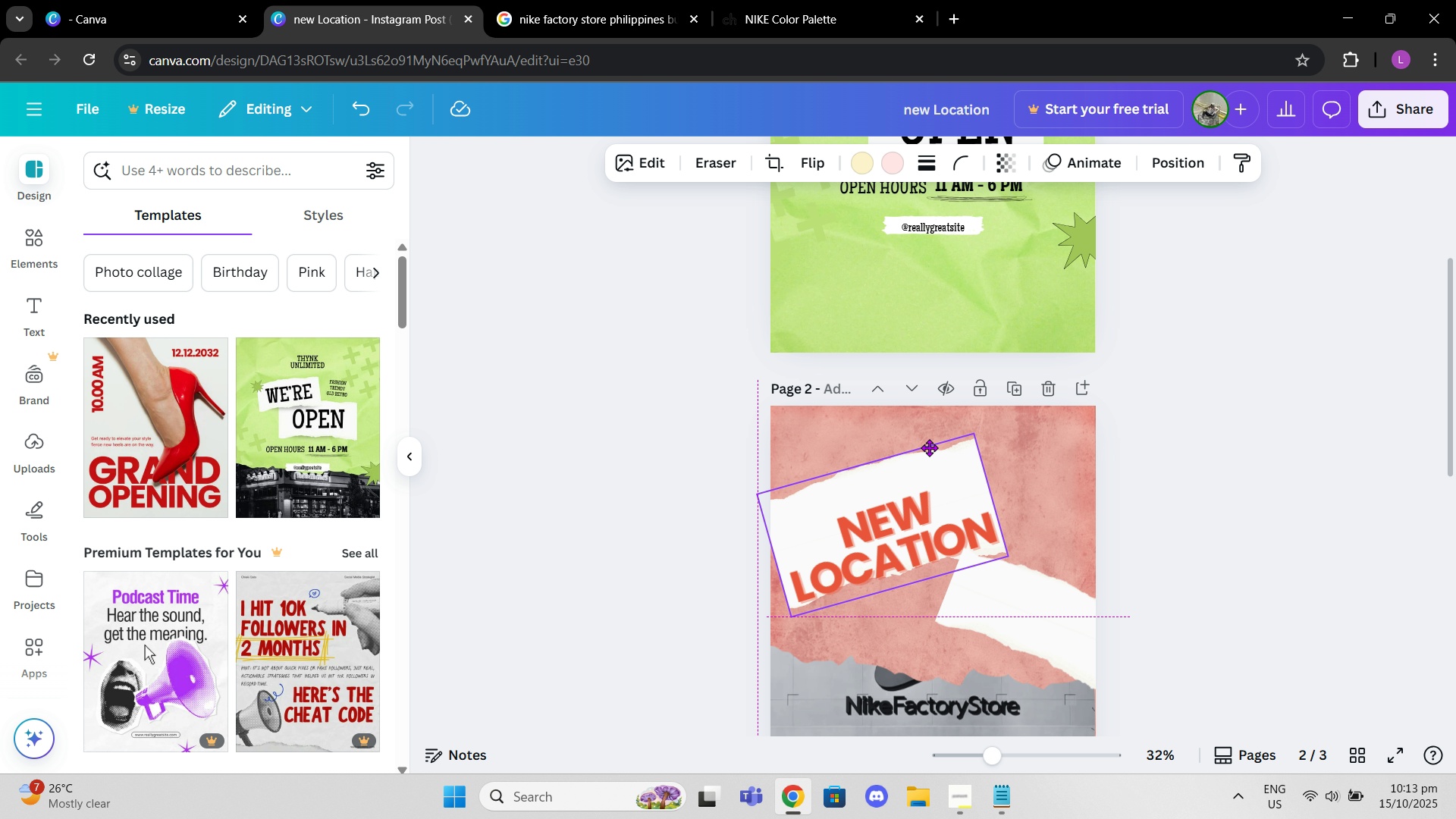 
left_click([890, 516])
 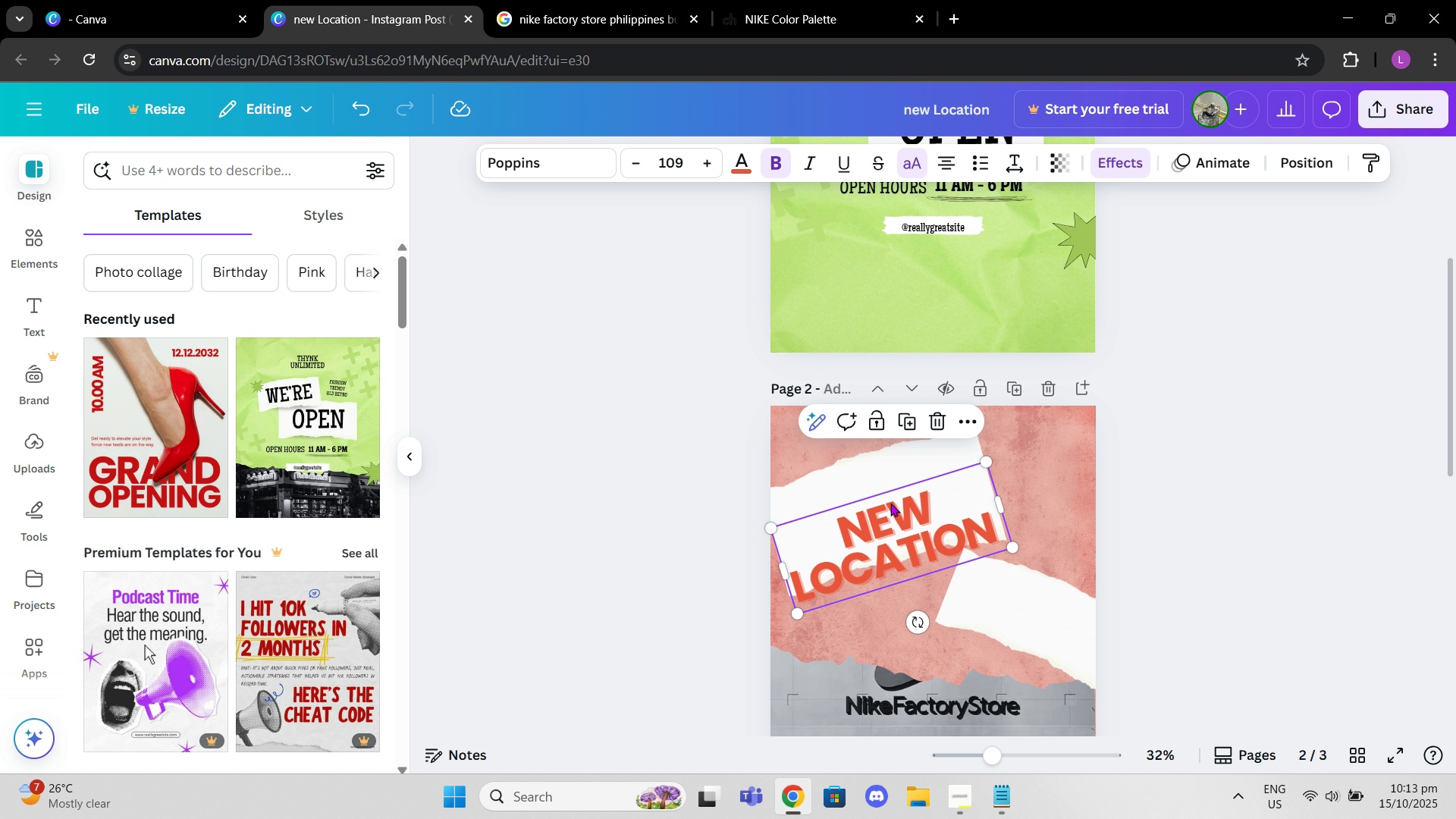 
mouse_move([904, 504])
 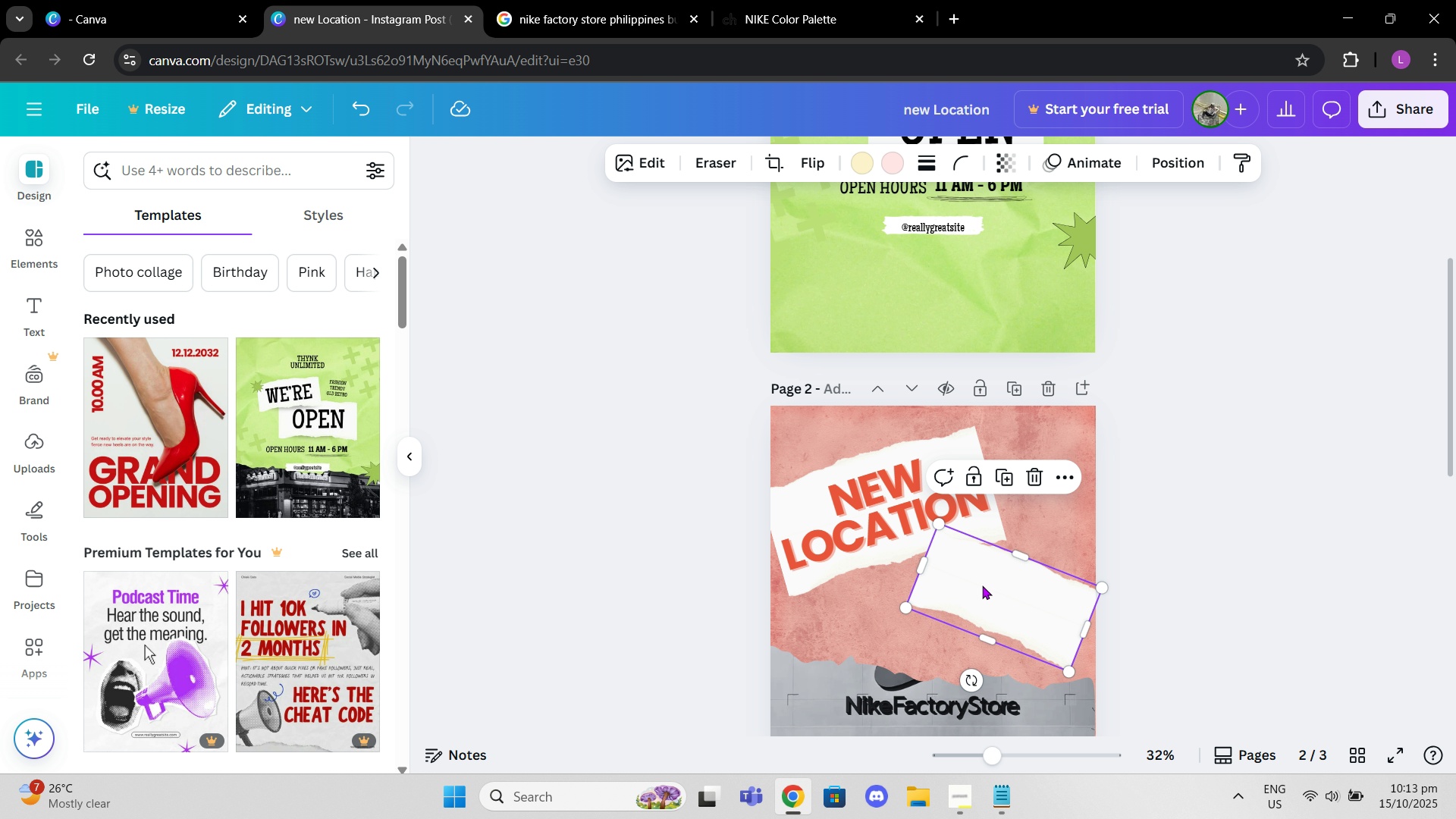 
left_click([1257, 544])
 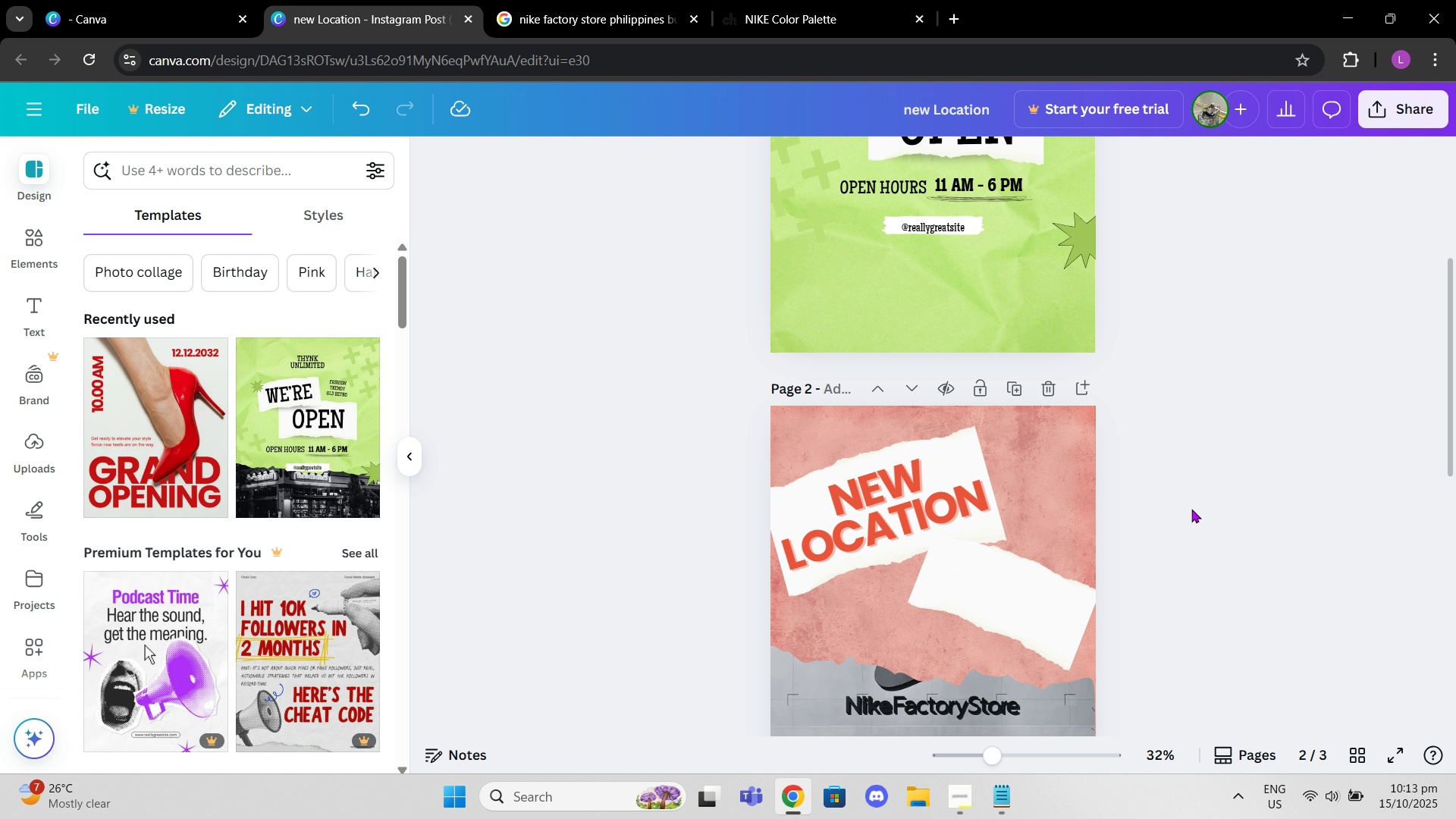 
scroll: coordinate [1191, 509], scroll_direction: down, amount: 1.0
 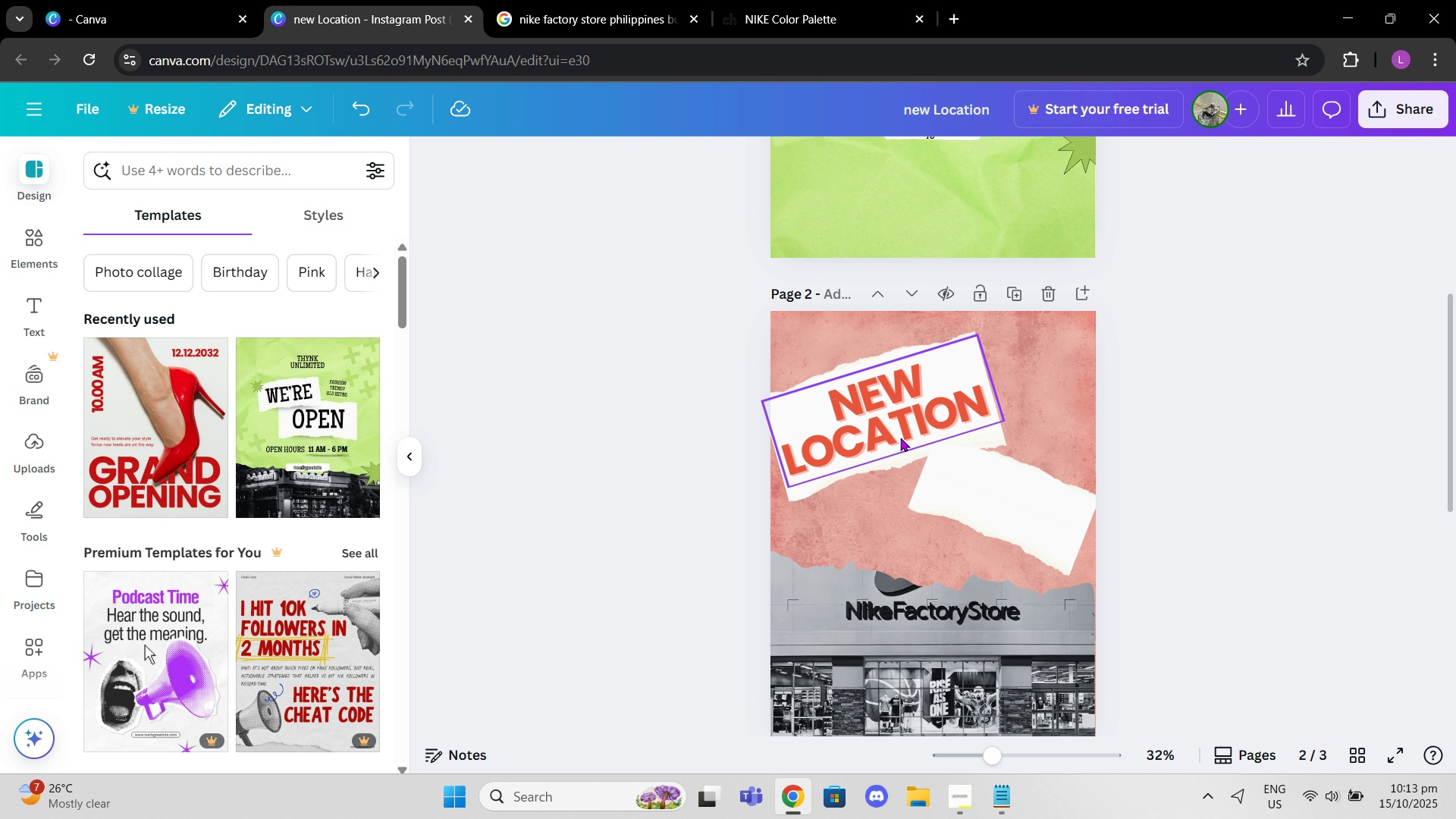 
left_click([900, 438])
 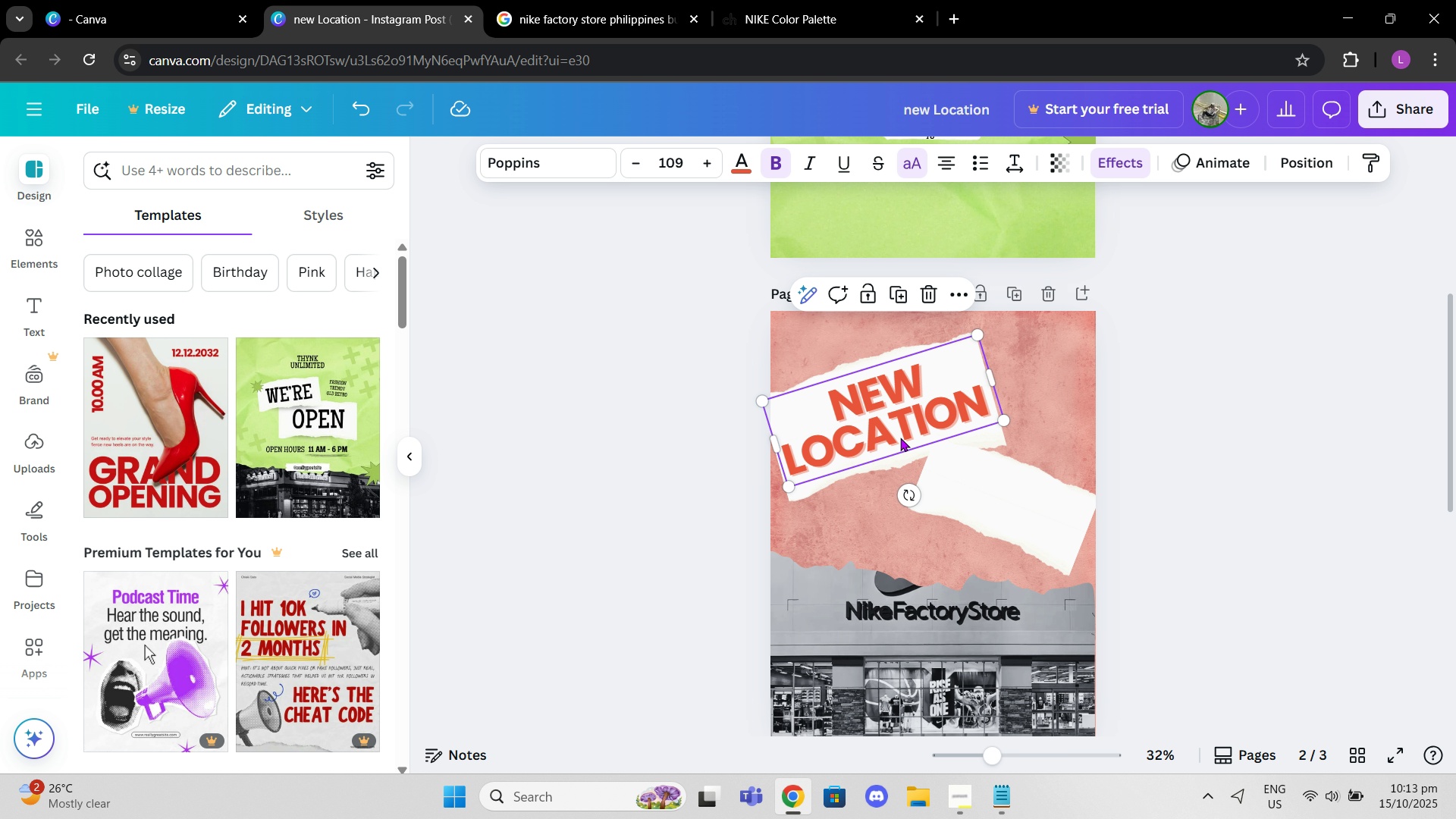 
key(Control+C)
 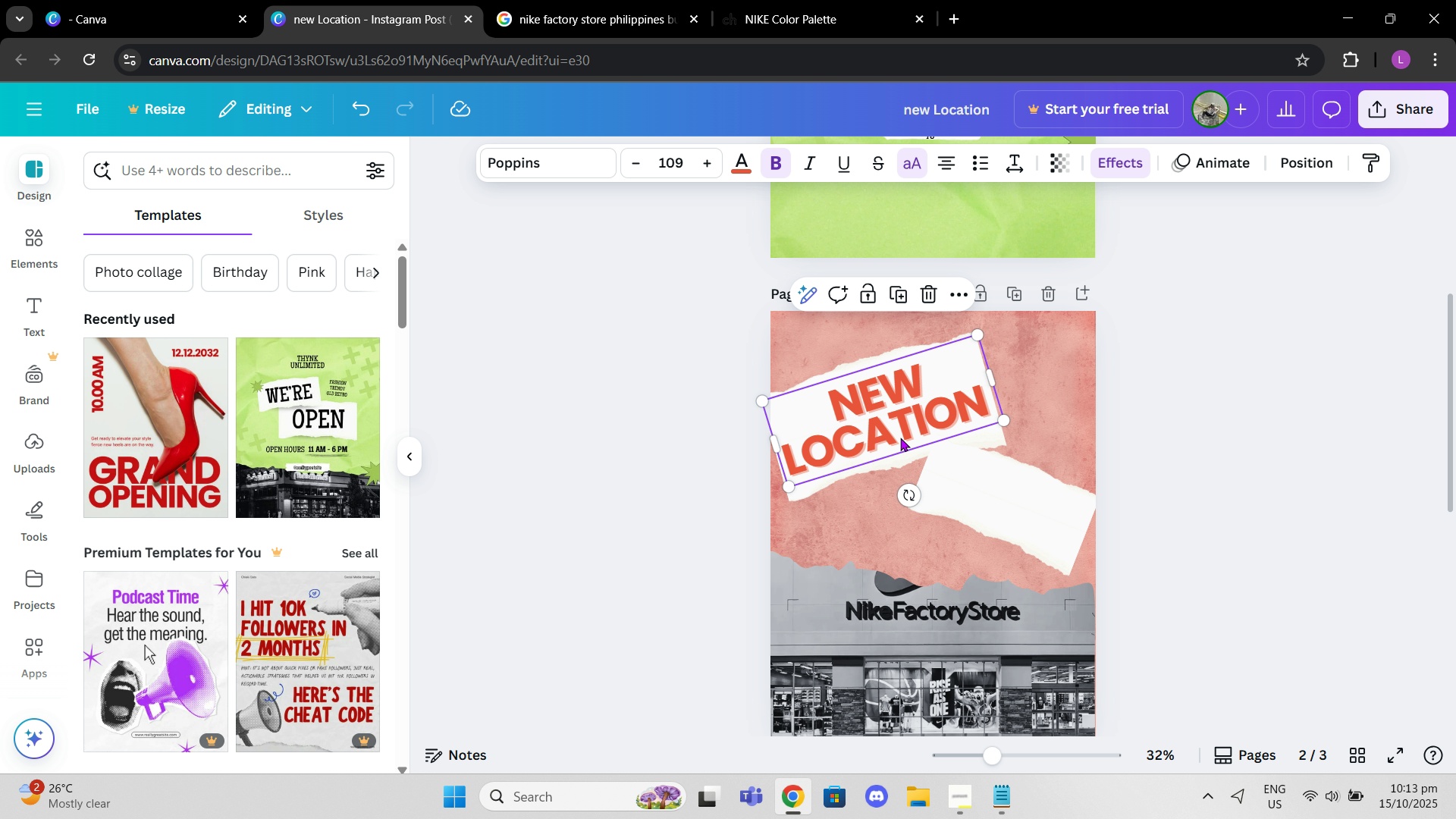 
hold_key(key=ControlLeft, duration=0.38)
 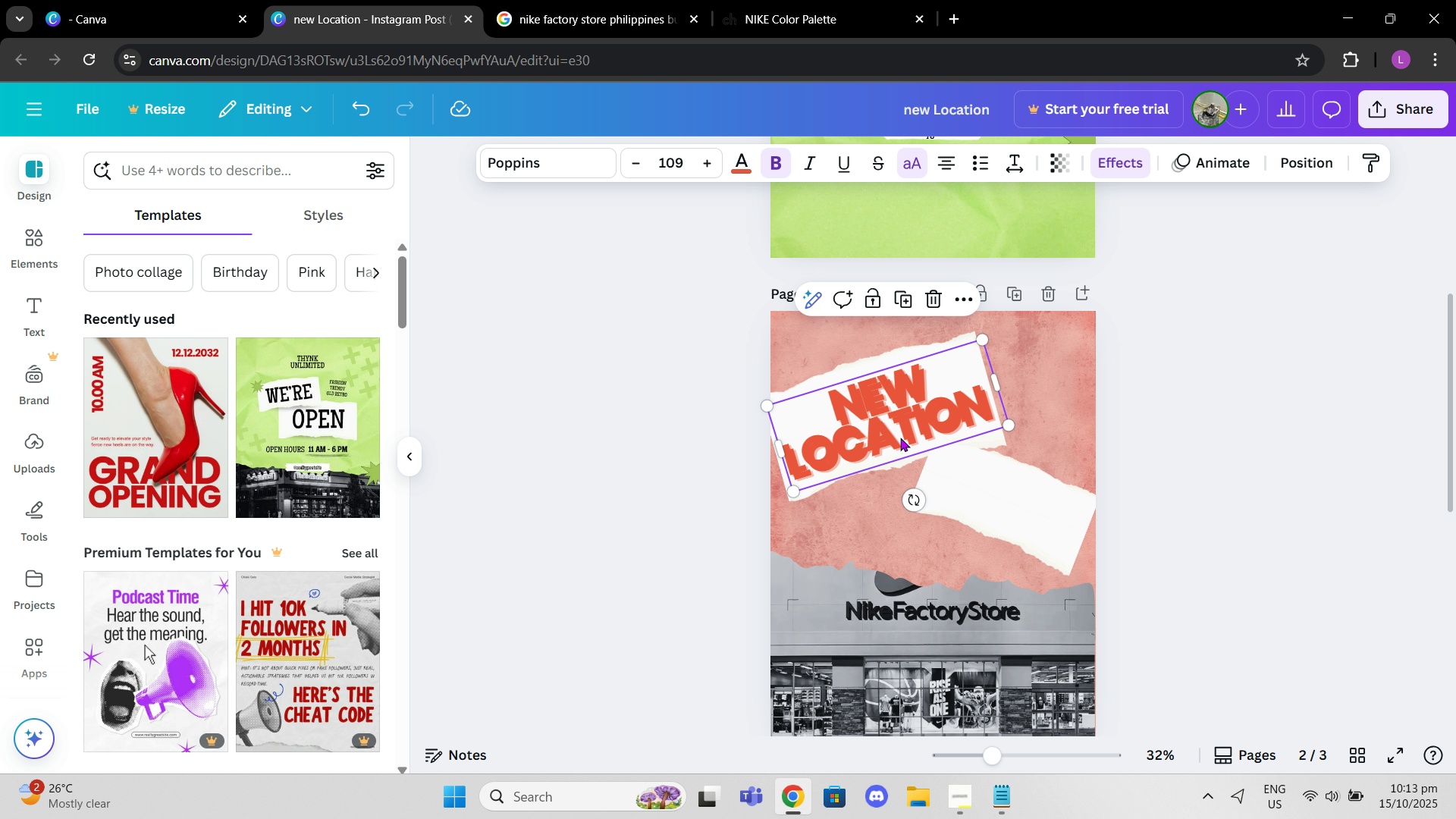 
key(Control+V)
 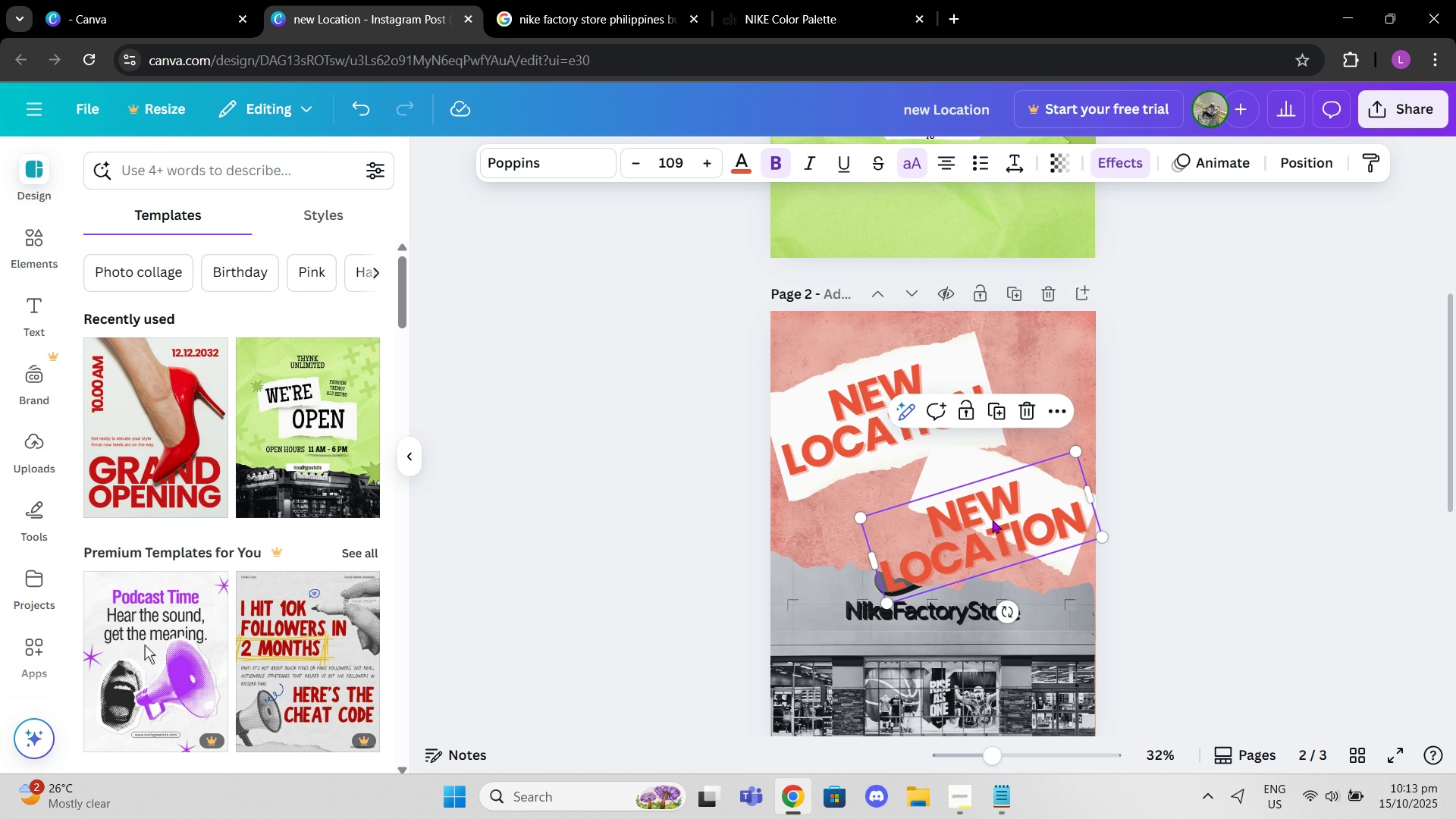 
double_click([992, 519])
 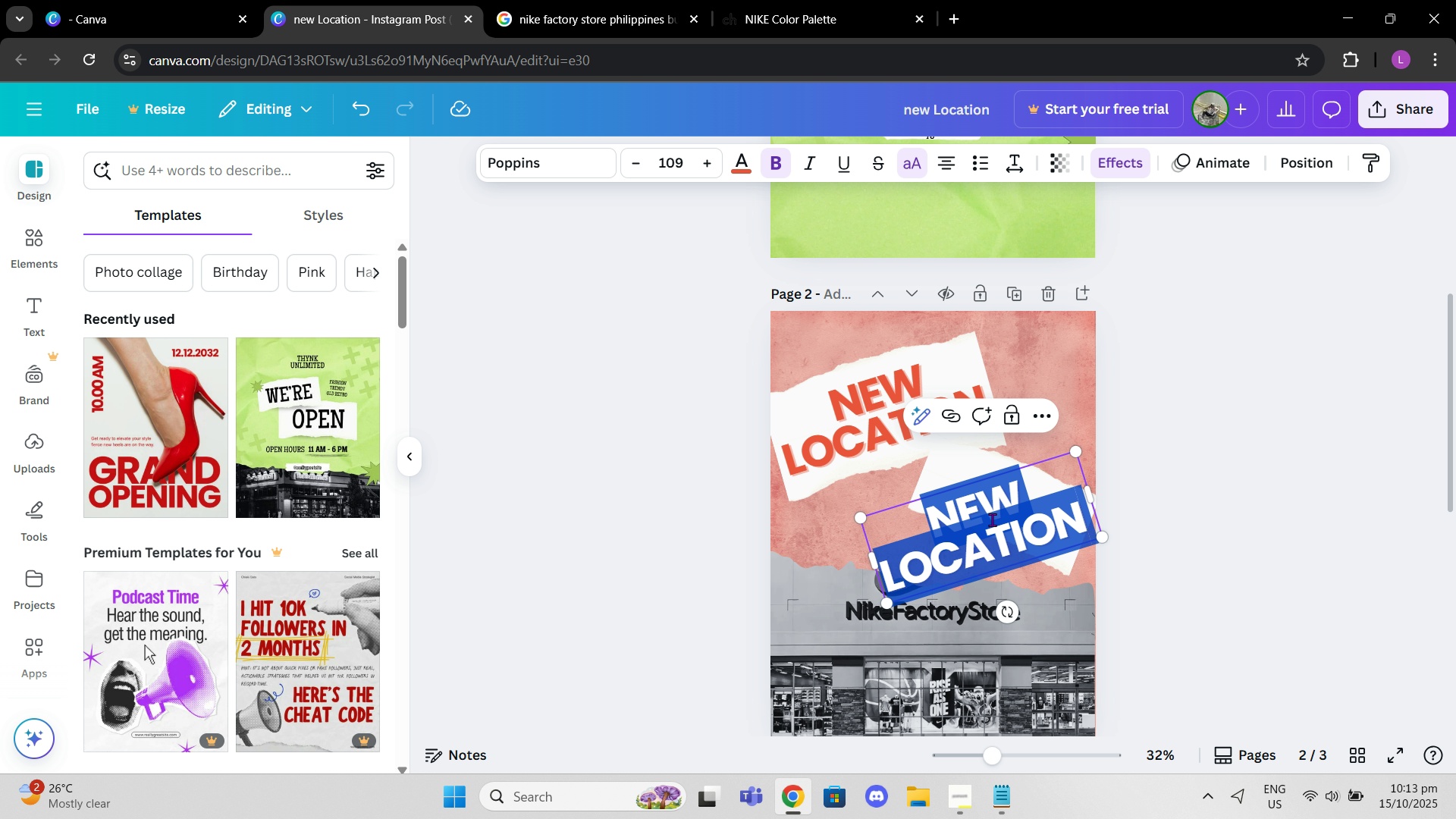 
hold_key(key=ShiftLeft, duration=0.56)
 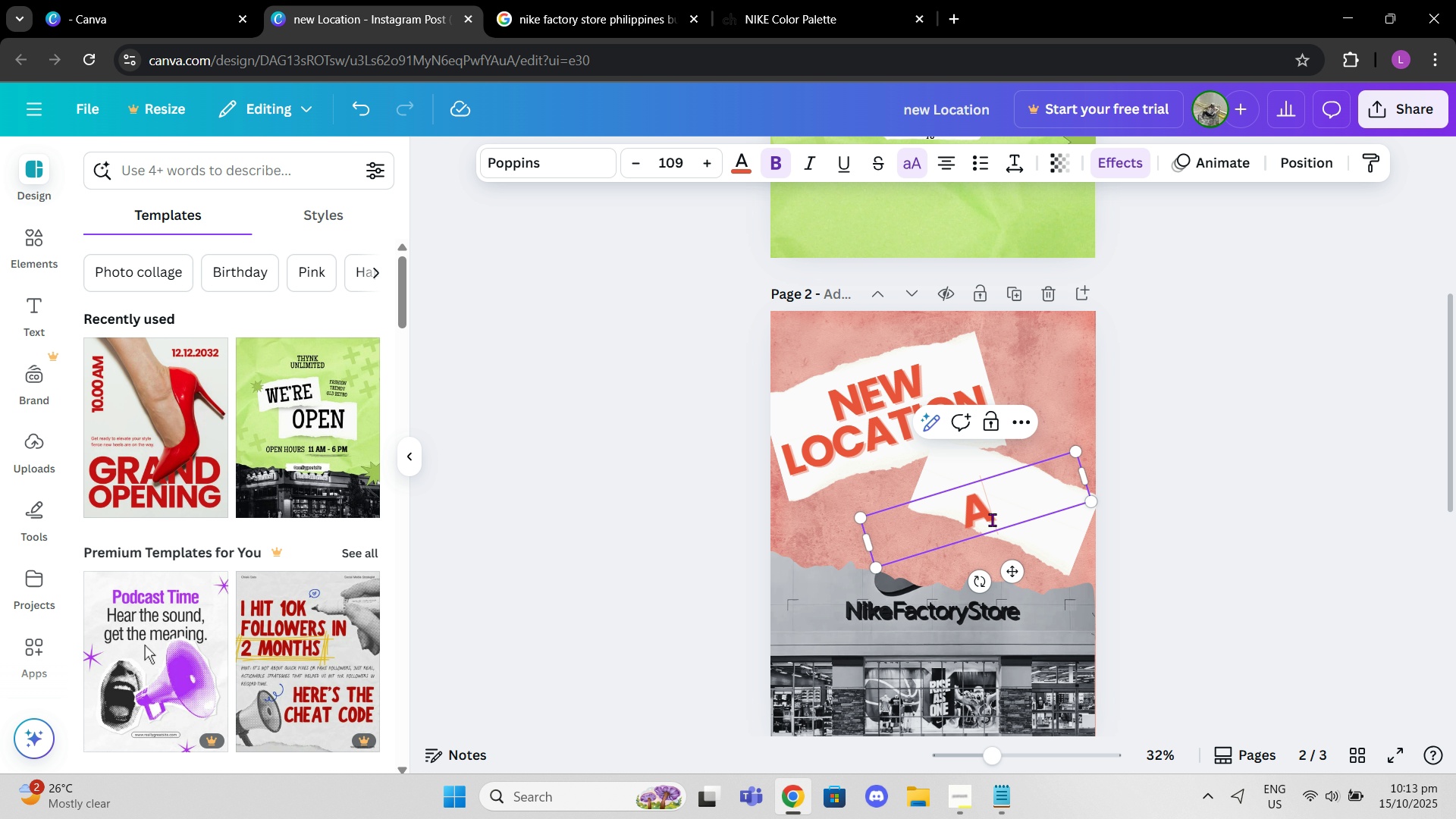 
type(alert!)
 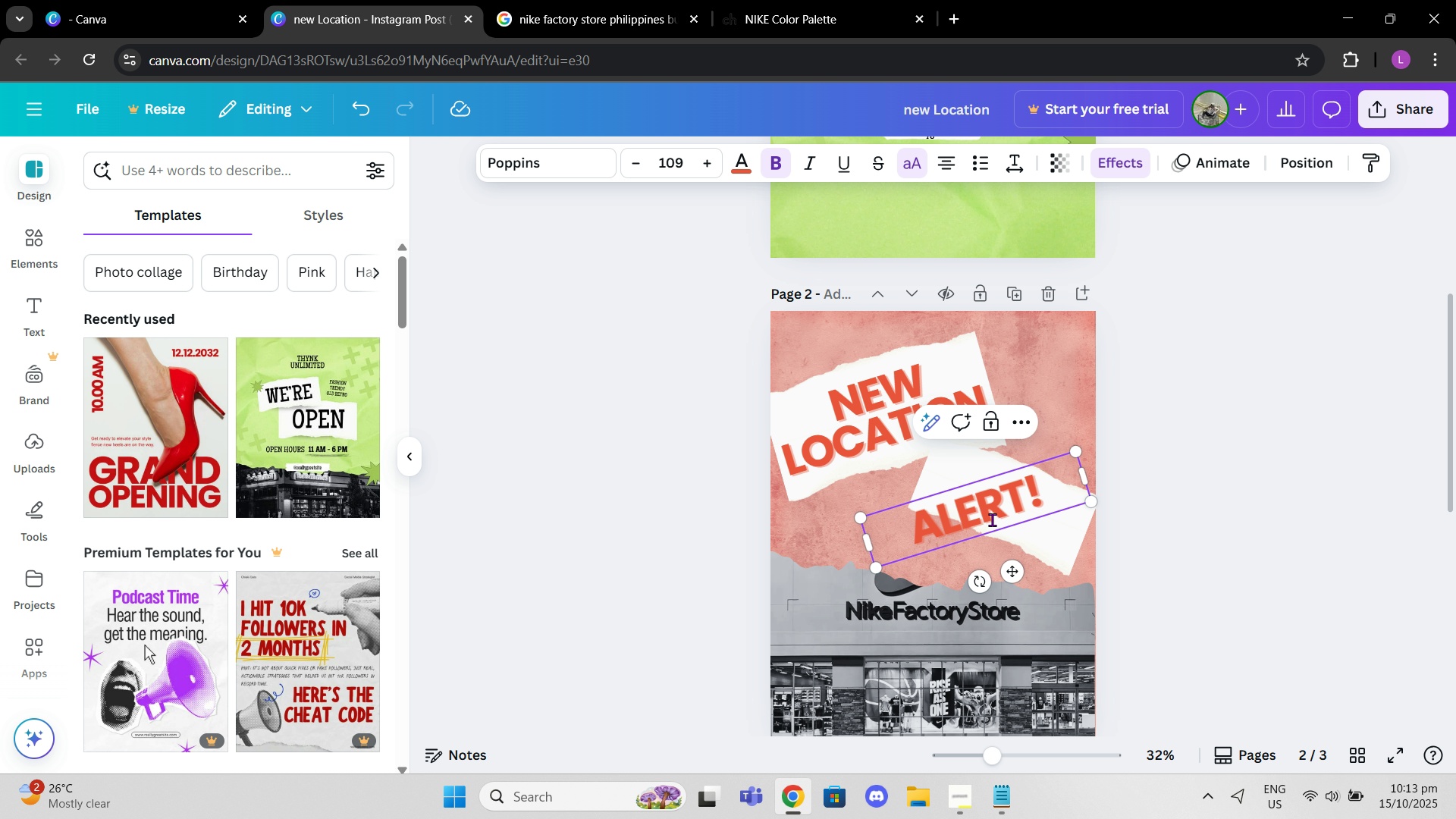 
wait(6.07)
 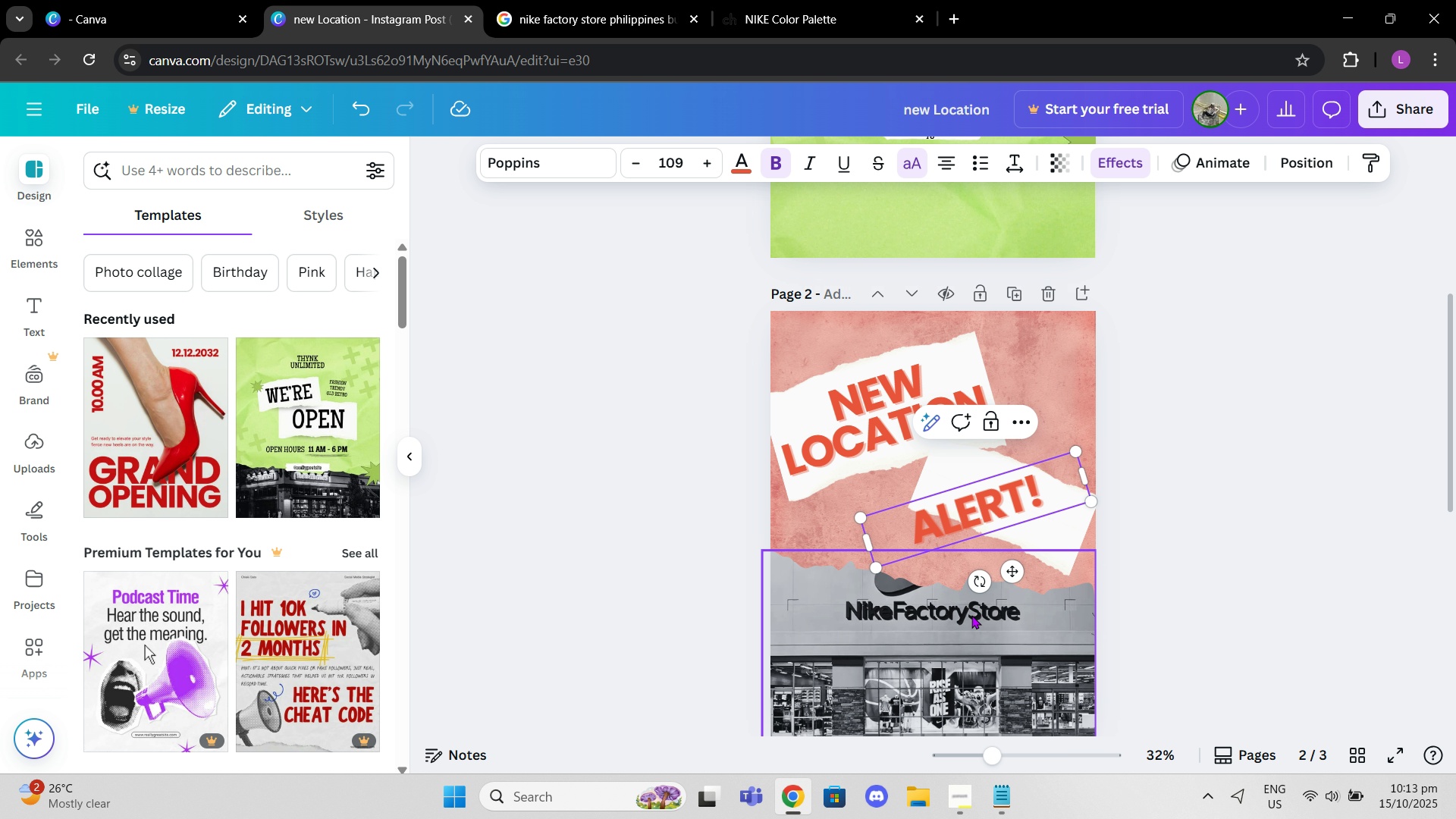 
left_click([1061, 499])
 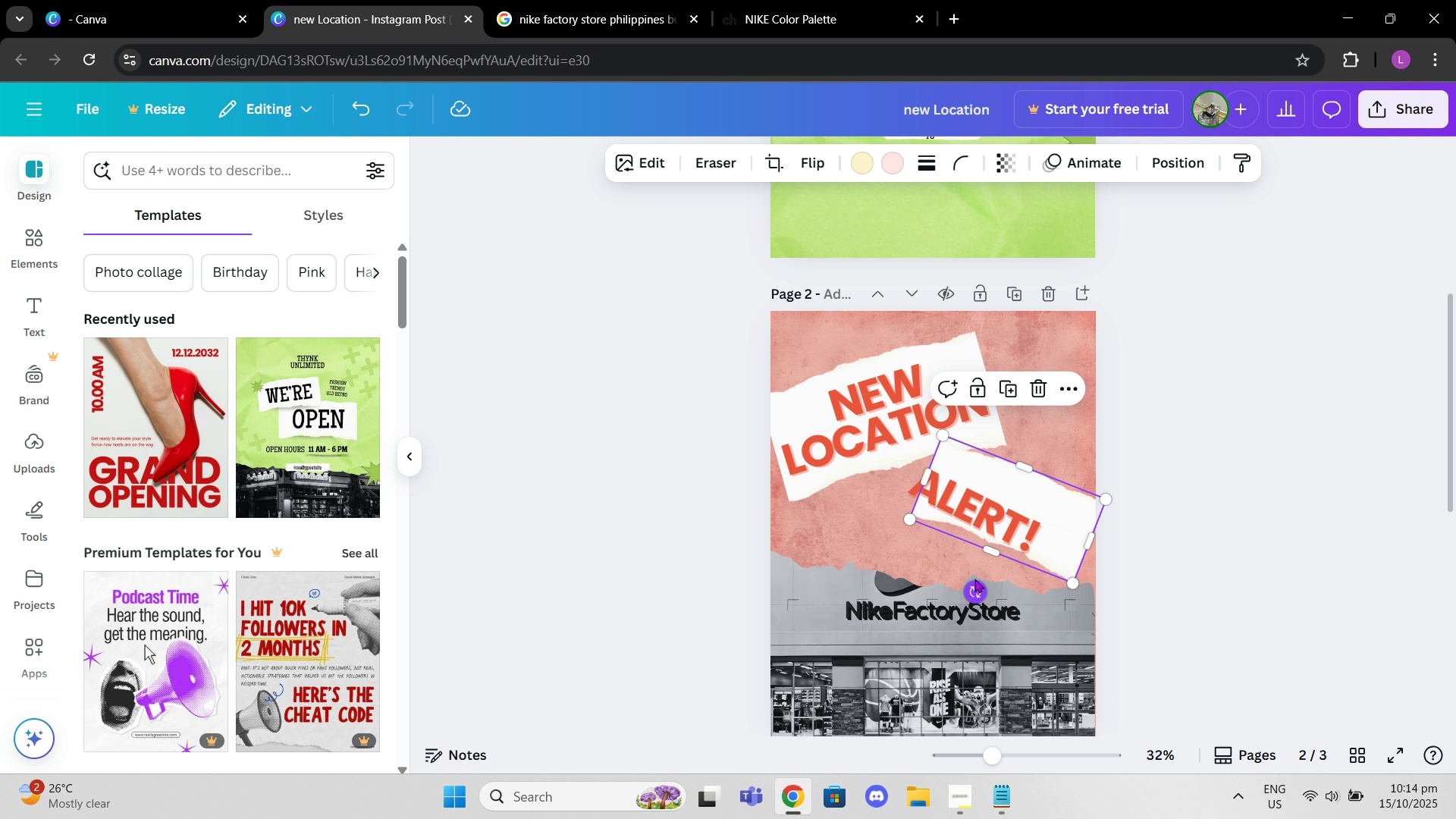 
left_click([1126, 506])
 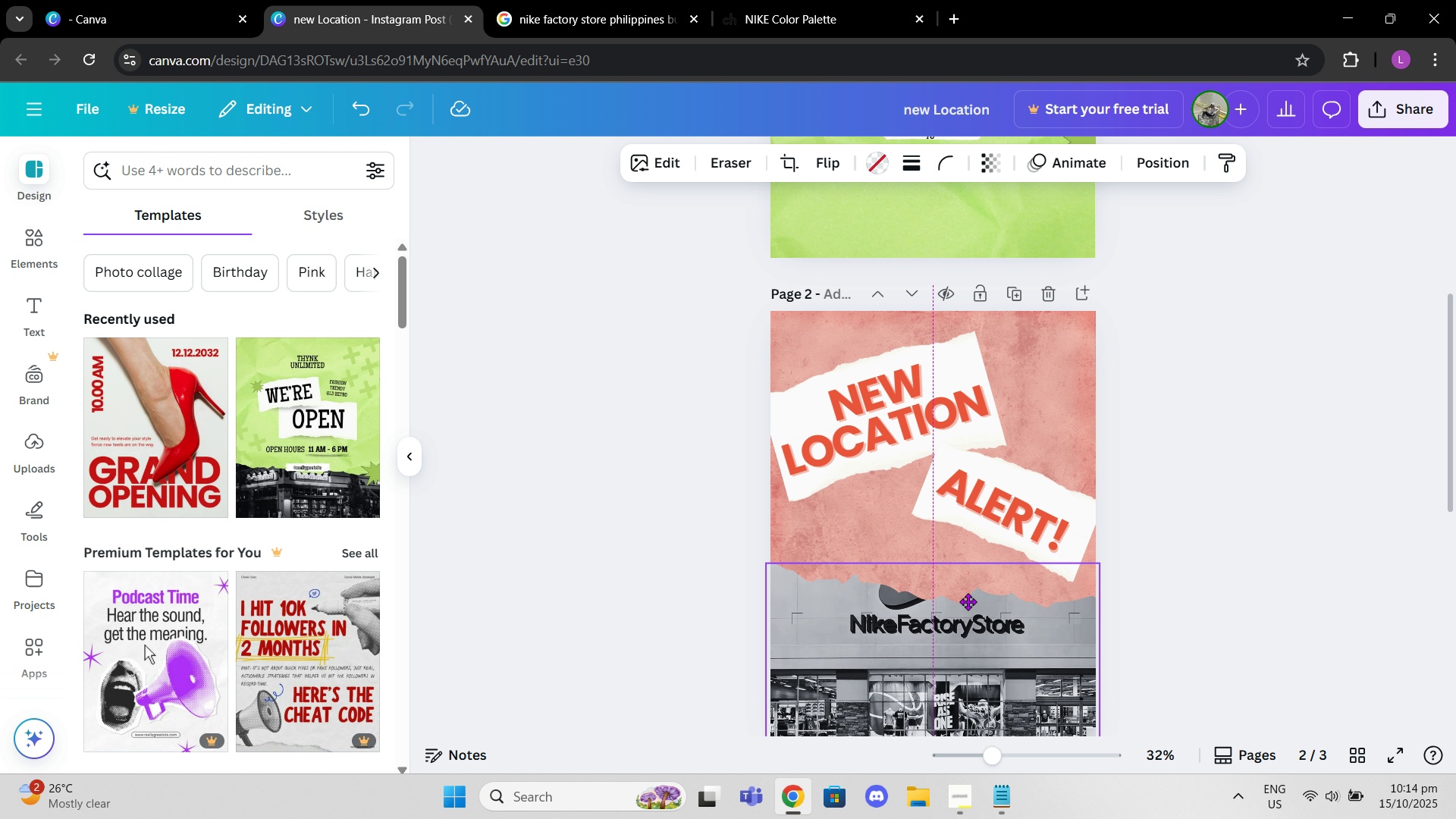 
wait(5.93)
 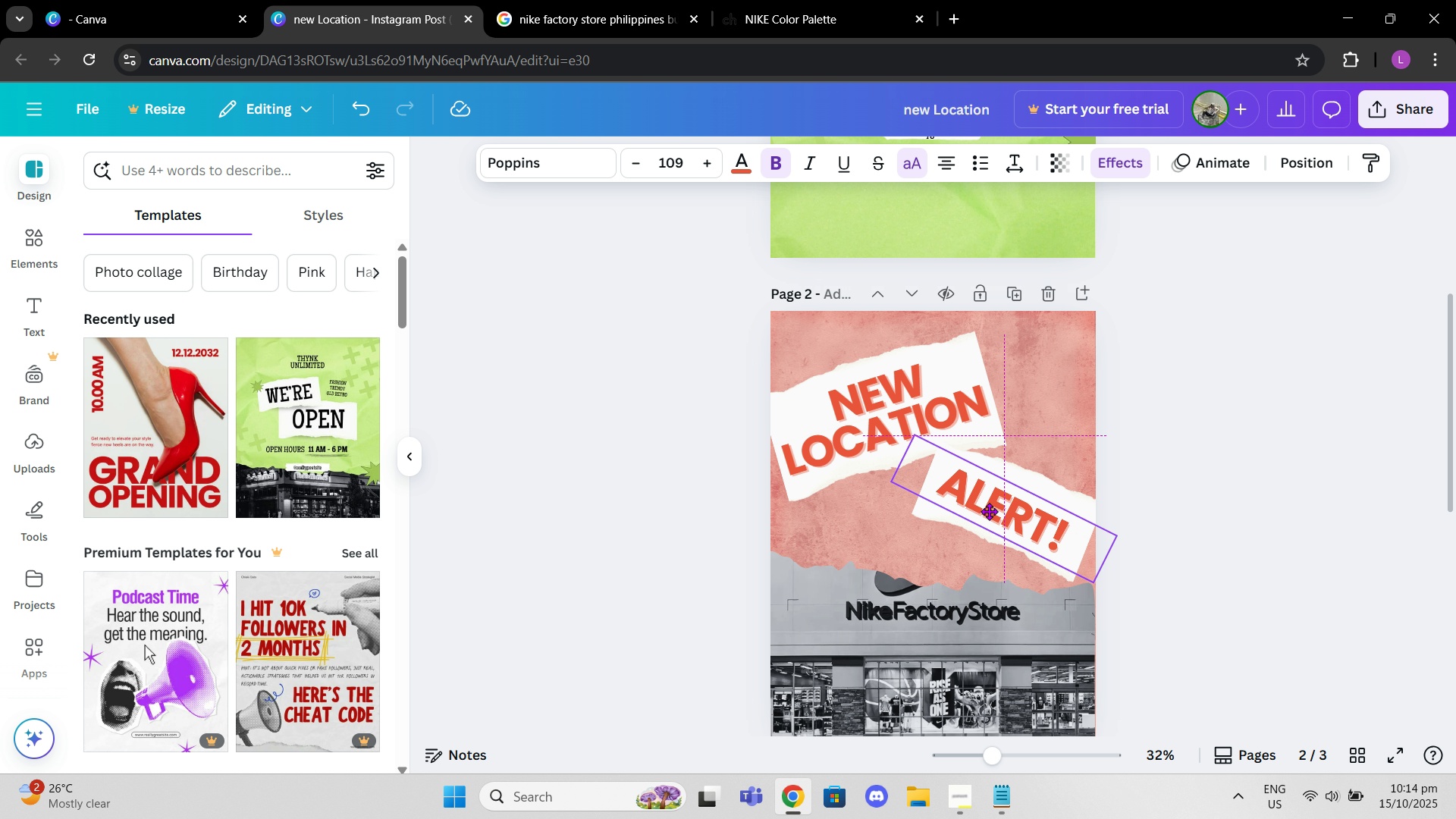 
left_click([999, 497])
 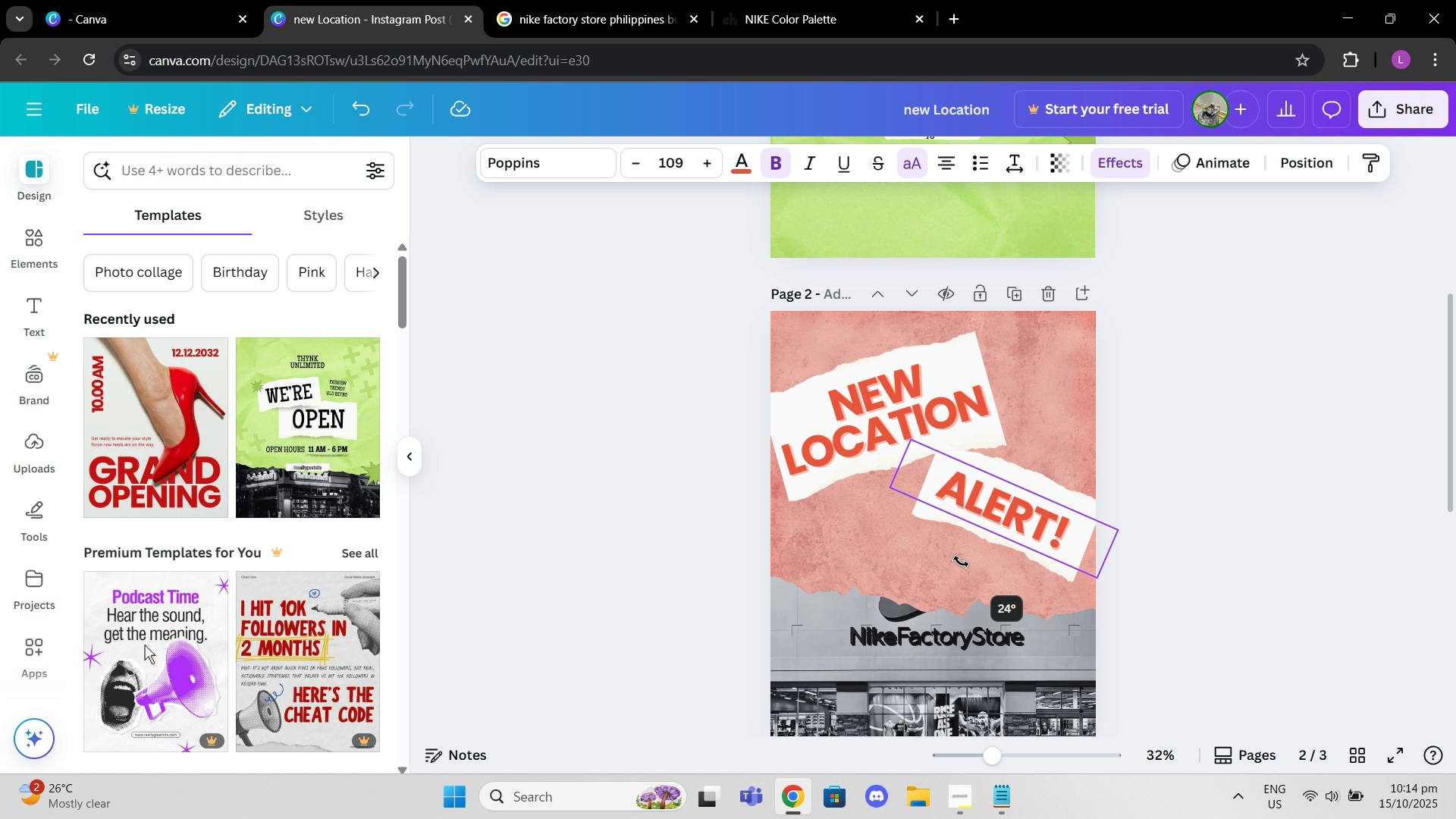 
scroll: coordinate [1213, 487], scroll_direction: down, amount: 2.0
 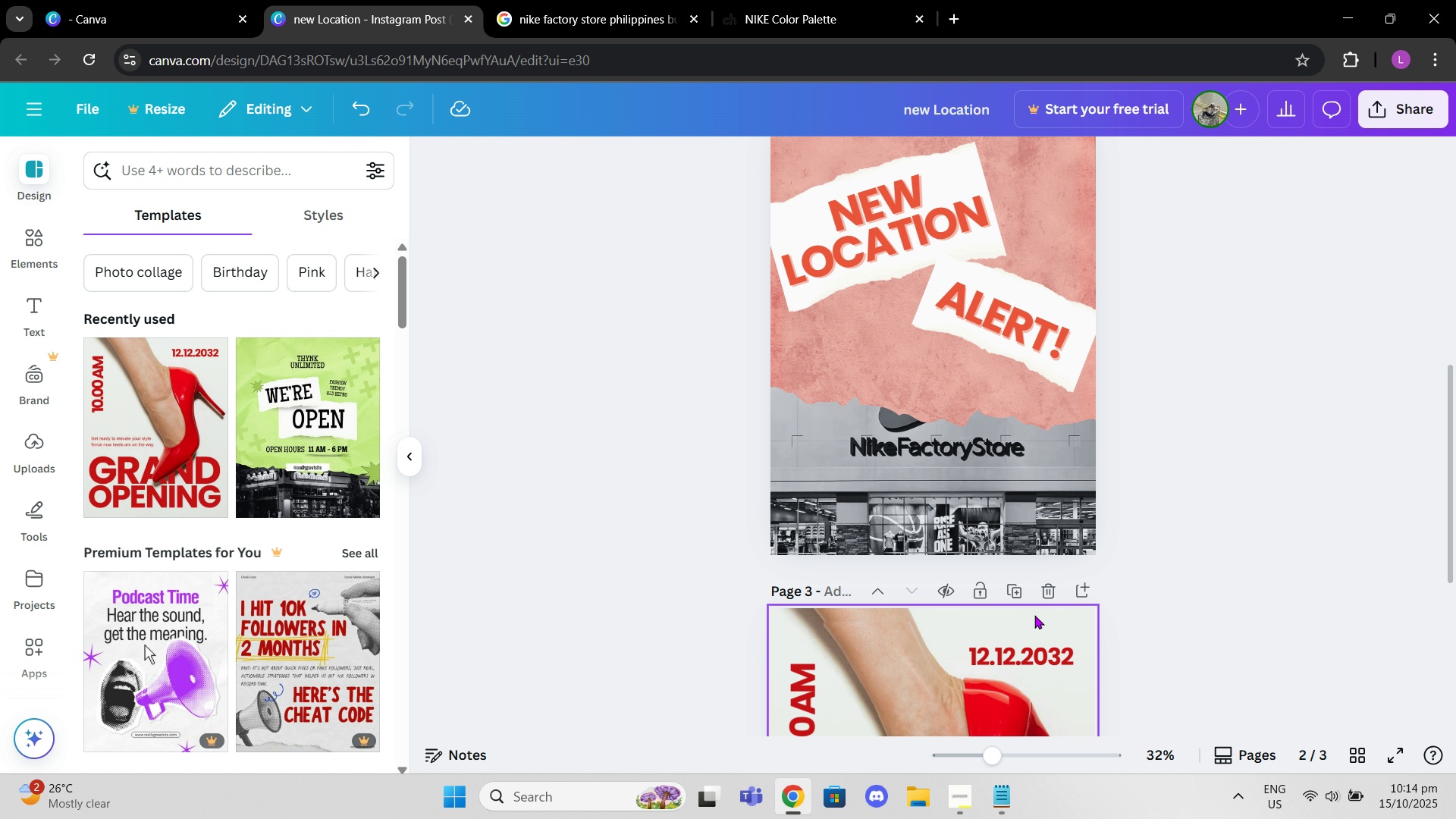 
left_click([1048, 588])
 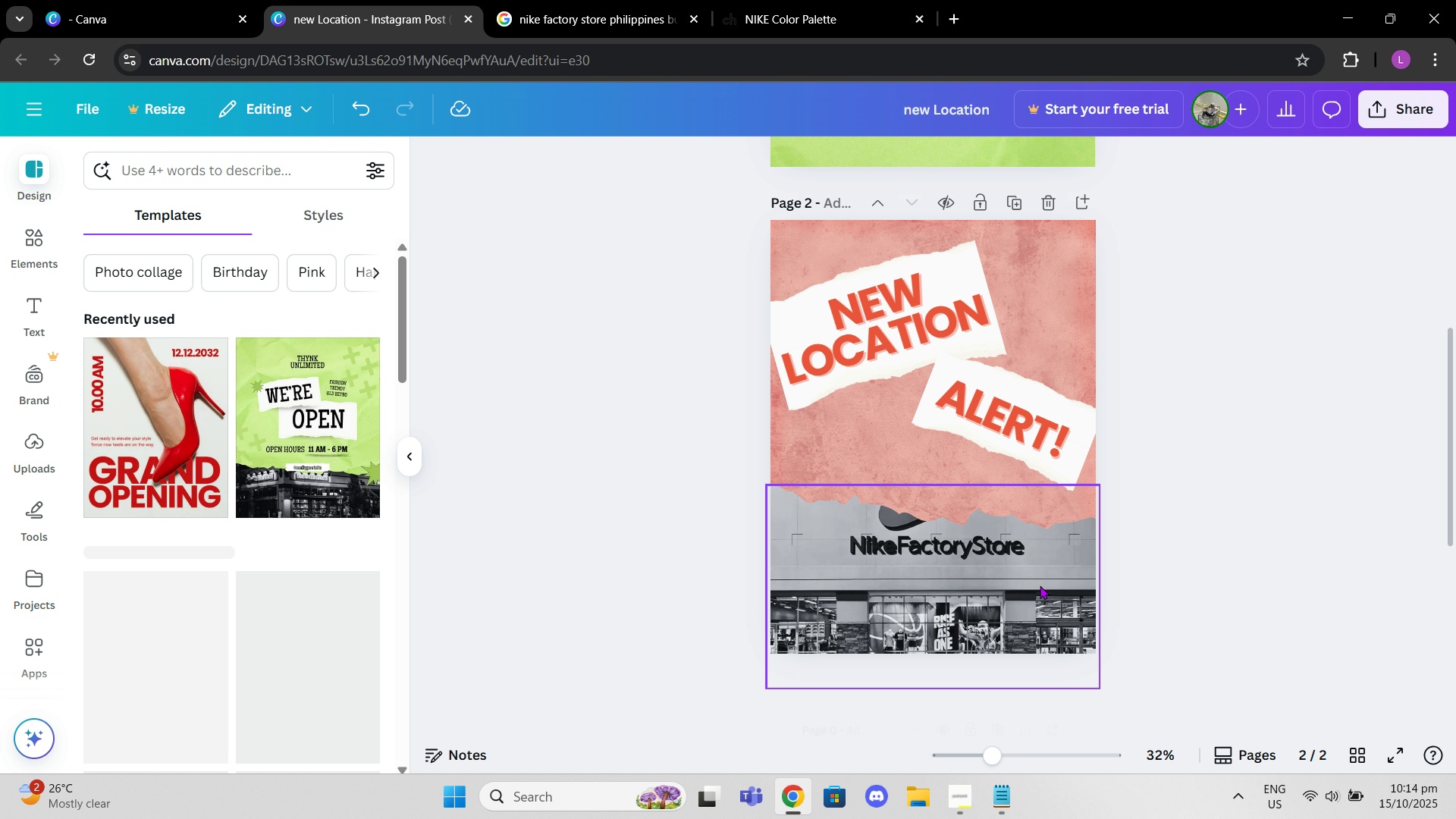 
scroll: coordinate [1021, 545], scroll_direction: up, amount: 2.0
 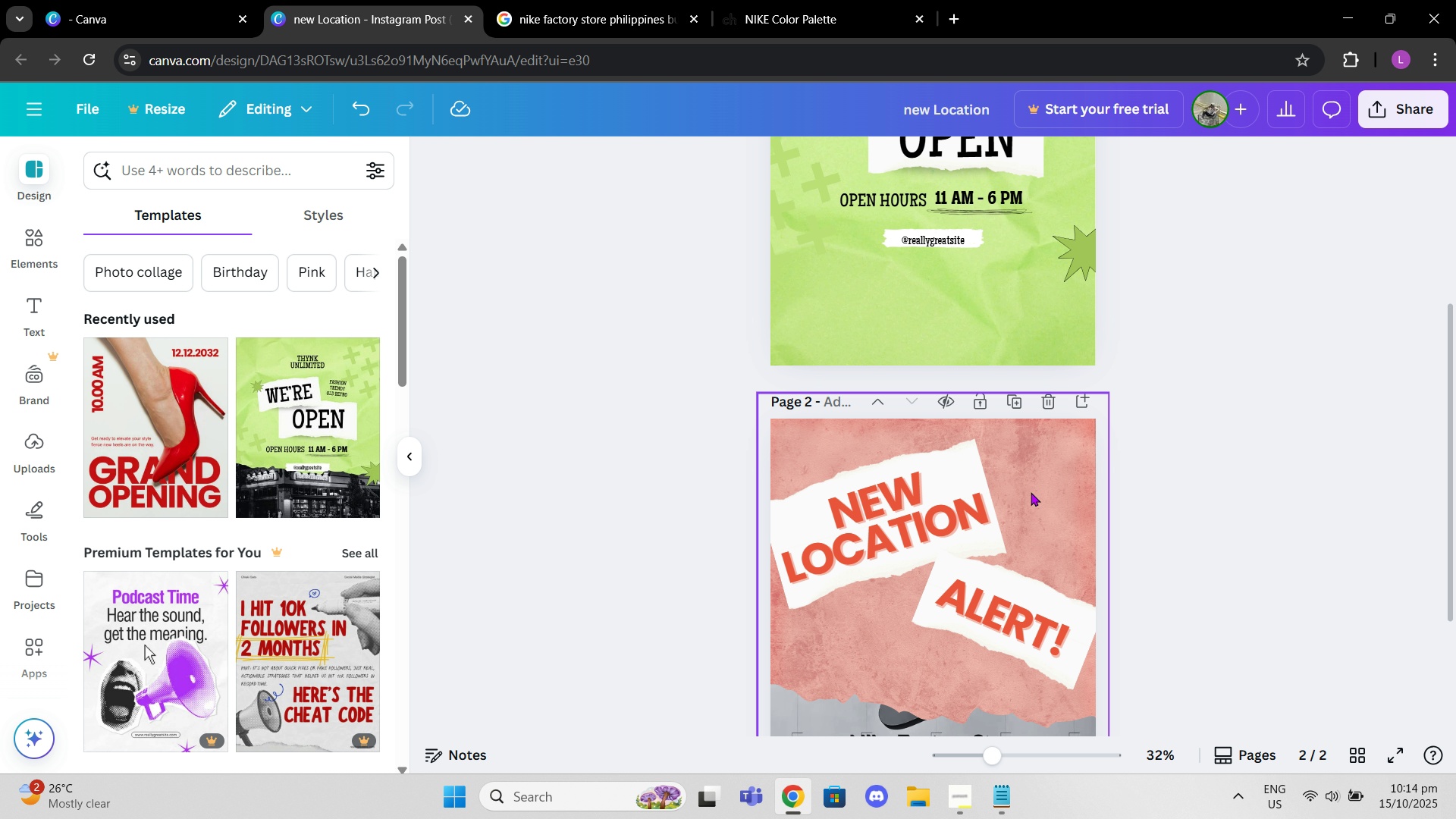 
scroll: coordinate [1003, 436], scroll_direction: down, amount: 2.0
 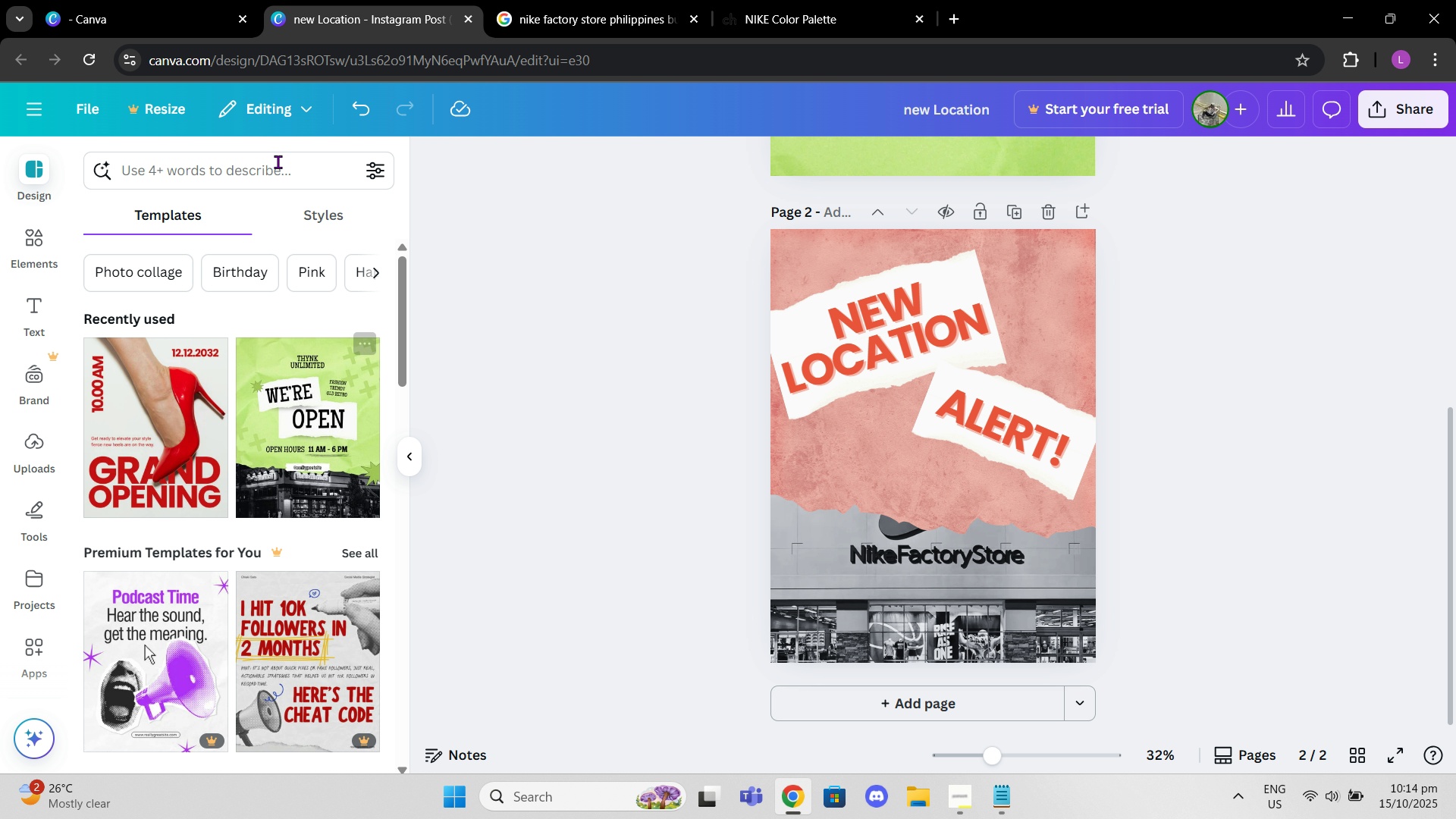 
left_click([281, 160])
 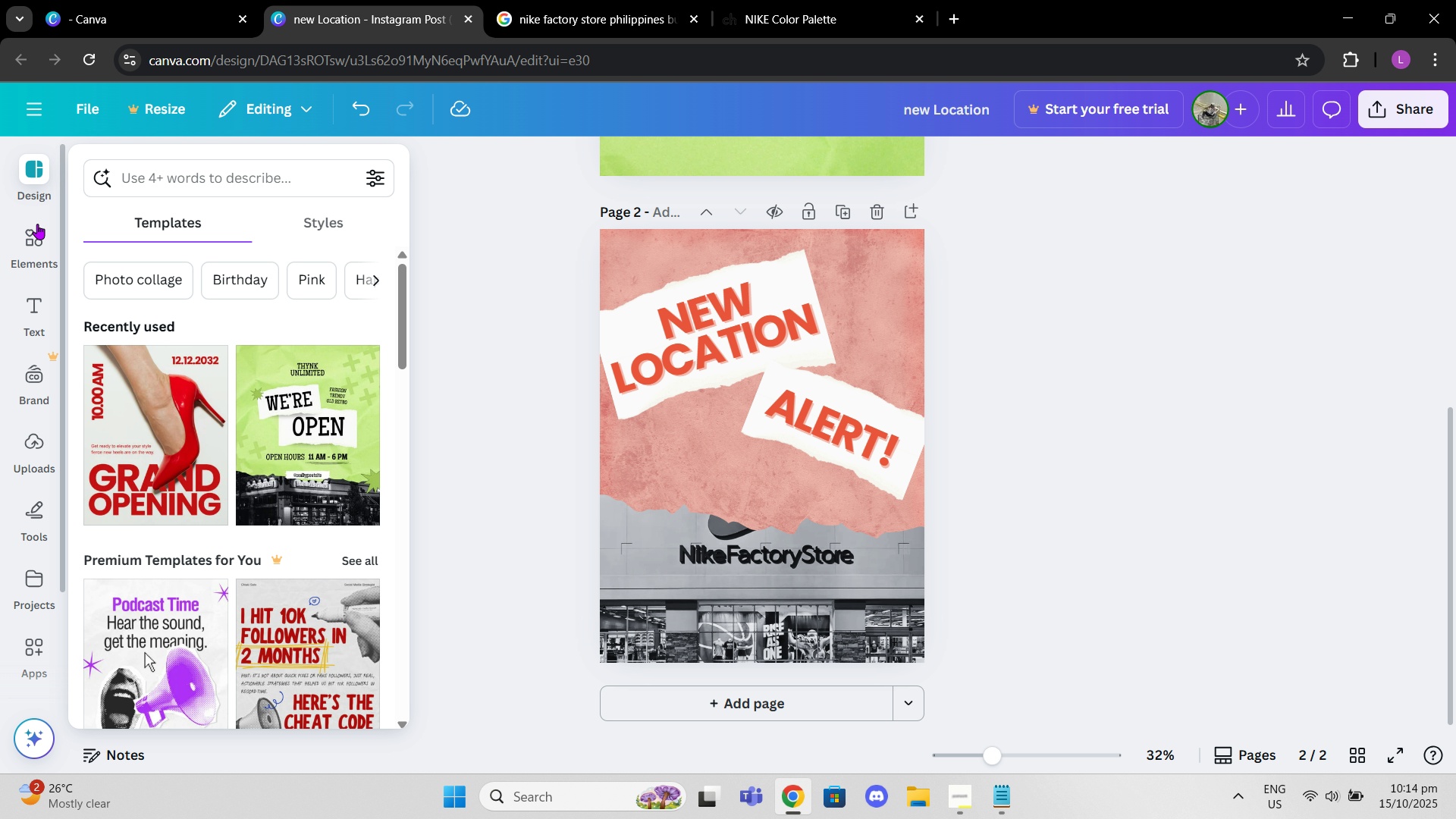 
double_click([37, 226])
 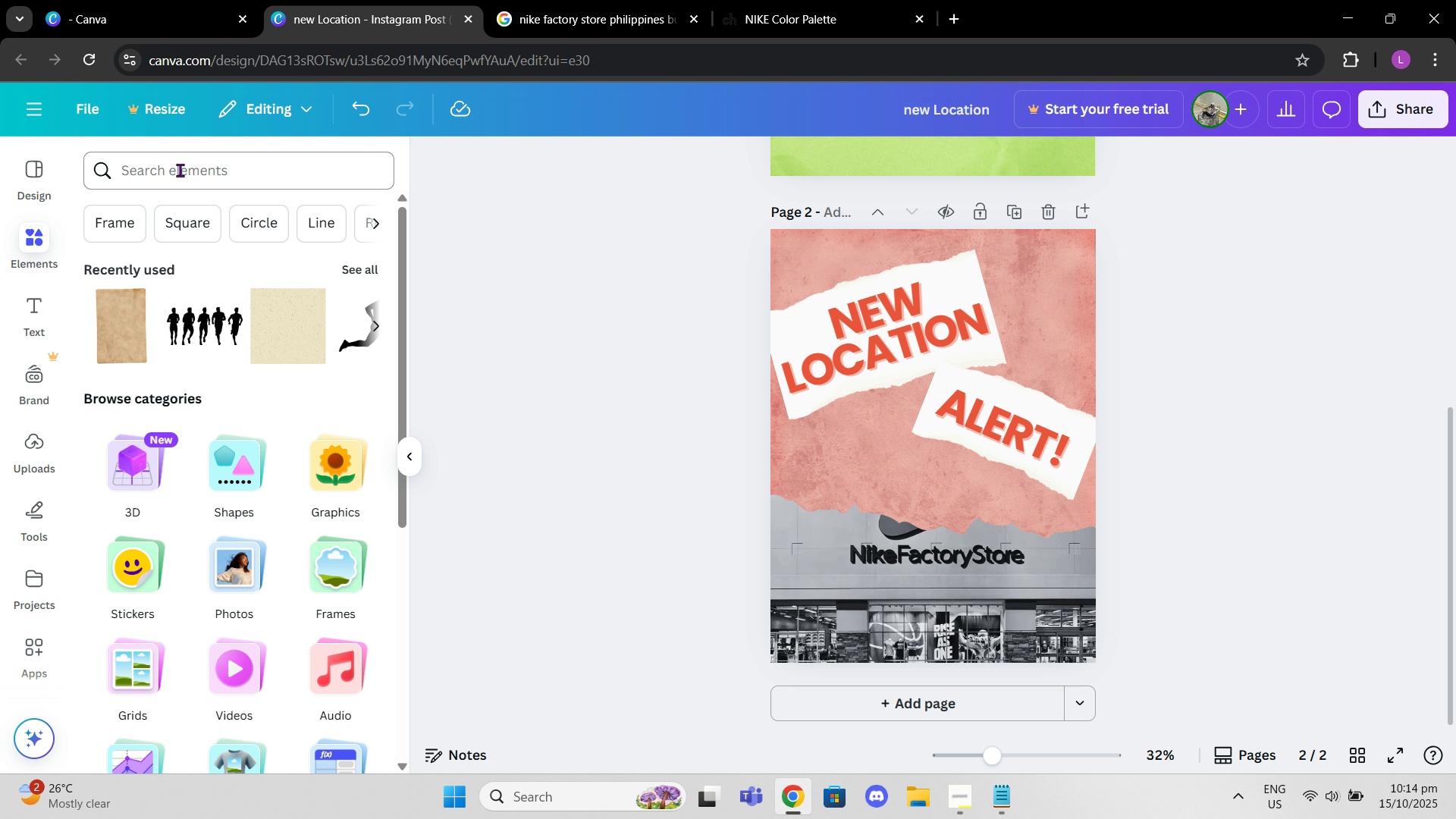 
left_click([180, 170])
 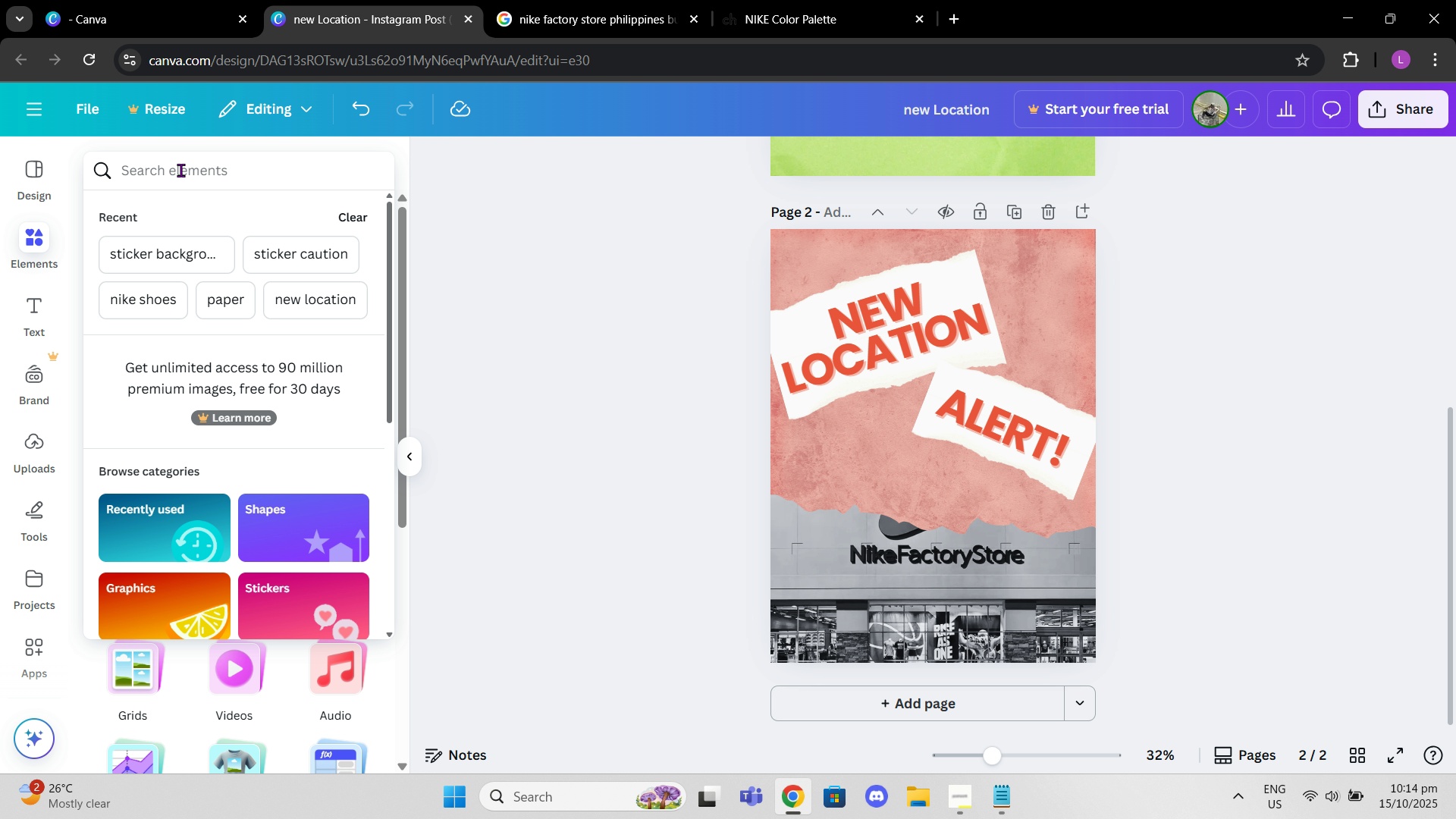 
type(sj)
key(Backspace)
type(hadoq)
 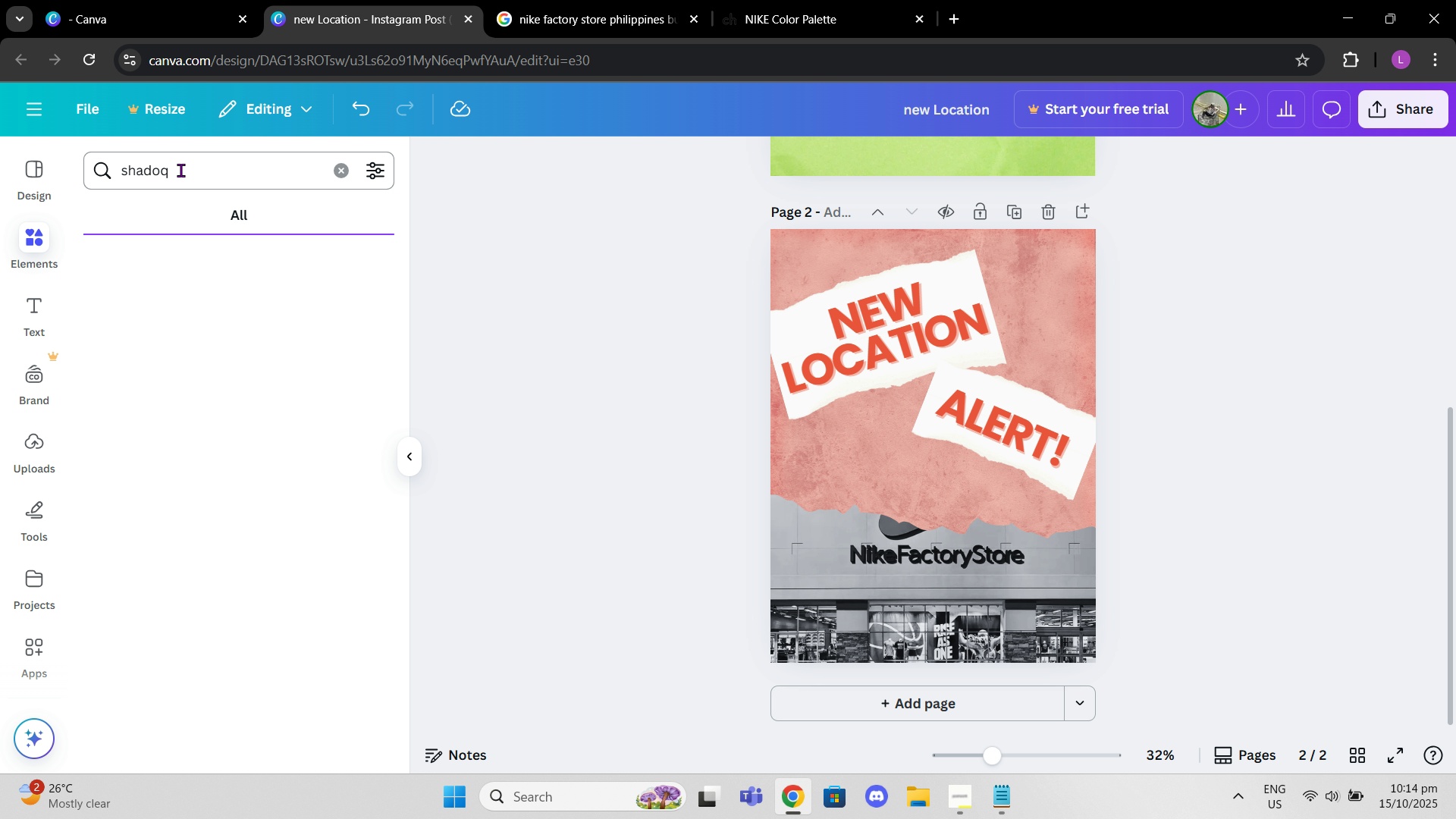 
key(Enter)
 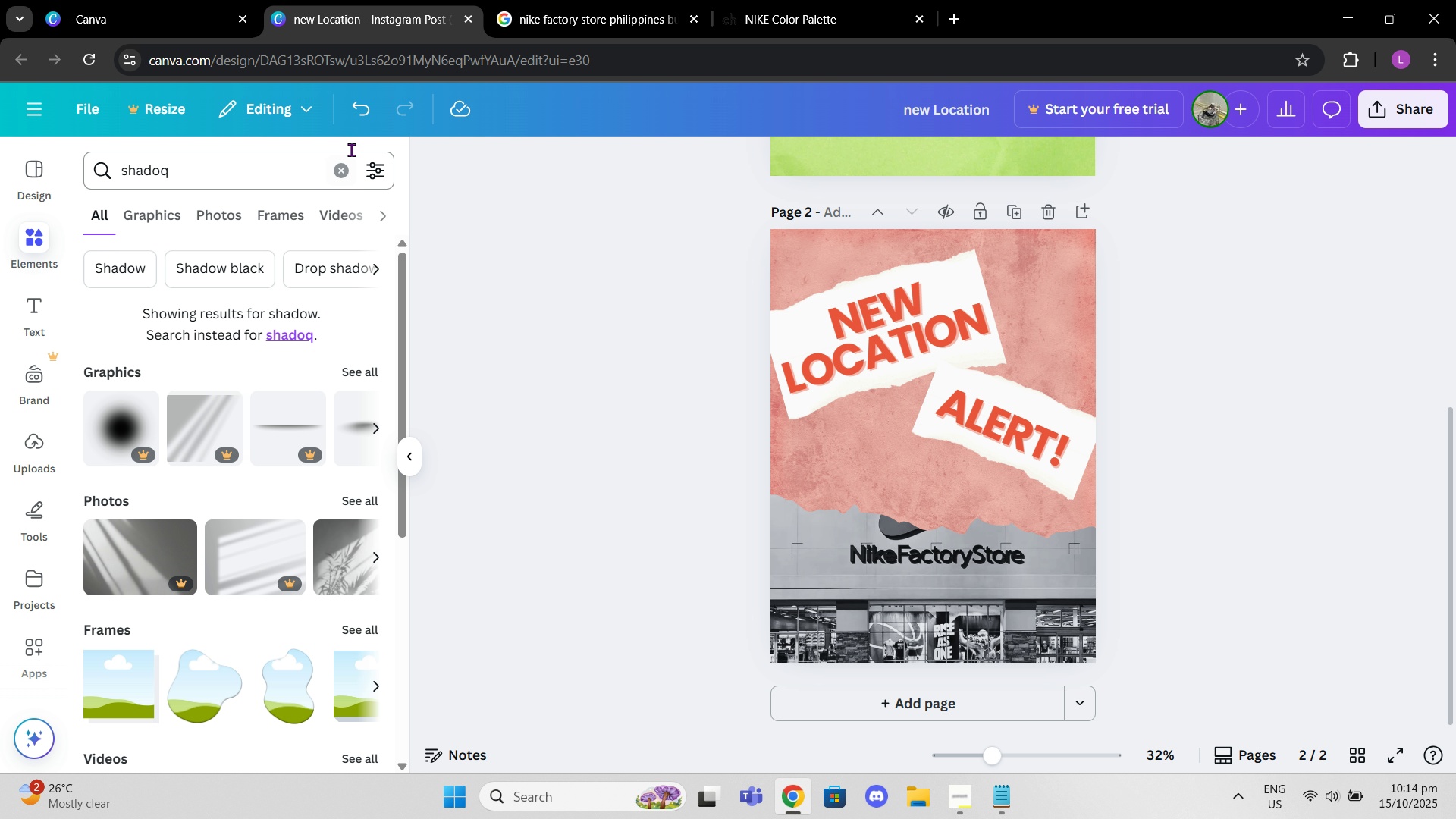 
left_click([597, 26])
 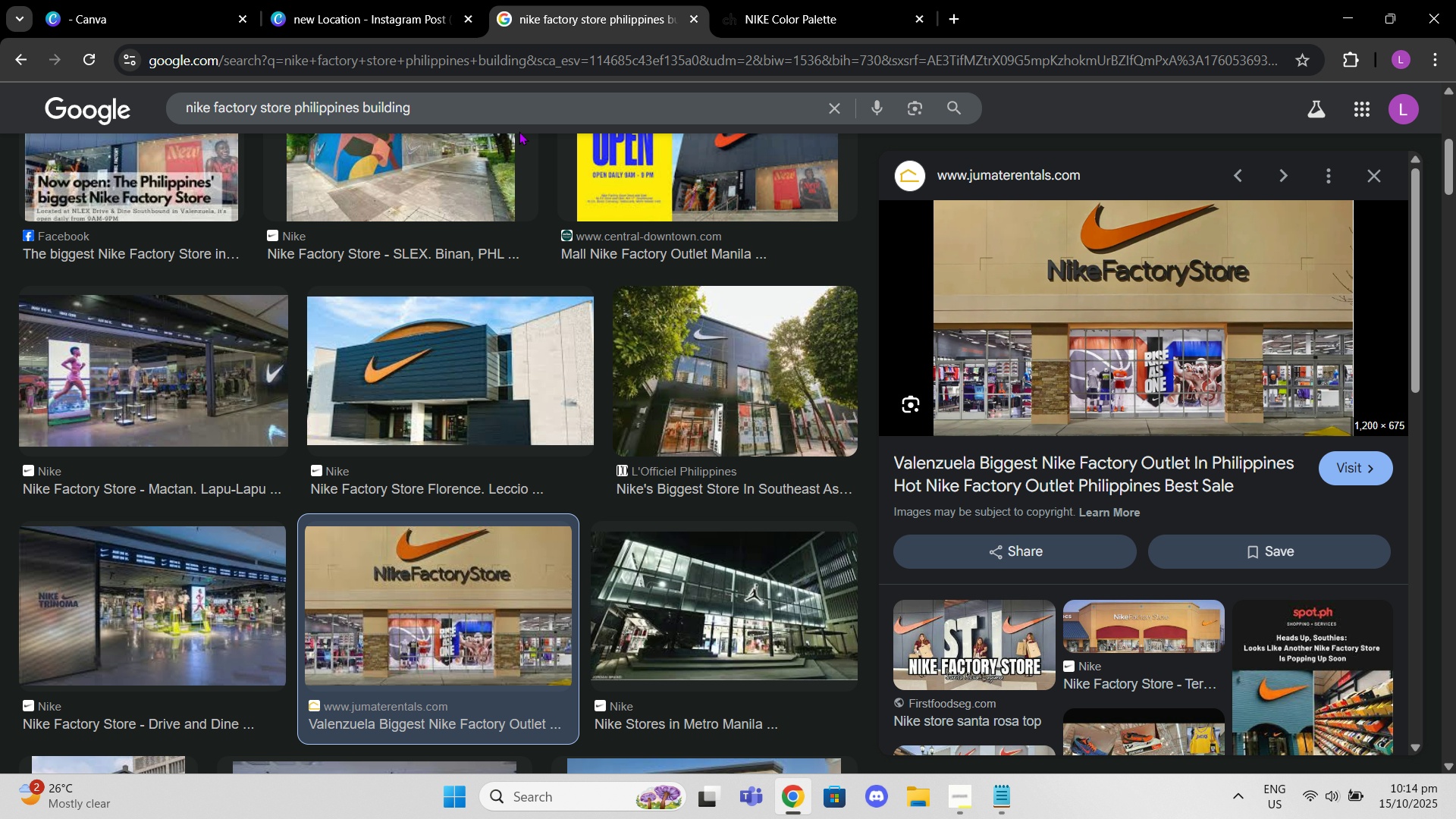 
left_click([519, 131])
 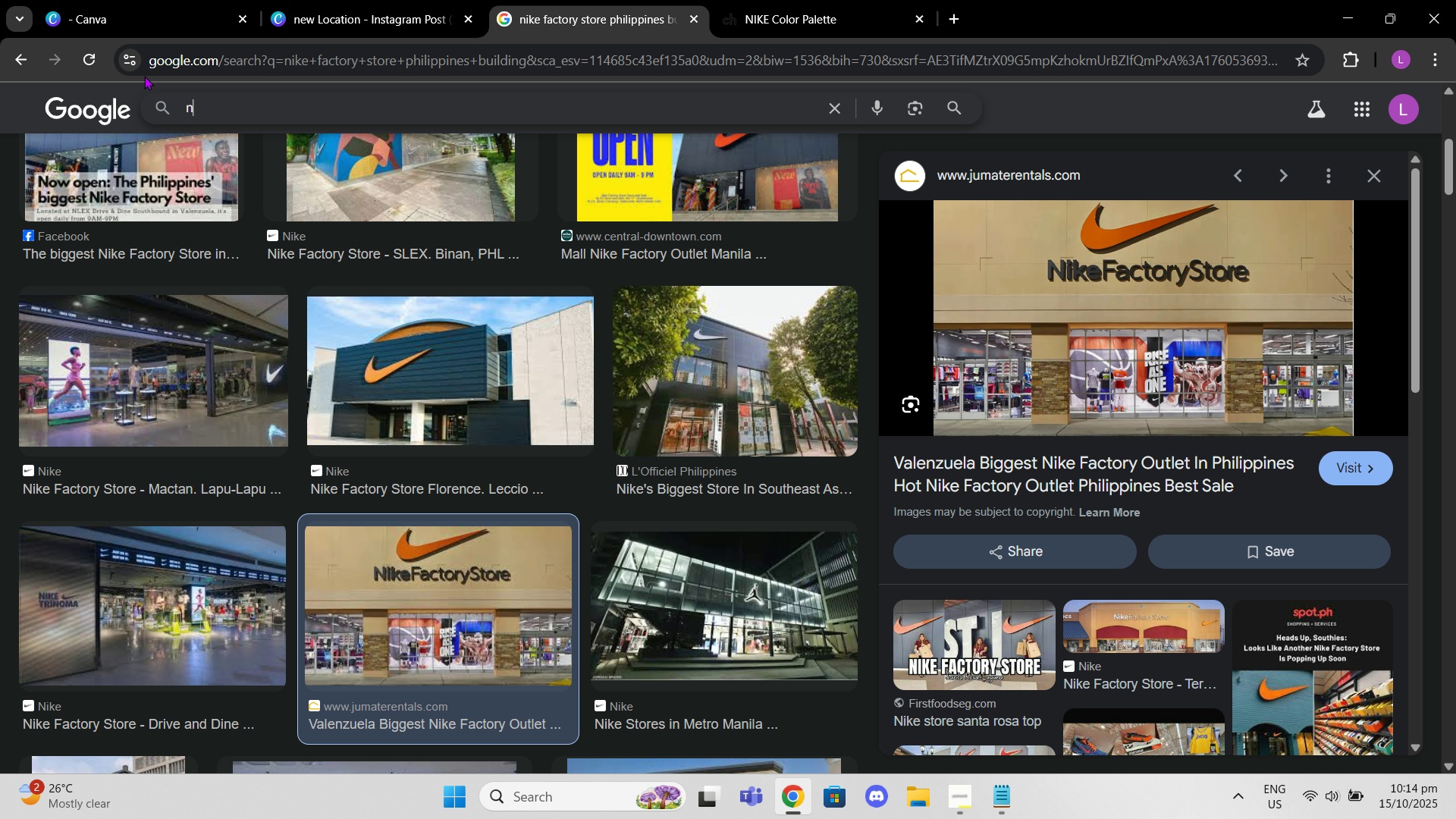 
type(nike shoes)
 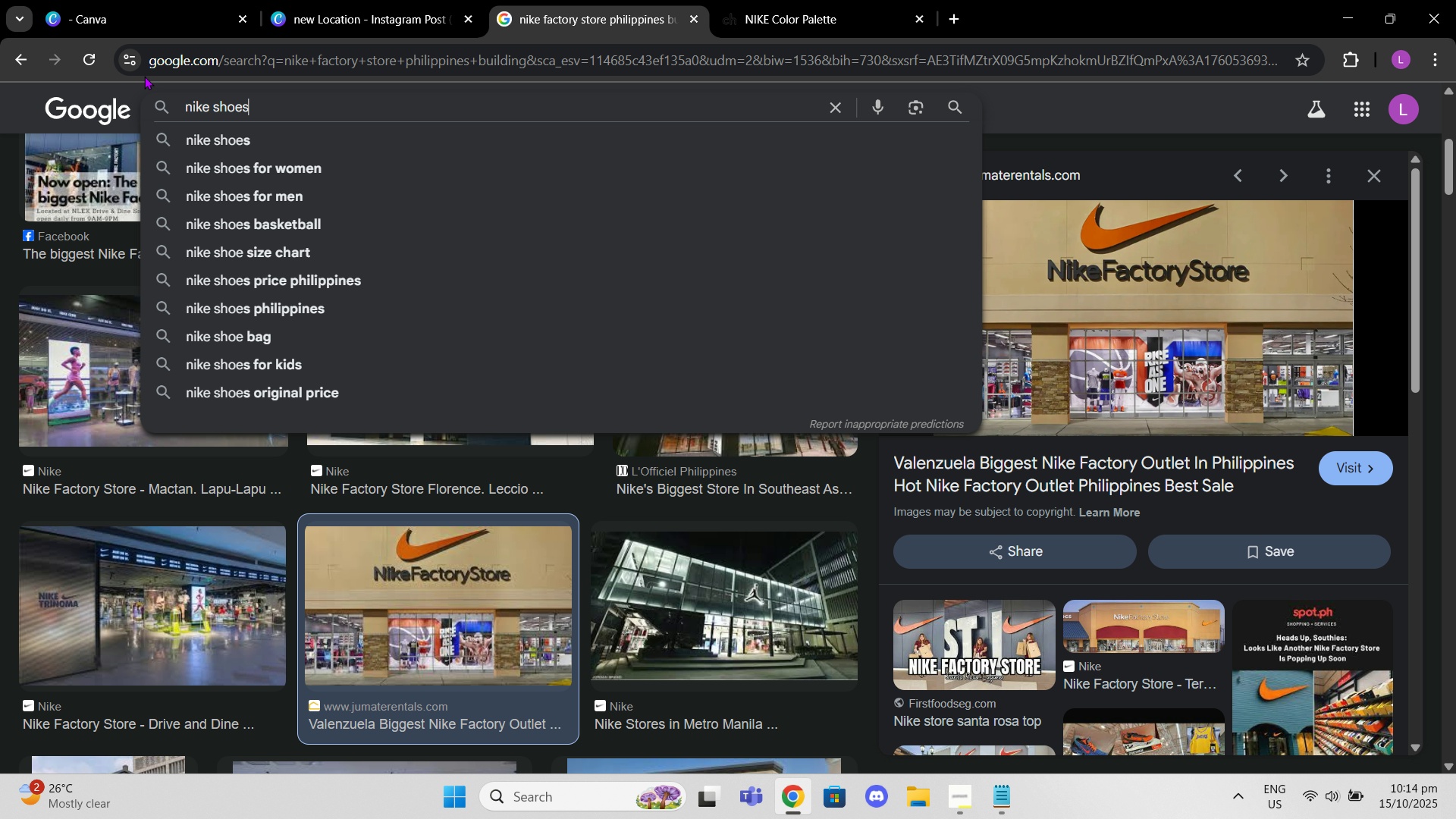 
key(Enter)
 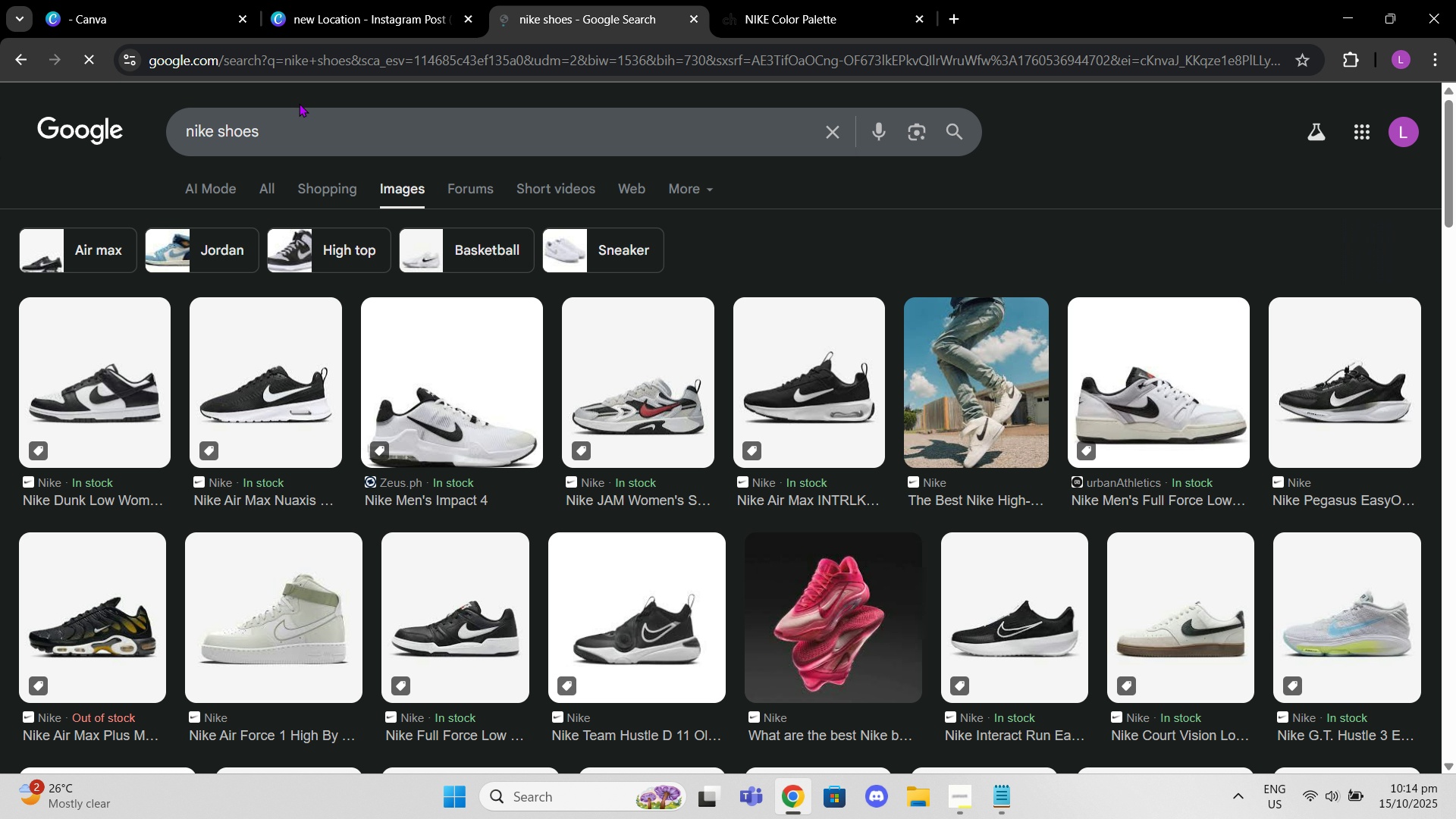 
left_click([365, 145])
 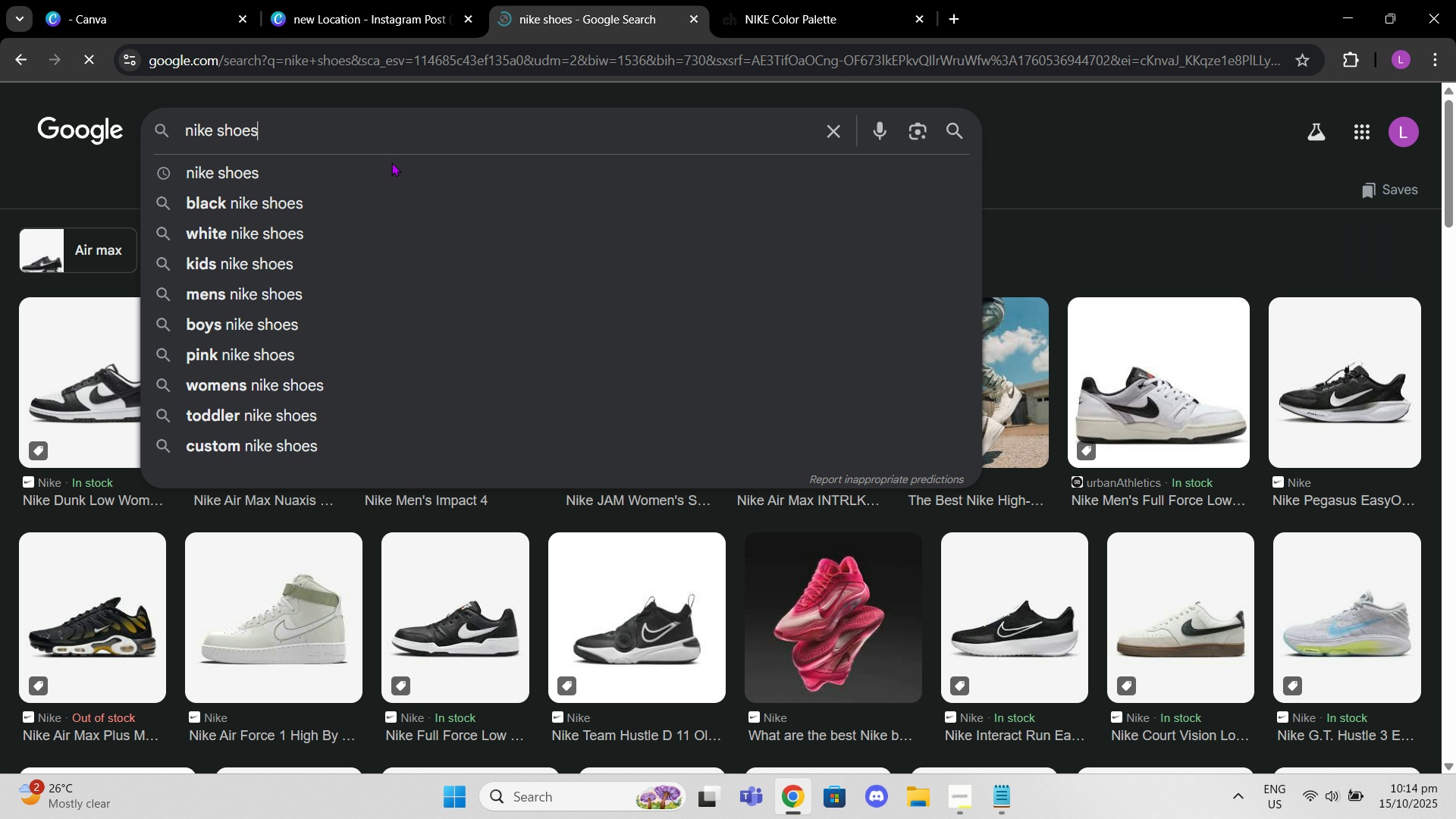 
type( background)
 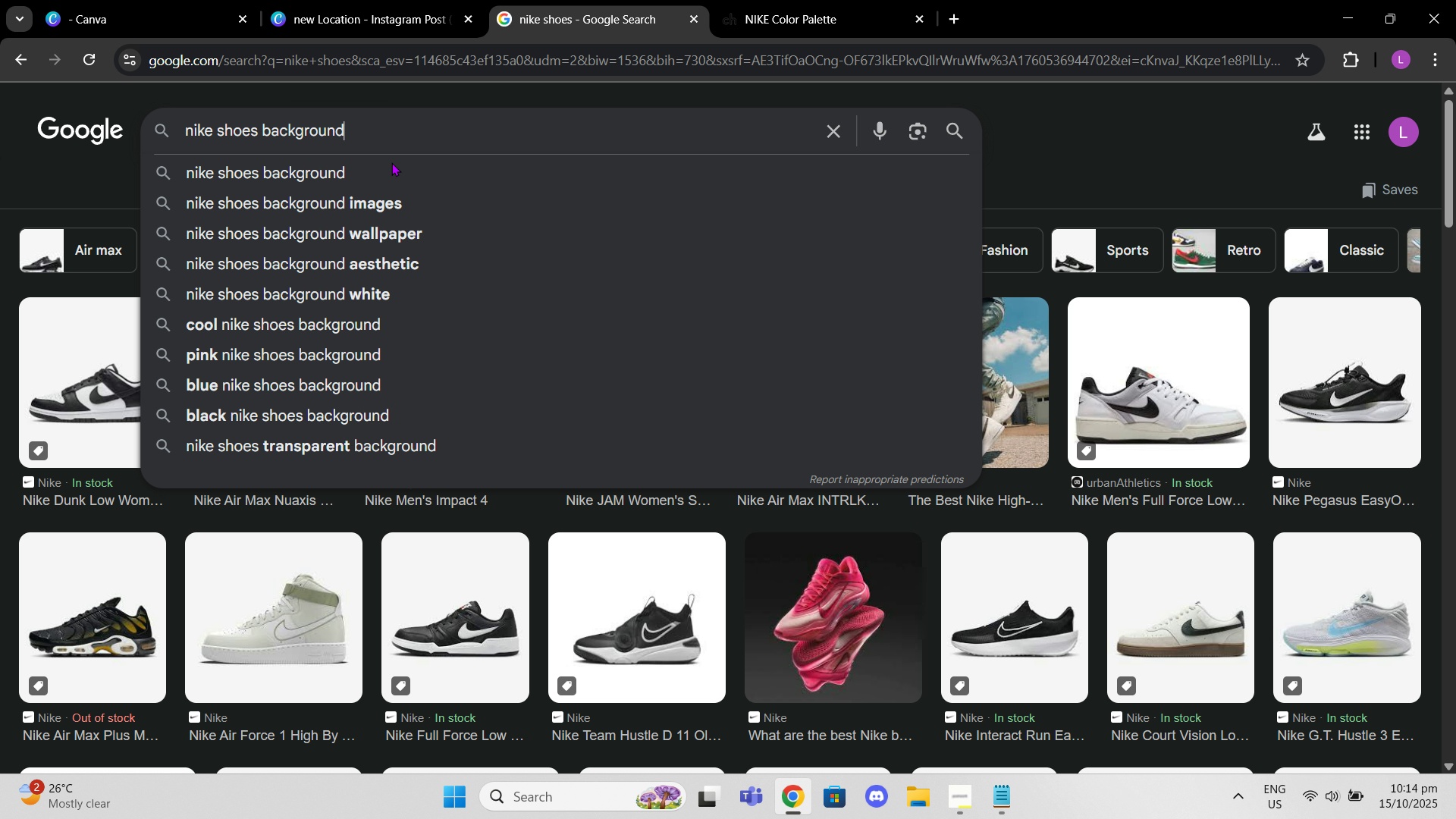 
key(Enter)
 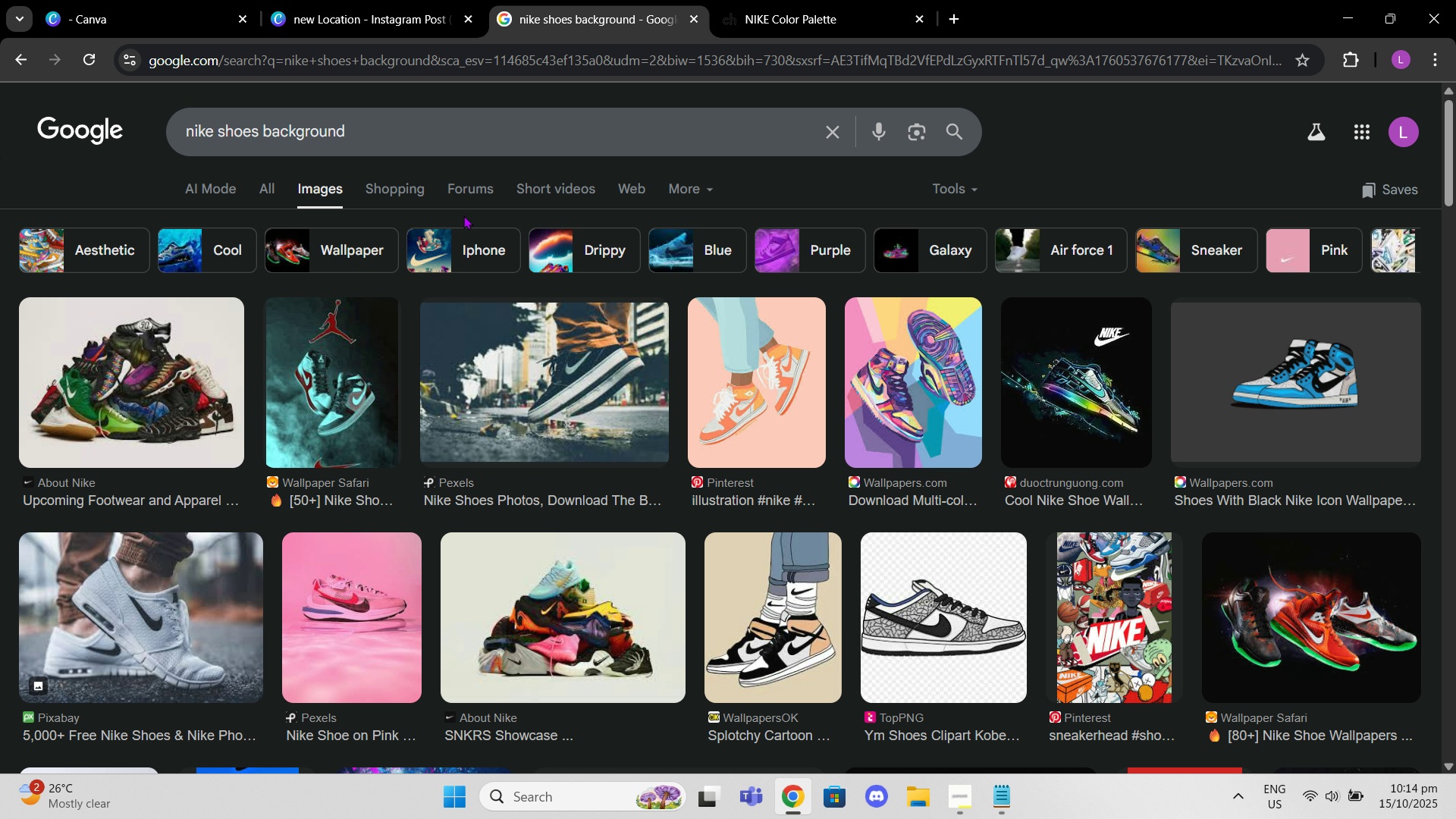 
scroll: coordinate [679, 372], scroll_direction: down, amount: 10.0
 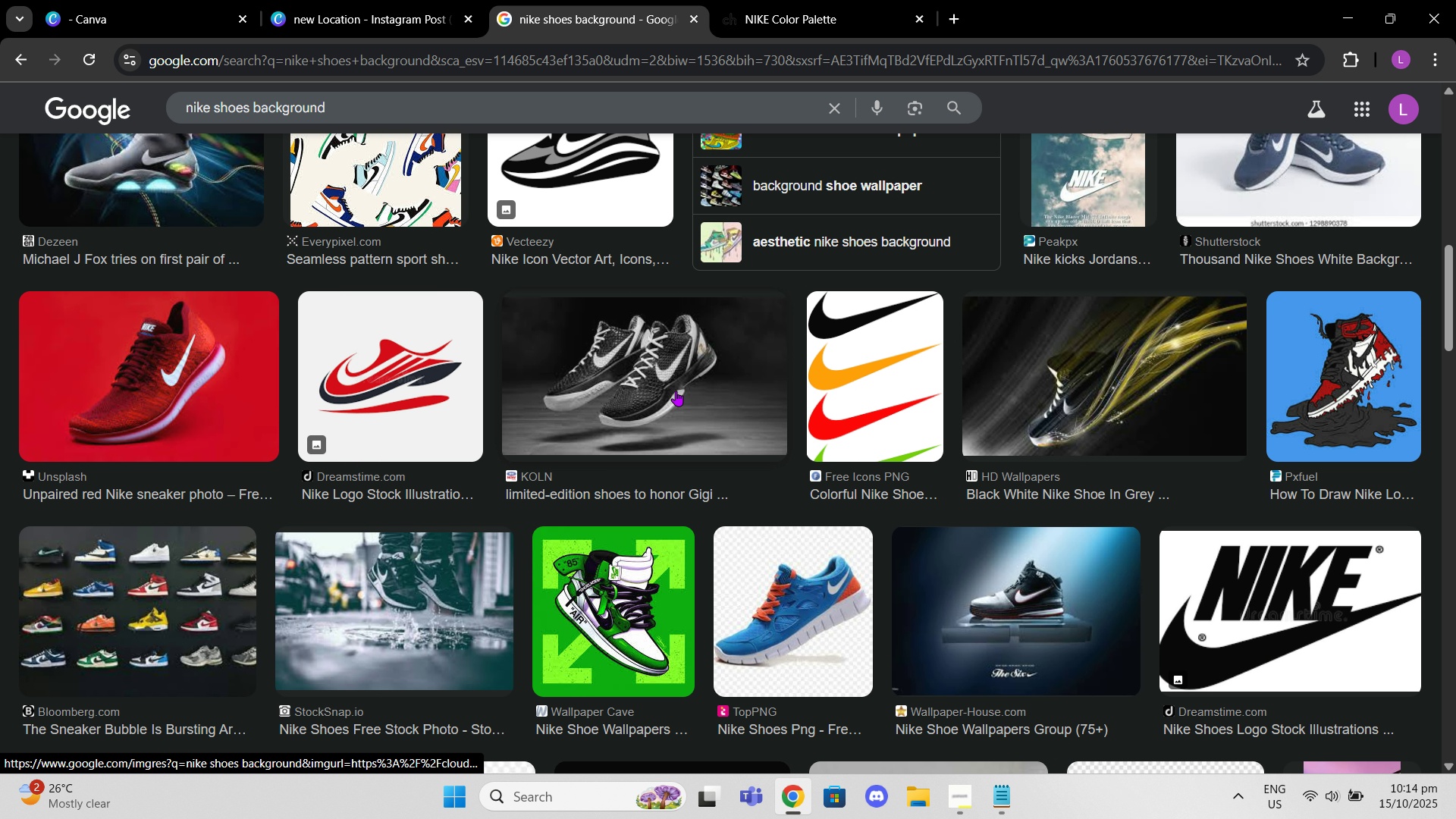 
scroll: coordinate [676, 391], scroll_direction: up, amount: 3.0
 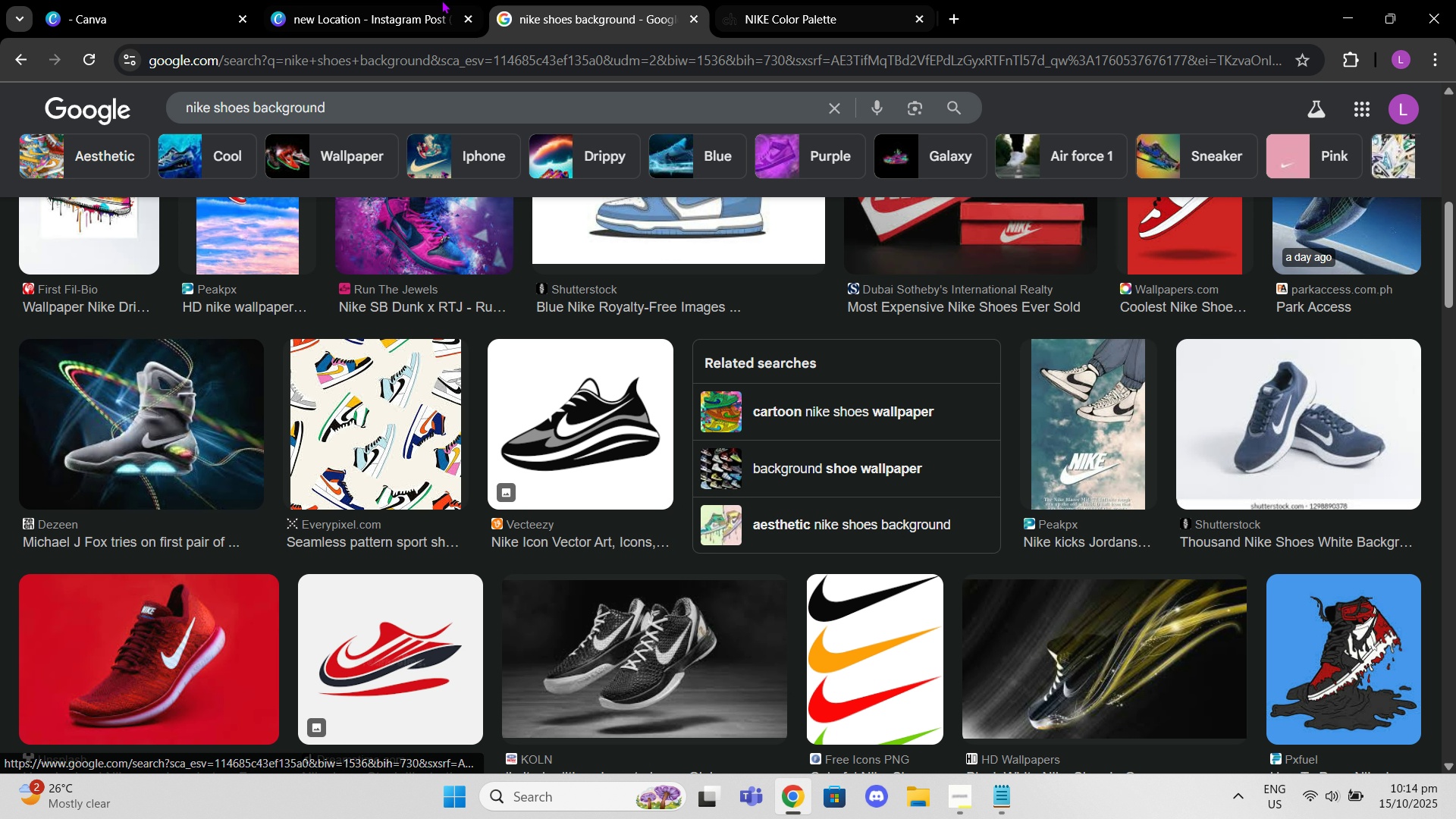 
left_click([438, 0])
 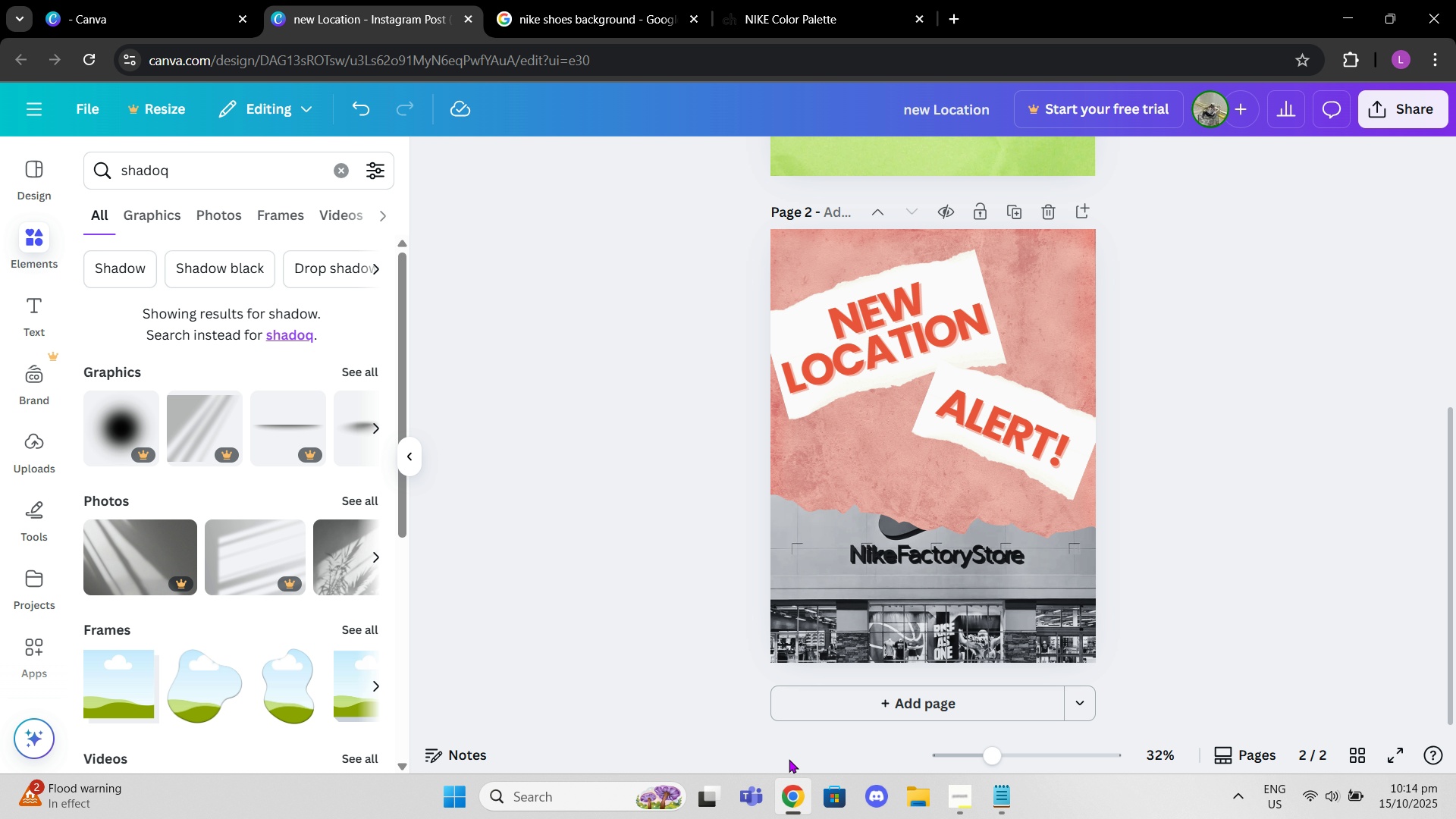 
left_click([906, 806])
 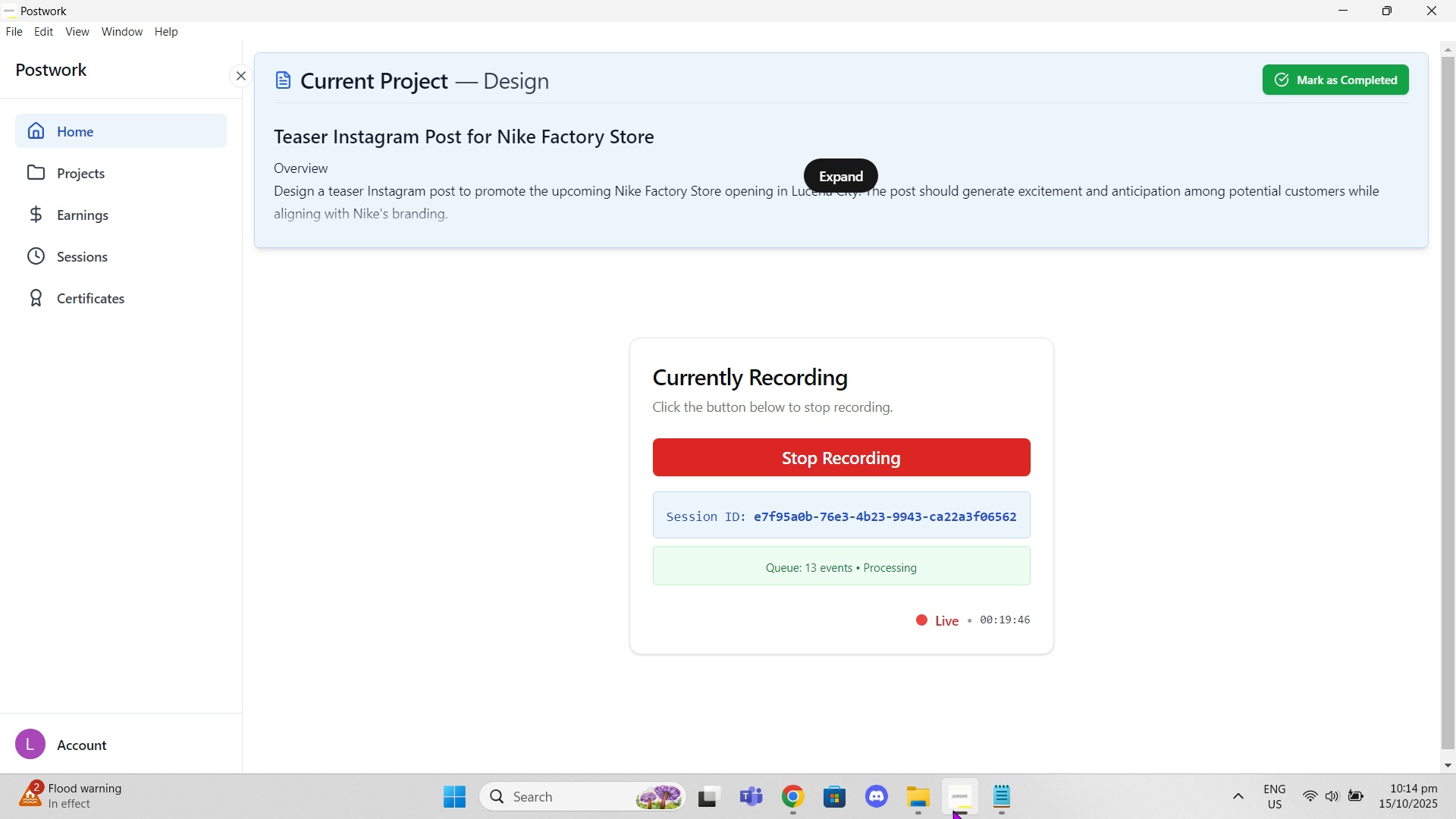 
mouse_move([918, 809])
 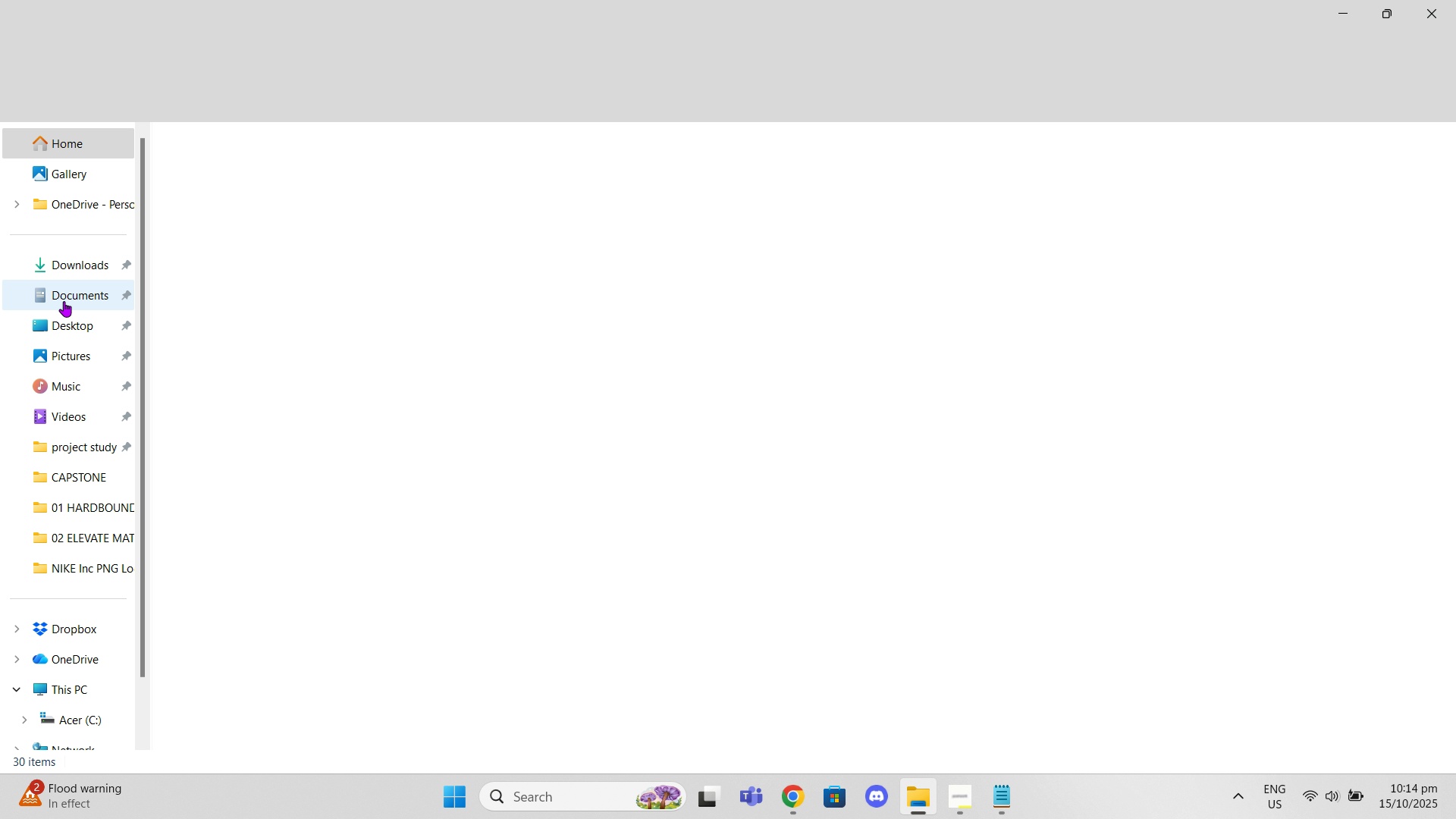 
left_click([64, 301])
 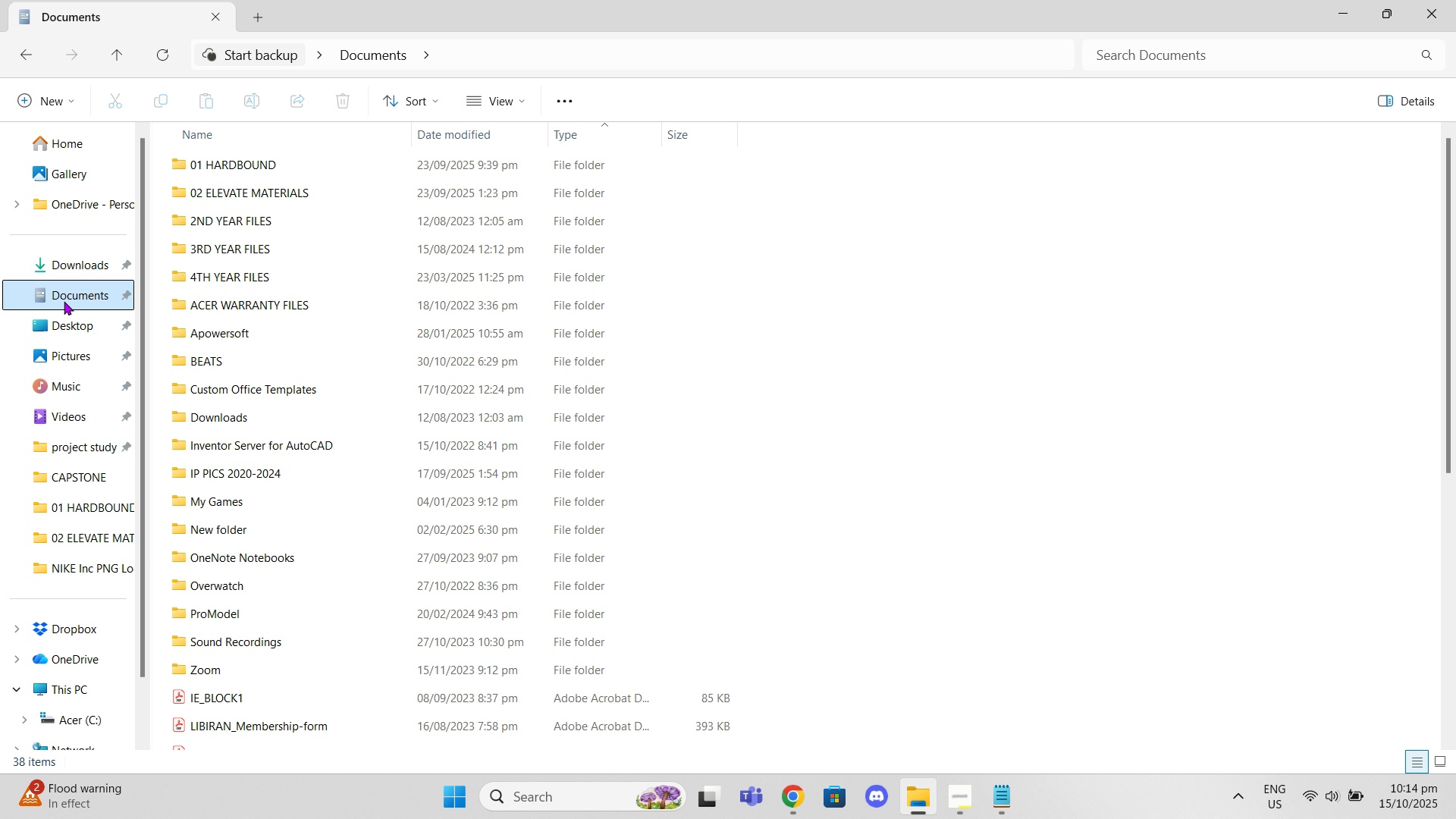 
left_click([67, 257])
 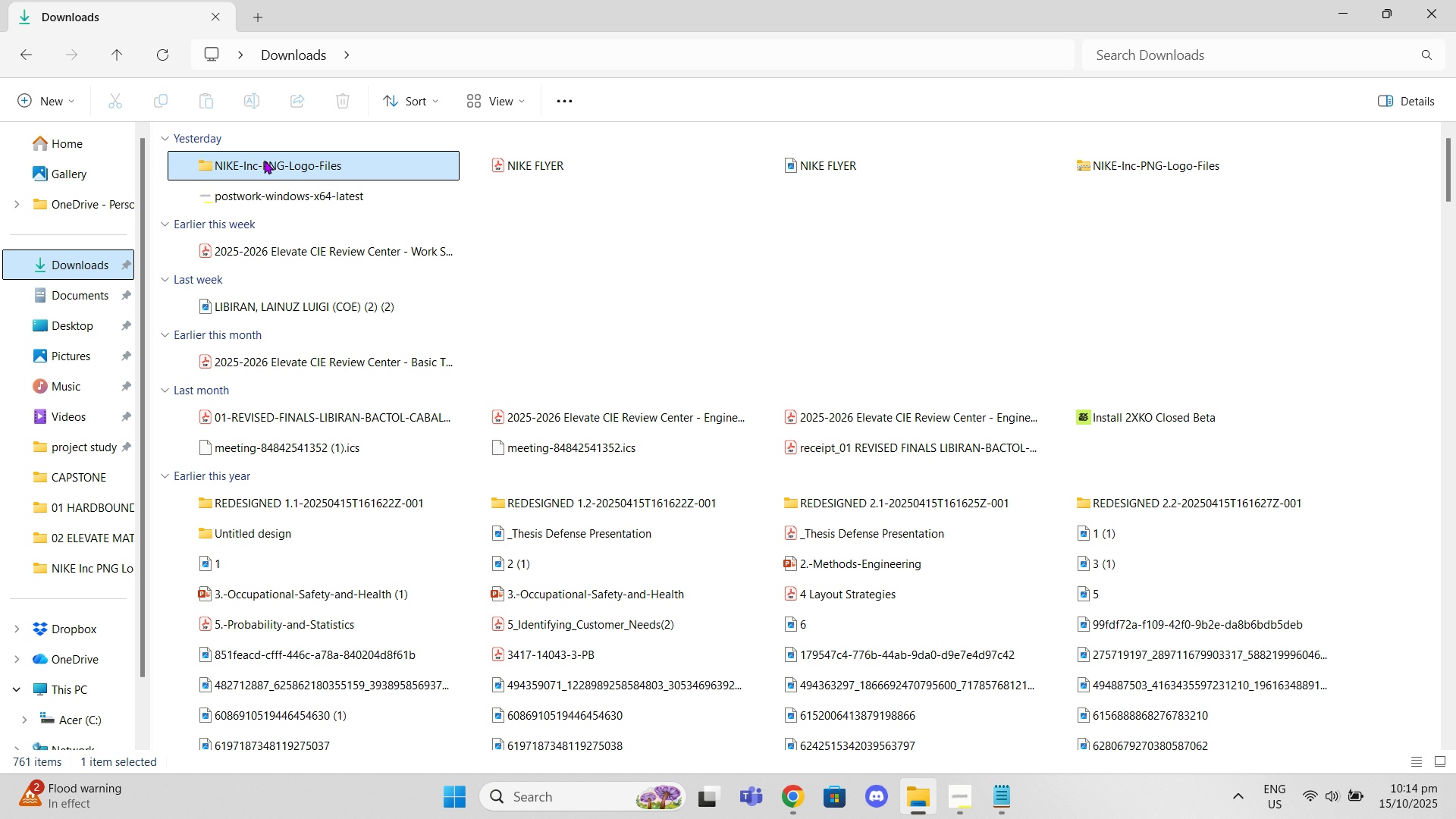 
double_click([264, 160])
 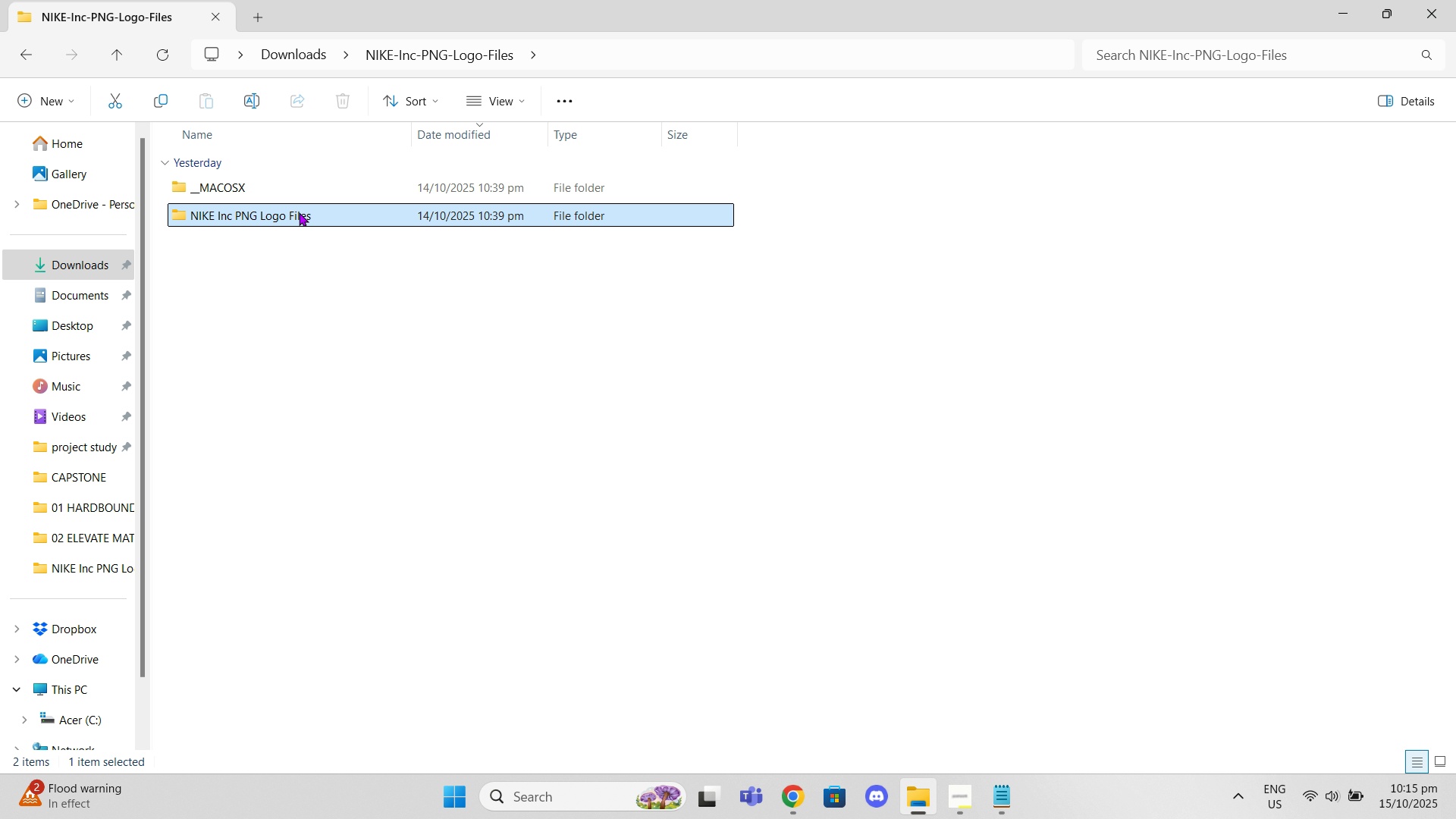 
double_click([299, 212])
 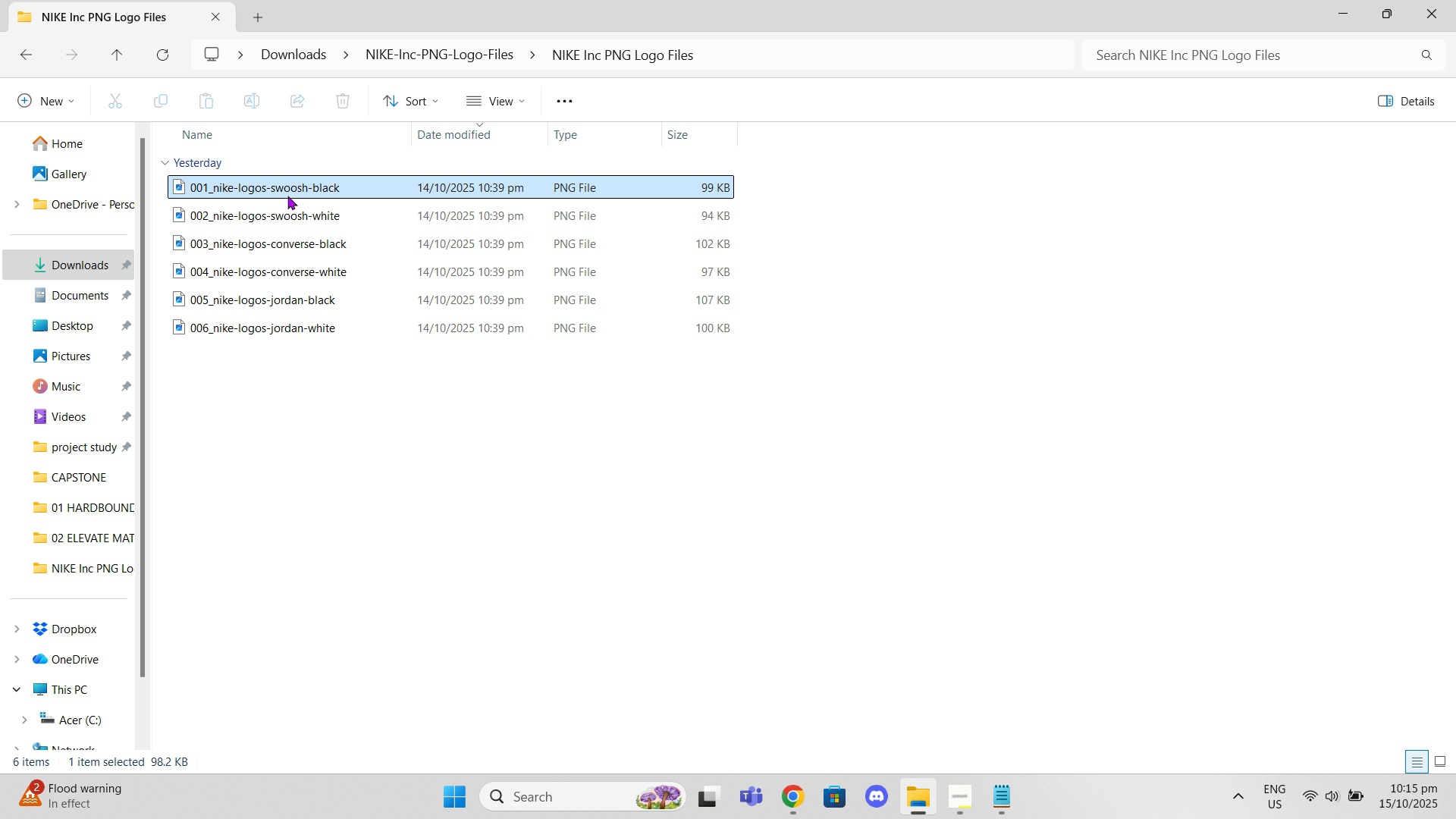 
double_click([287, 196])
 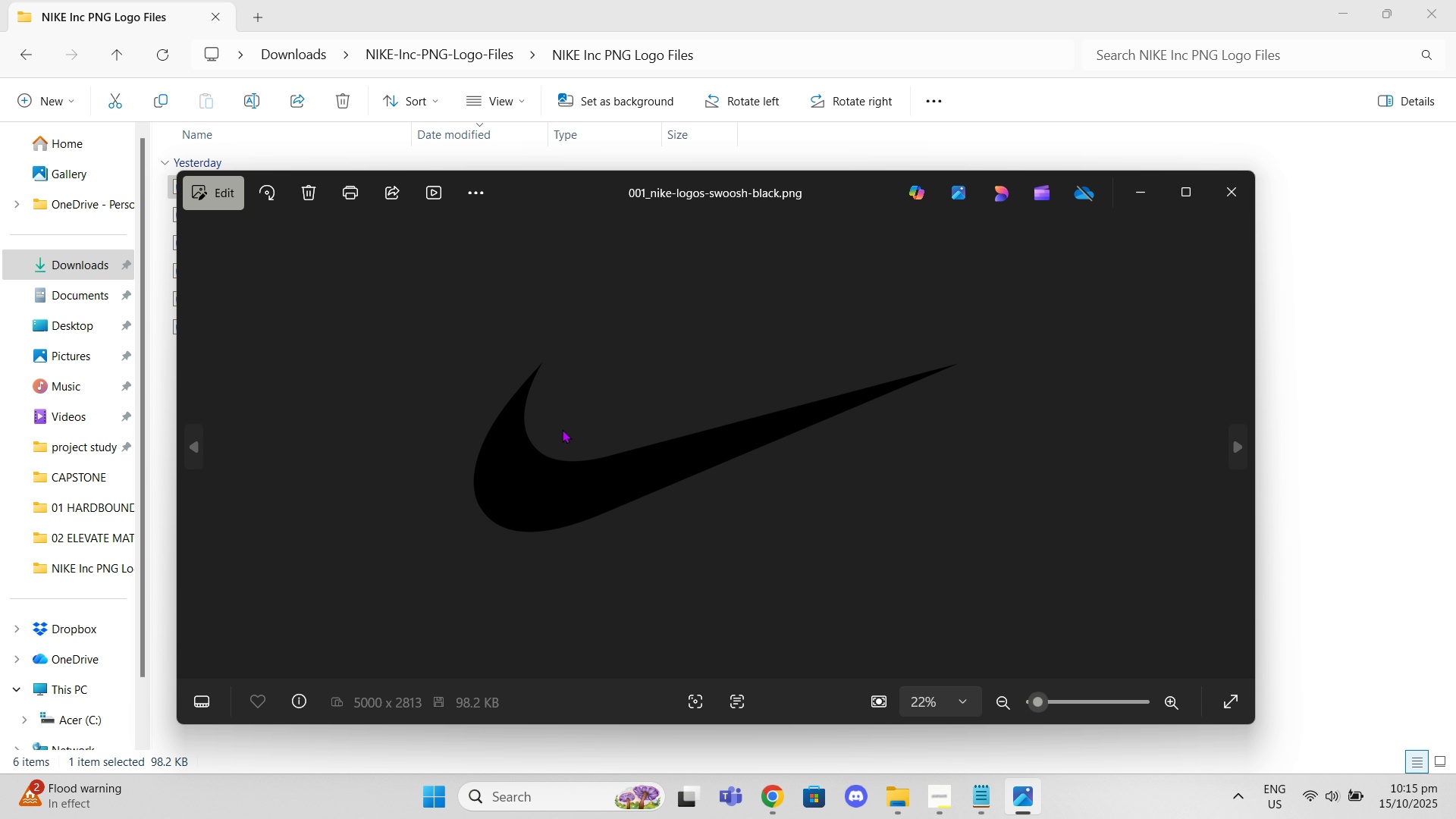 
wait(5.25)
 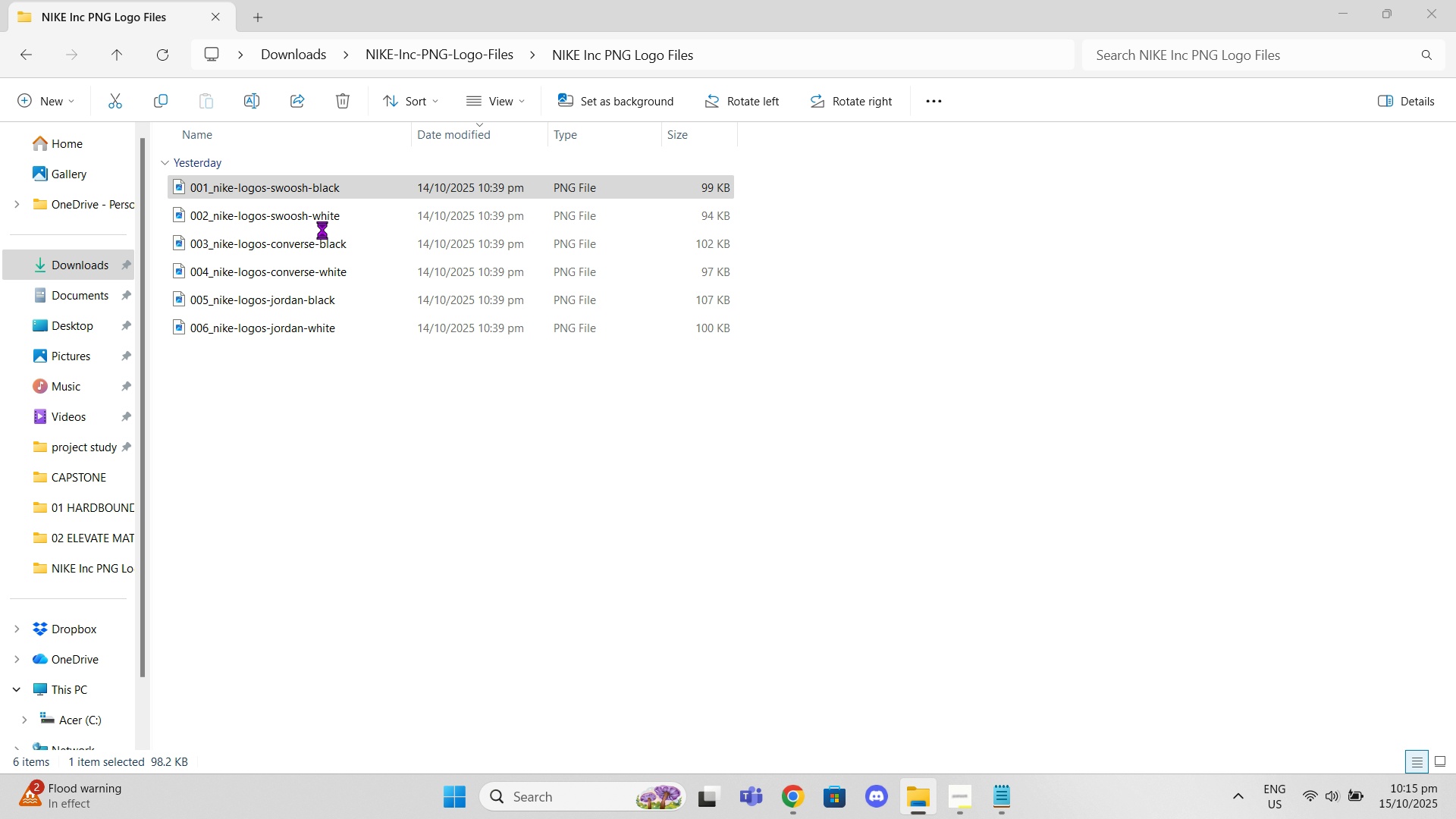 
left_click([1243, 433])
 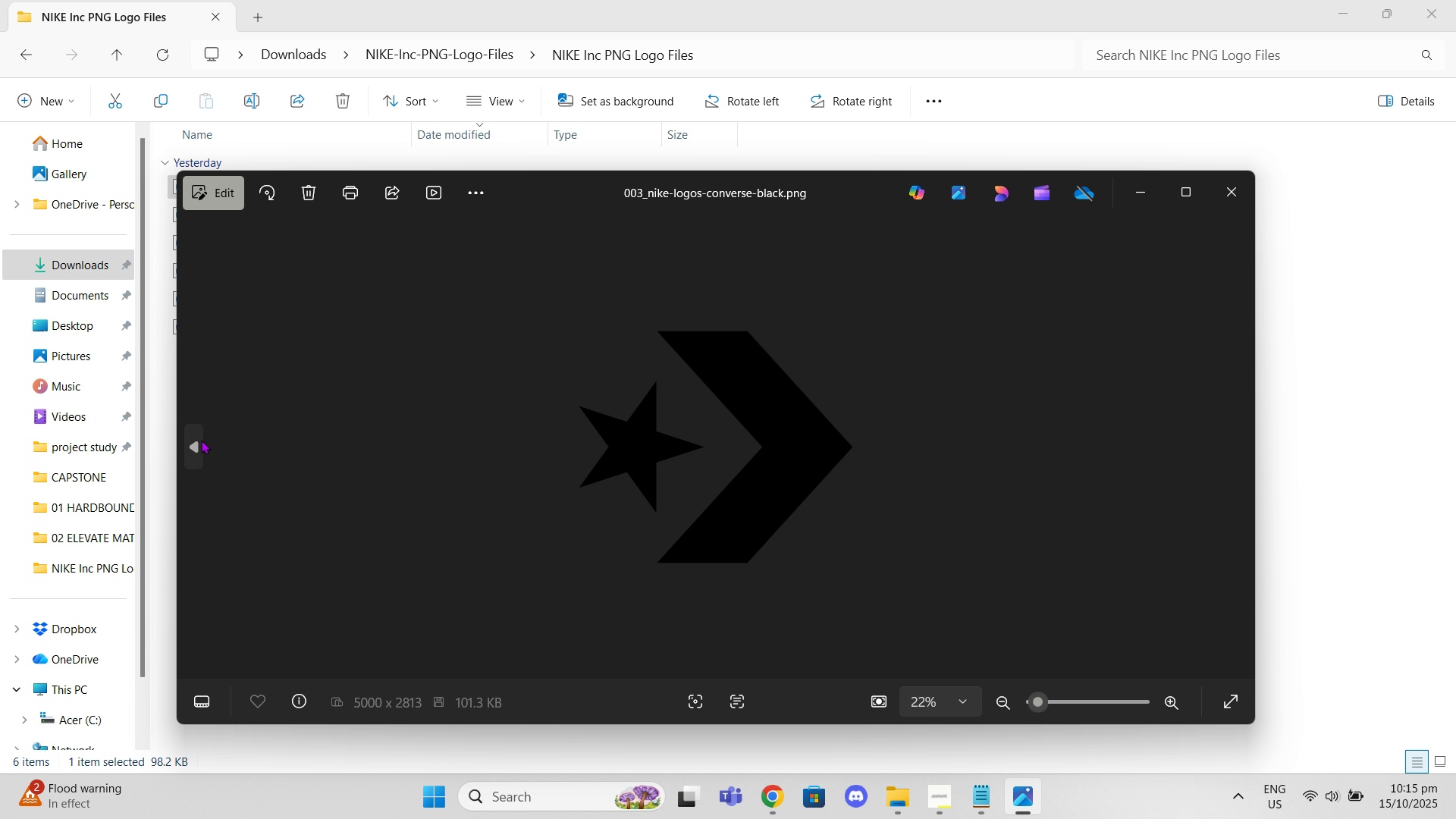 
double_click([199, 441])
 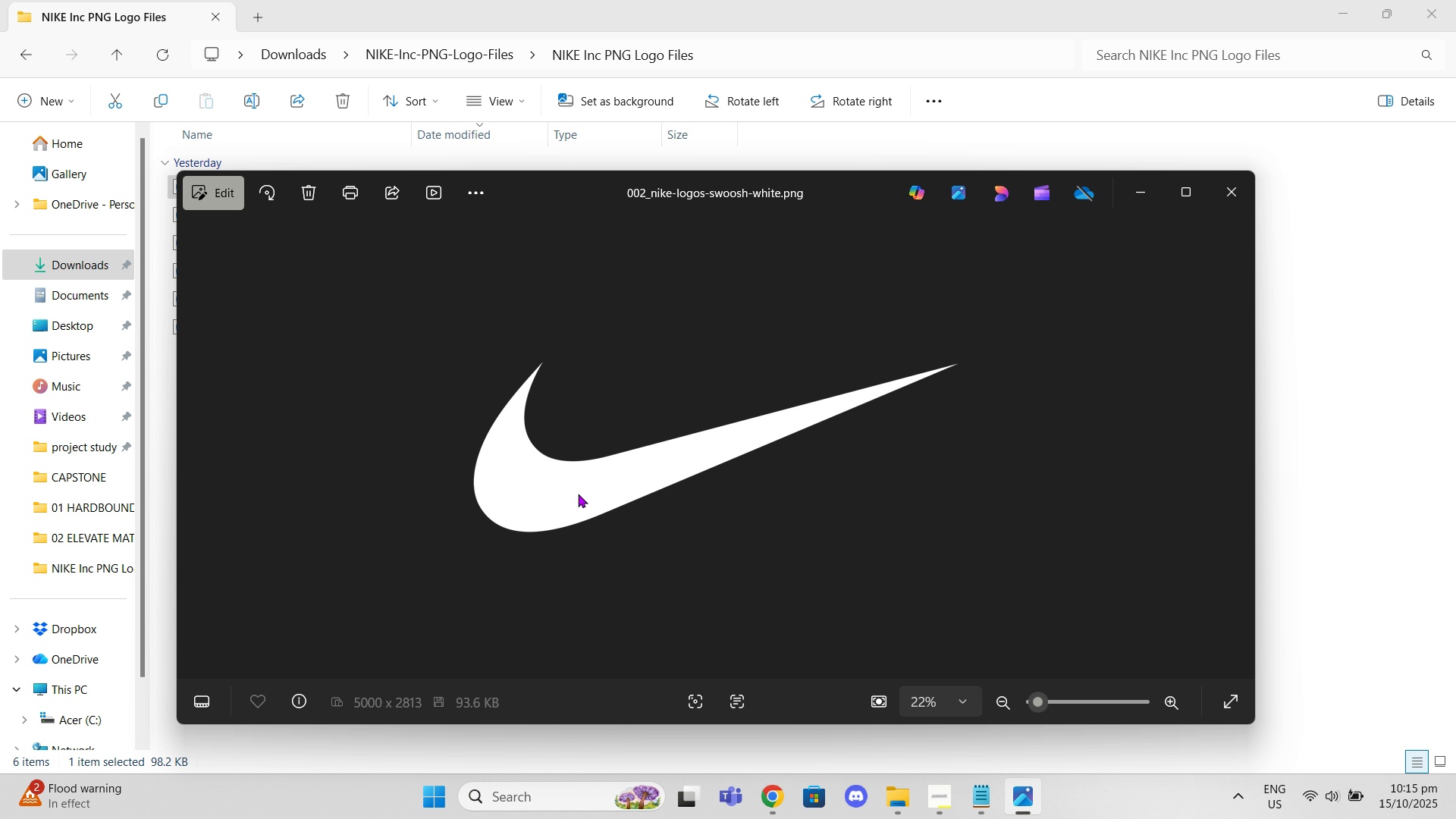 
right_click([578, 494])
 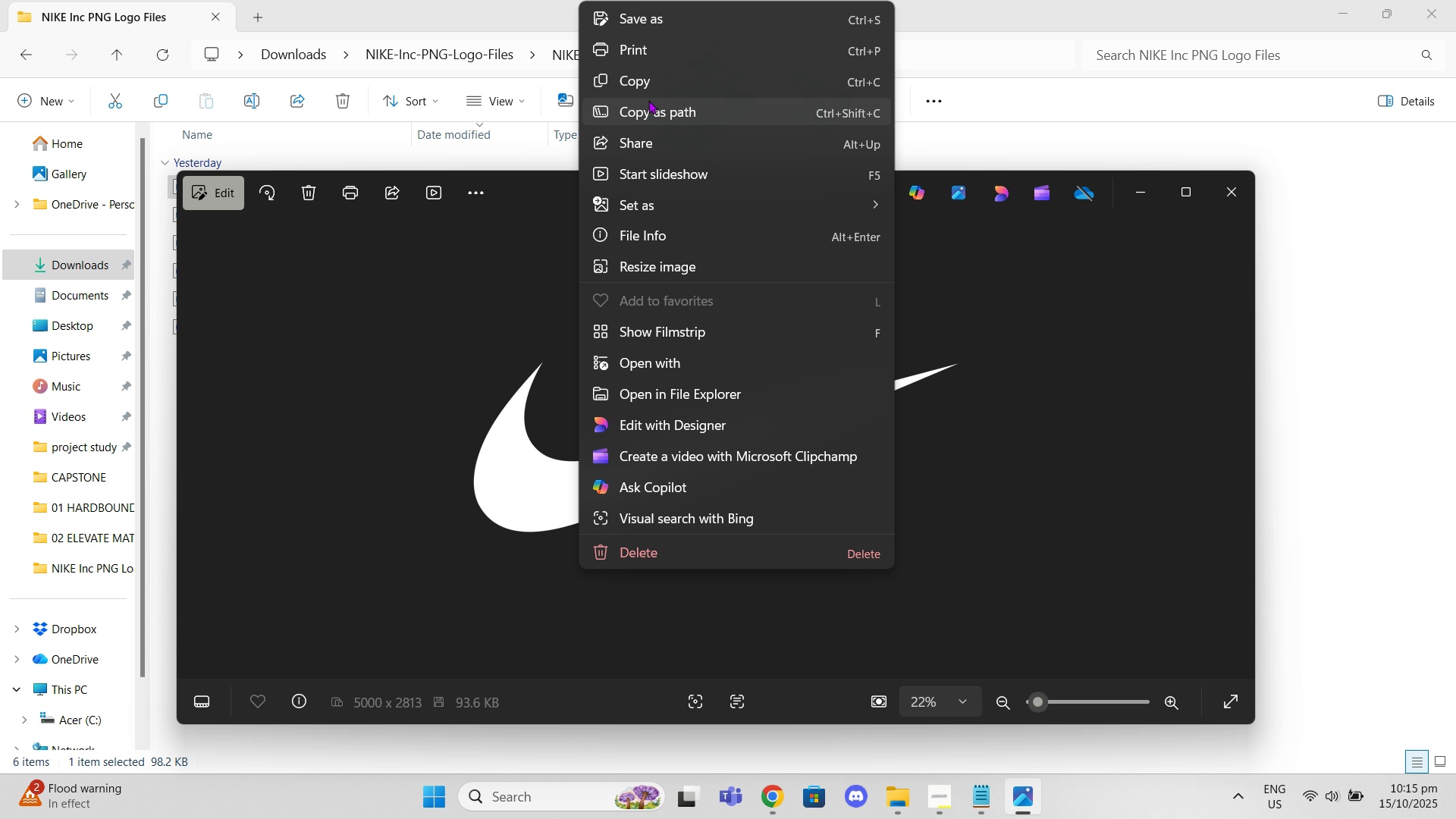 
left_click([645, 90])
 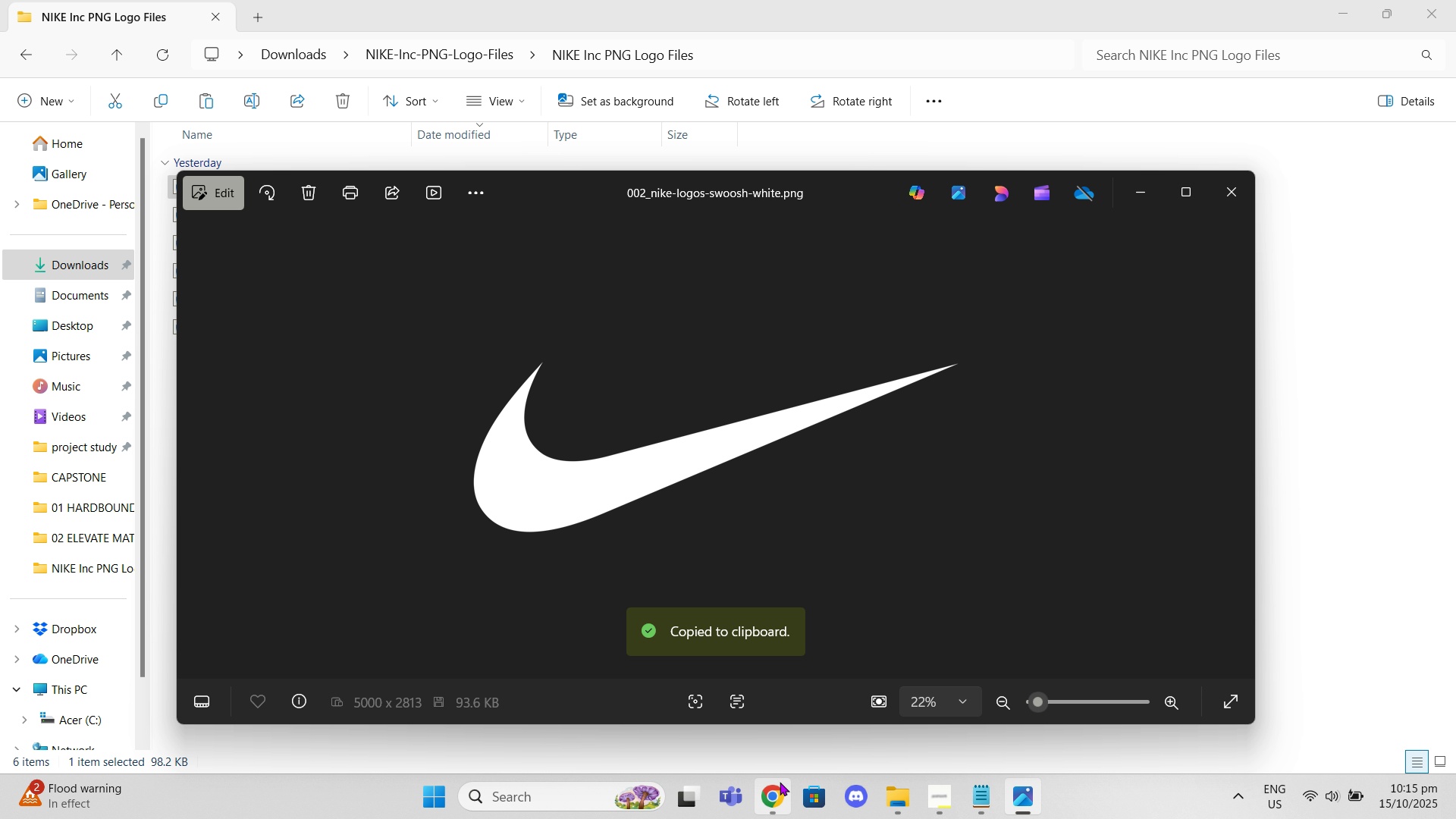 
left_click([777, 783])
 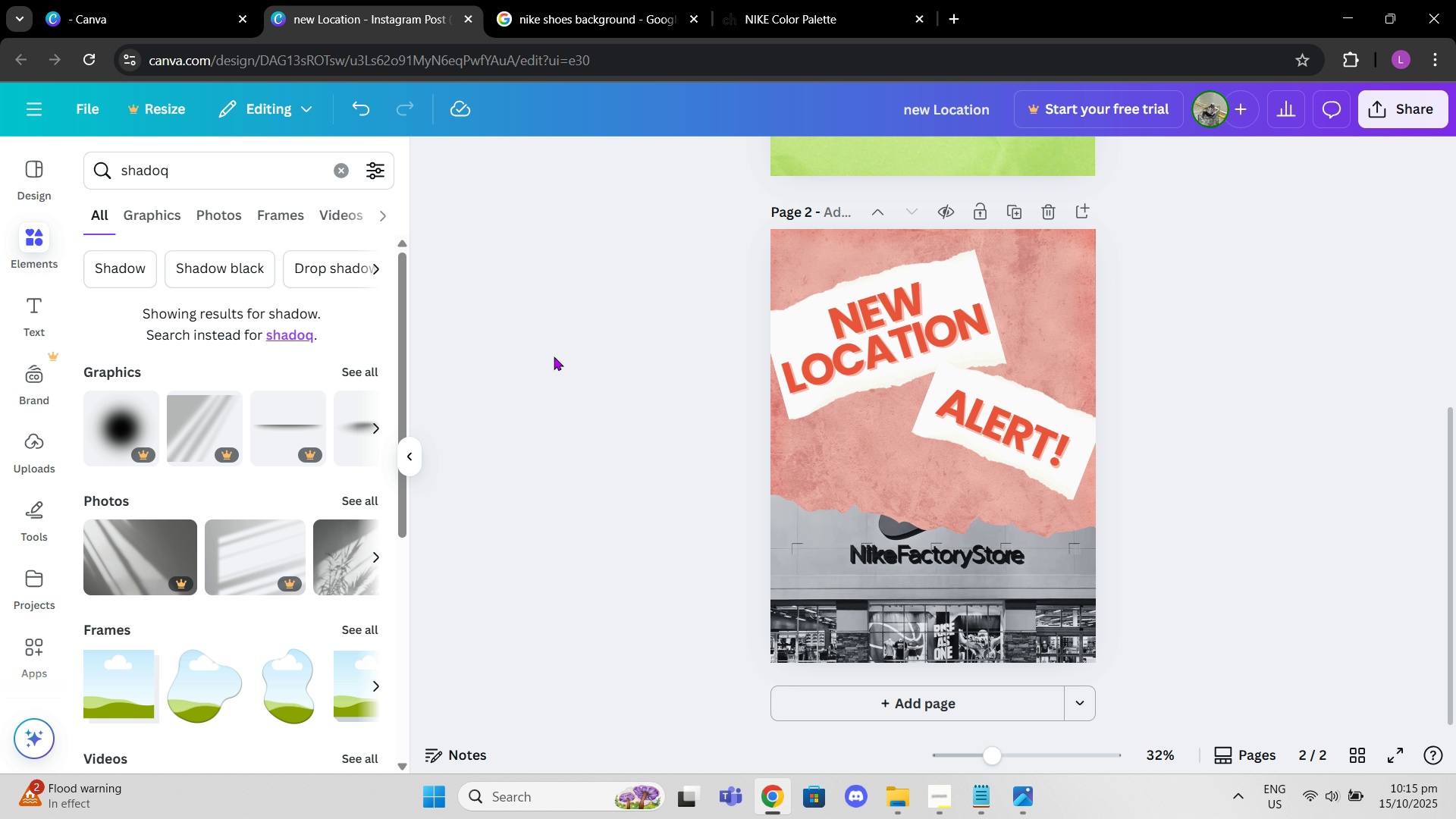 
key(Control+V)
 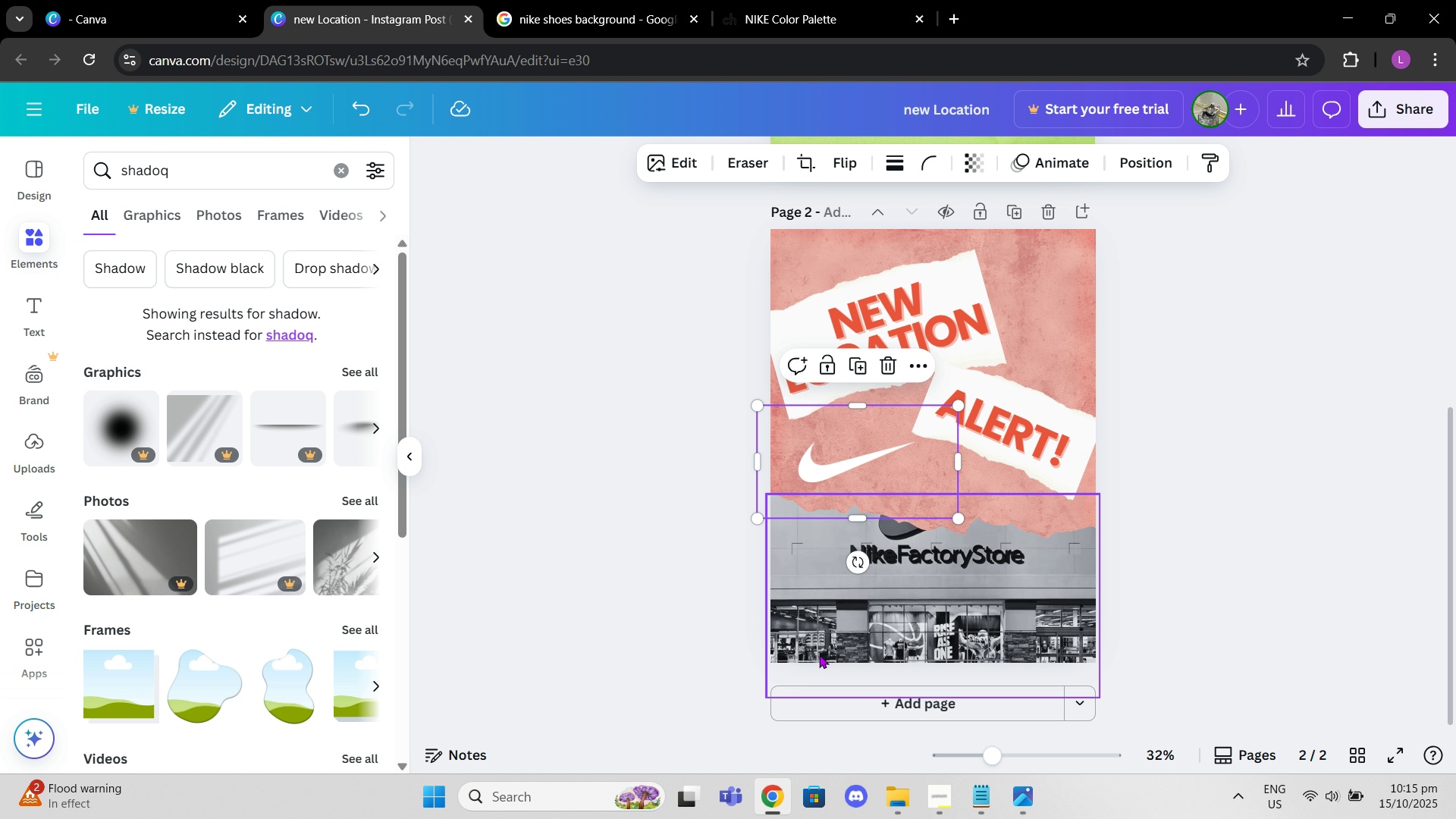 
wait(31.91)
 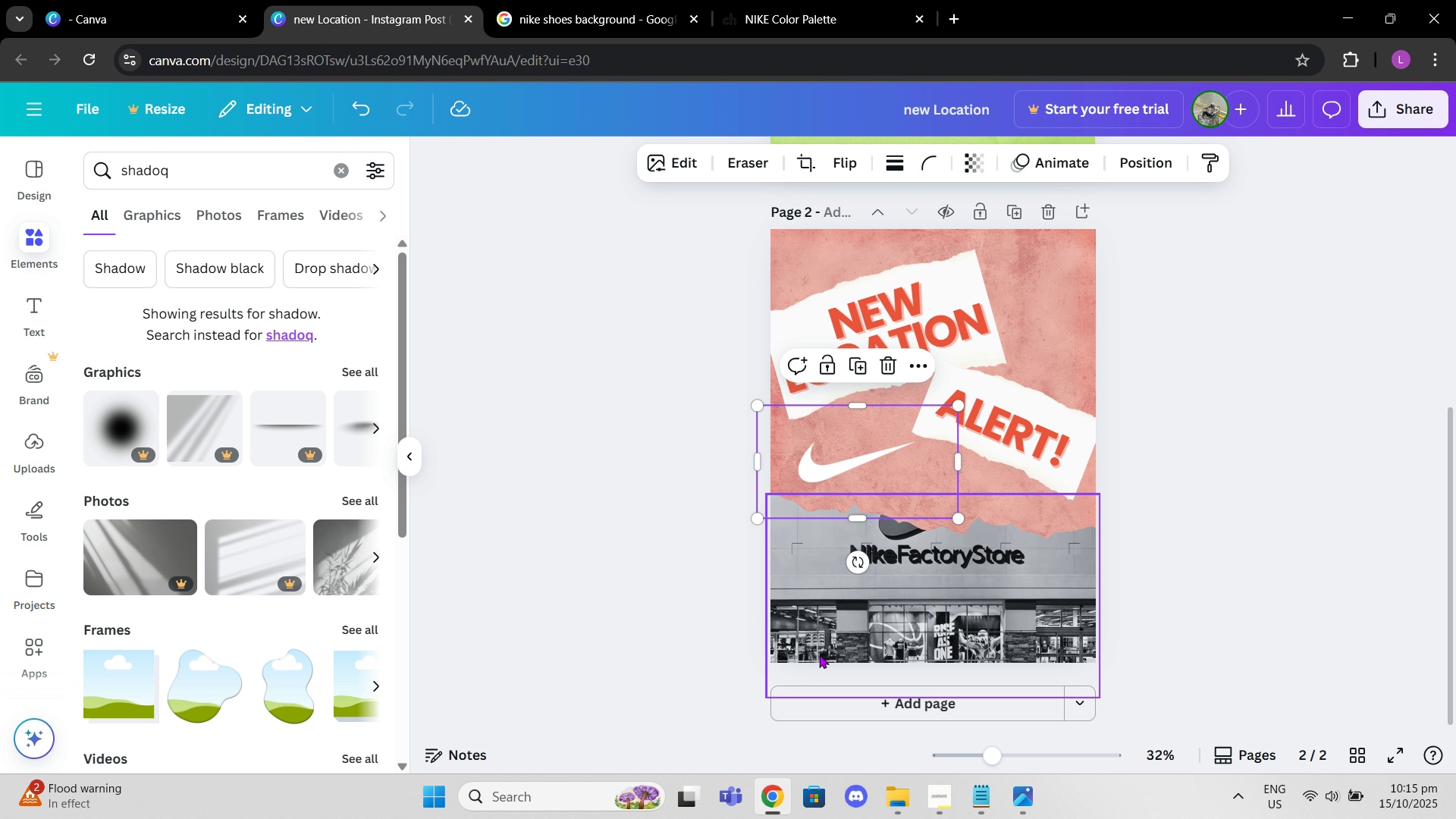 
left_click([0, 0])
 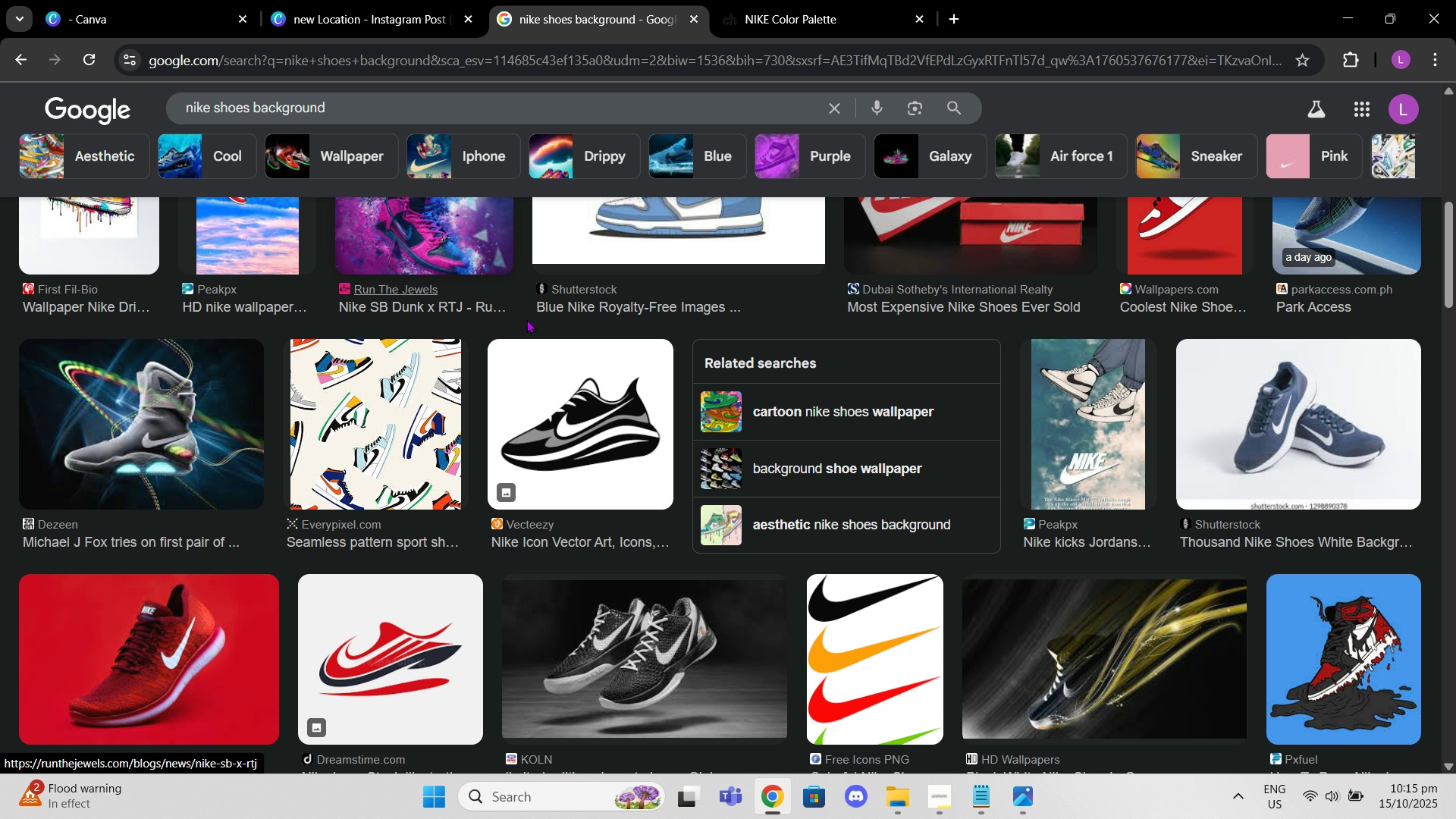 
wait(5.08)
 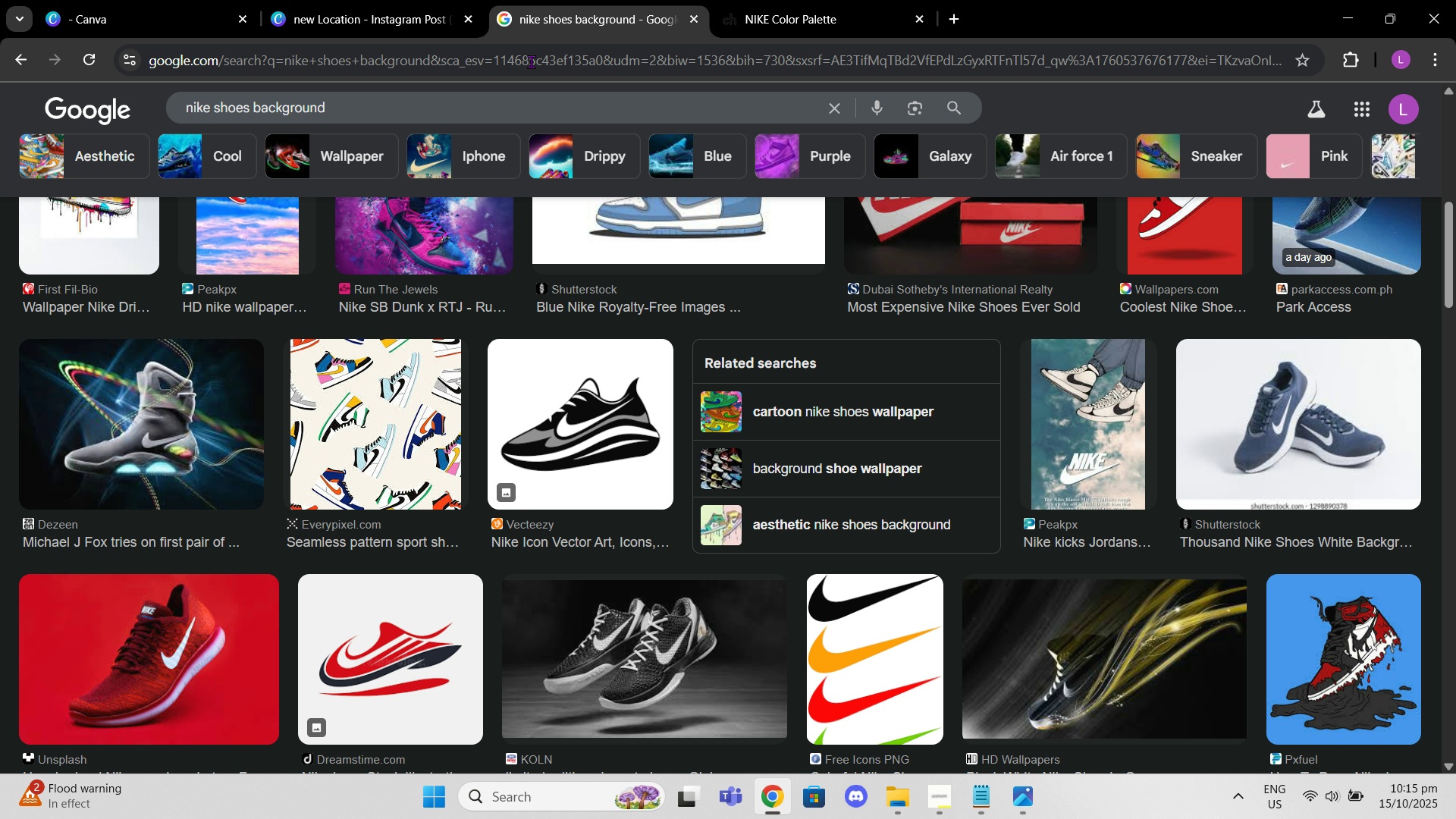 
left_click([833, 99])
 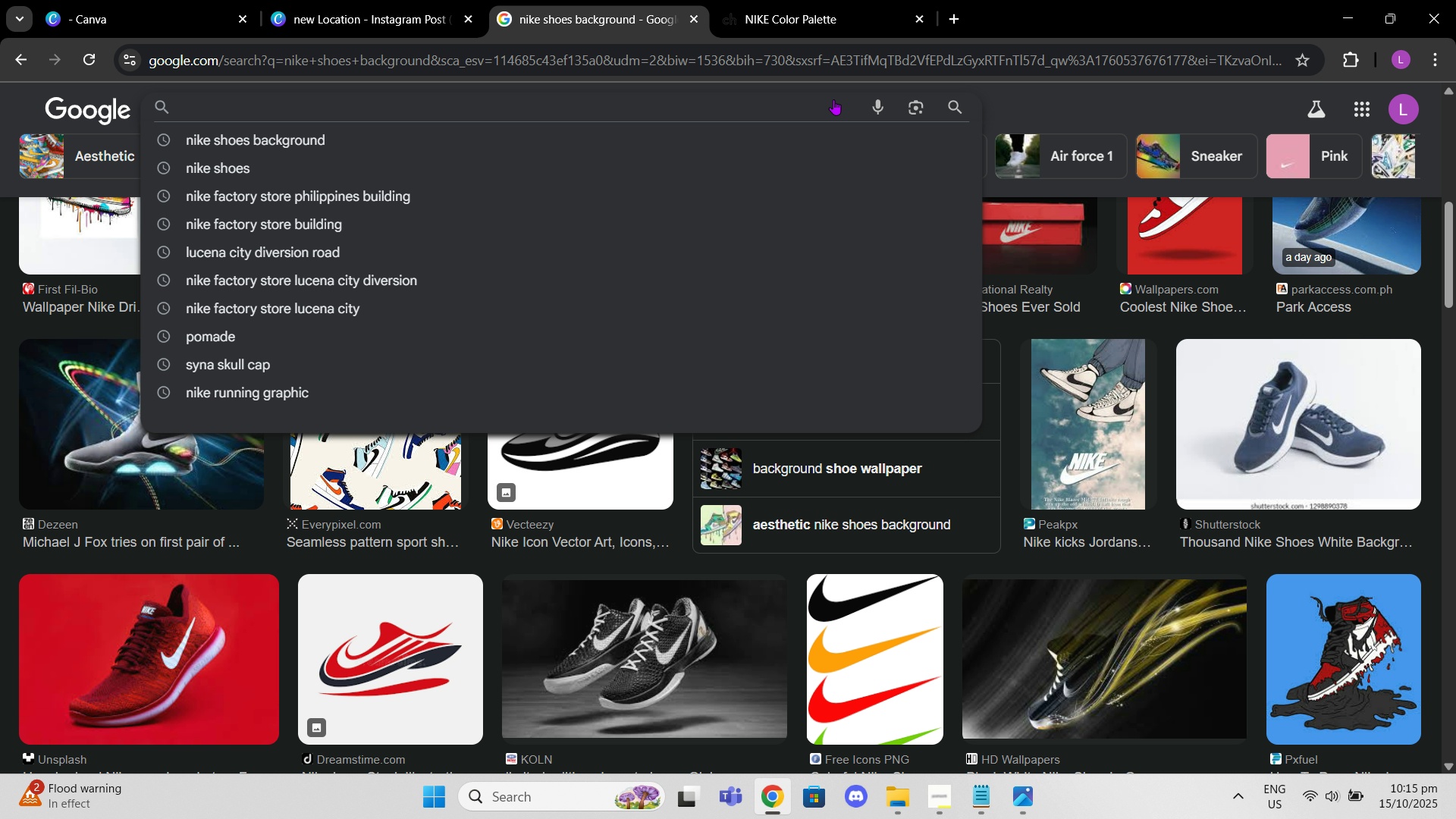 
type(new nike stre ig pst )
 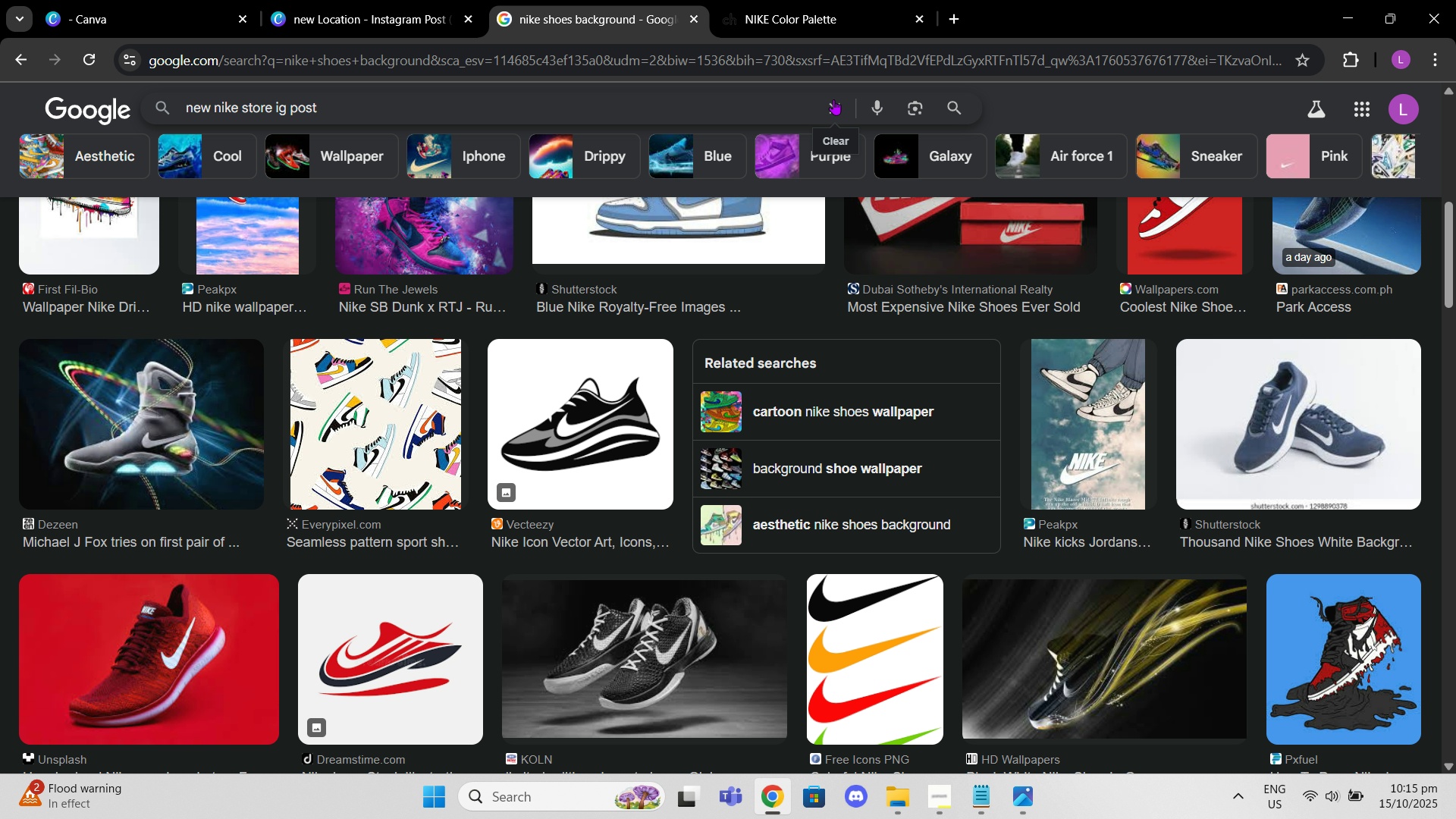 
hold_key(key=O, duration=1.59)
 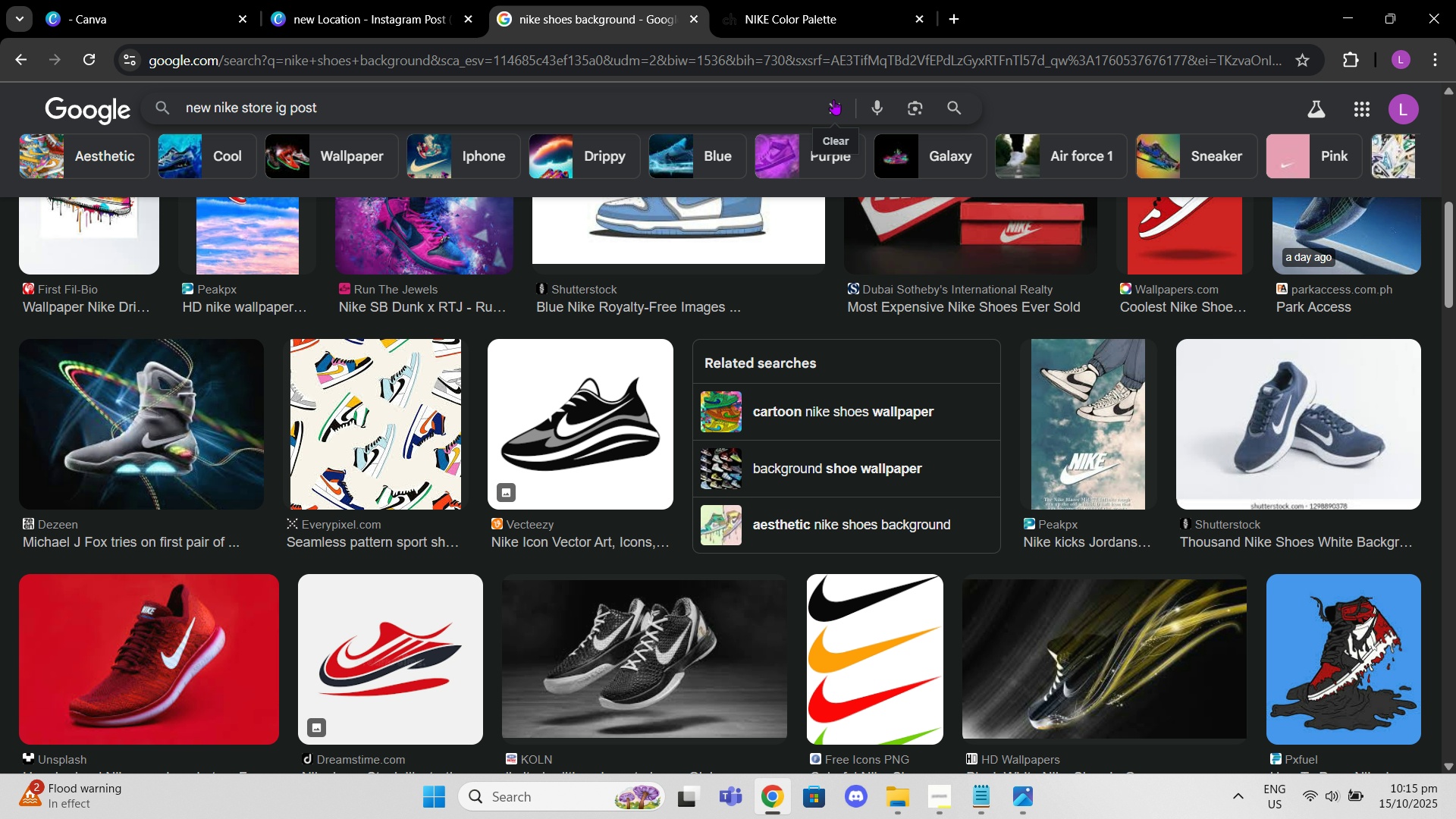 
key(Enter)
 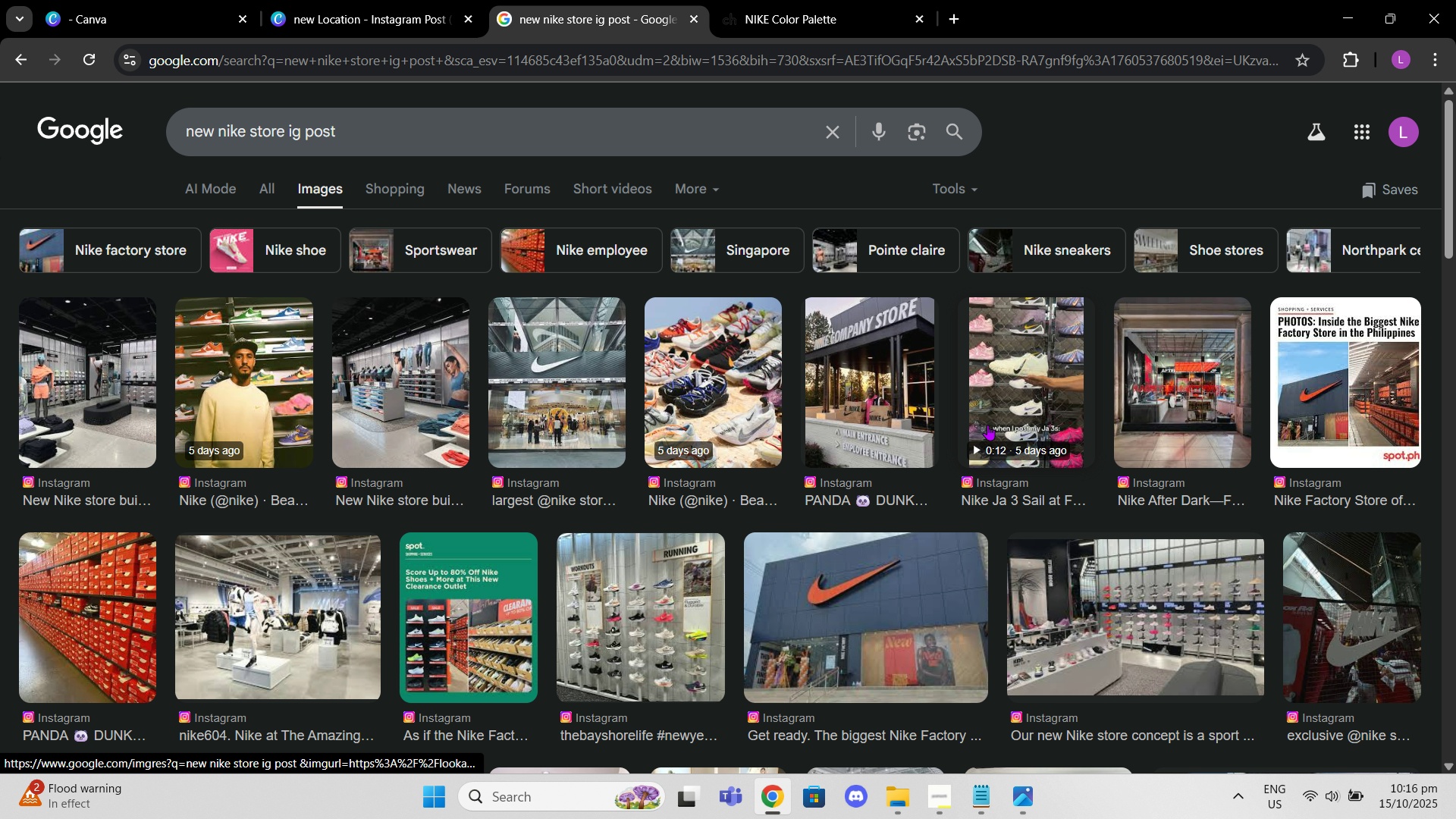 
wait(5.01)
 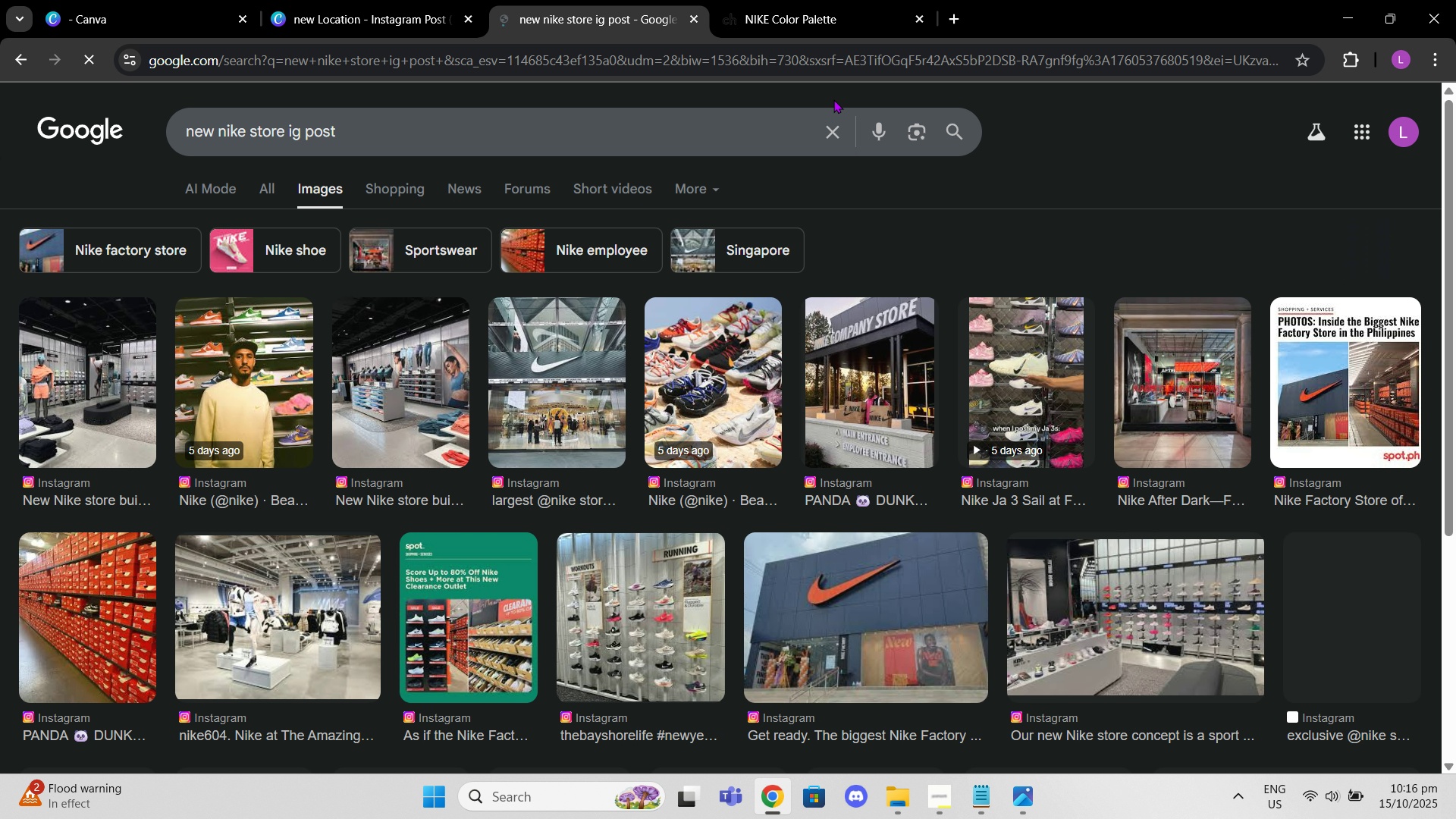 
scroll: coordinate [572, 369], scroll_direction: down, amount: 9.0
 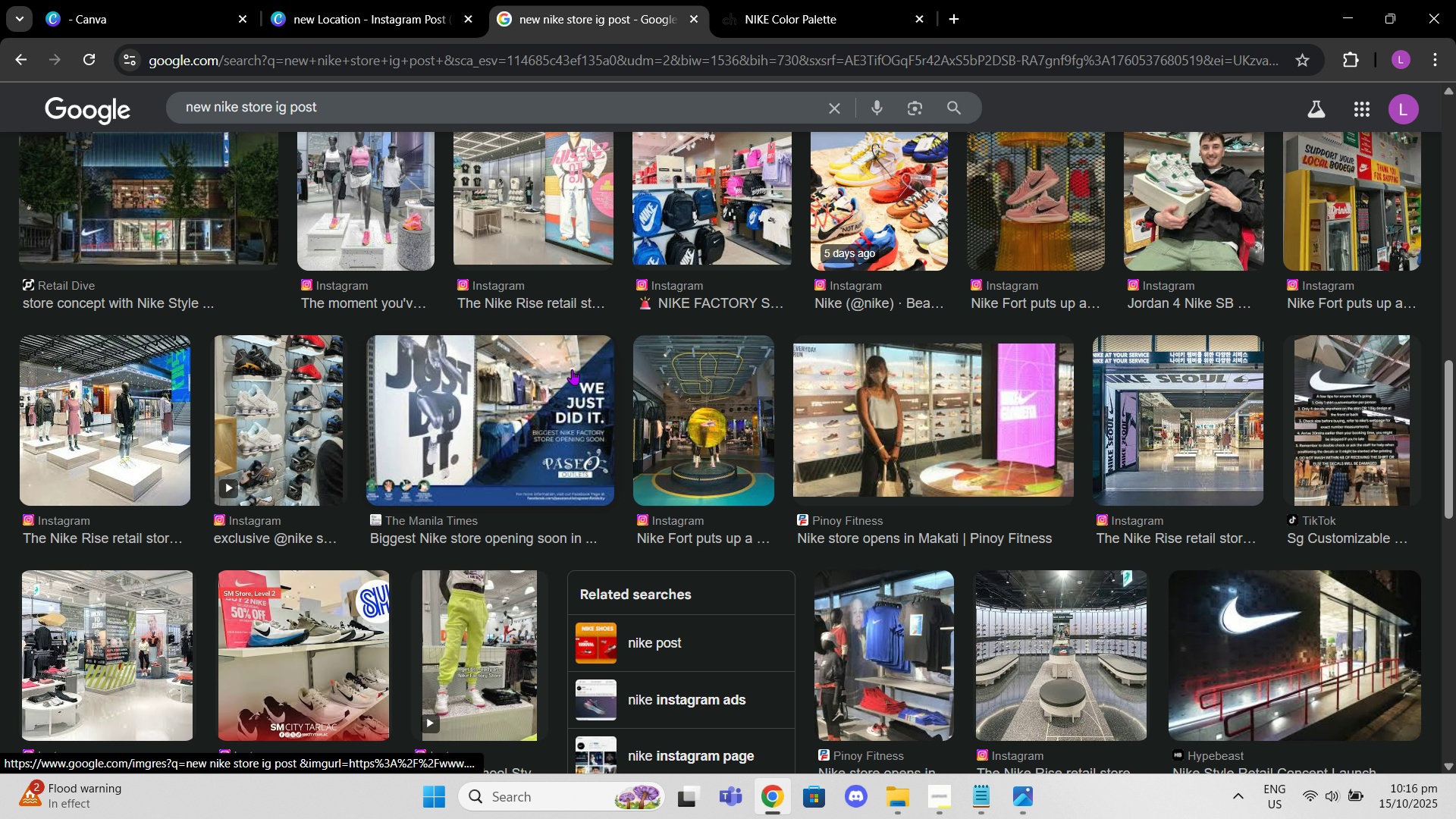 
scroll: coordinate [572, 369], scroll_direction: up, amount: 4.0
 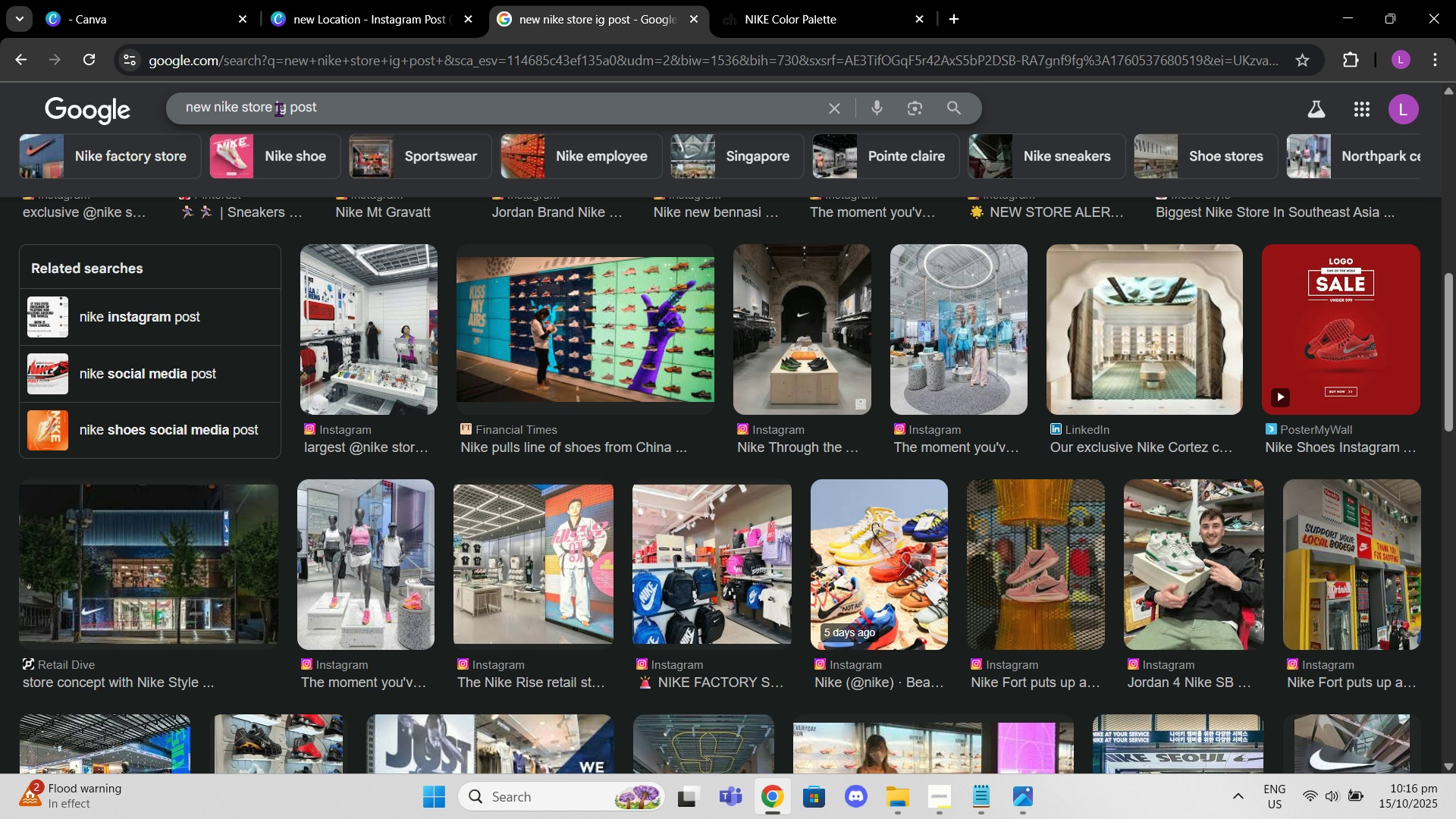 
left_click([271, 111])
 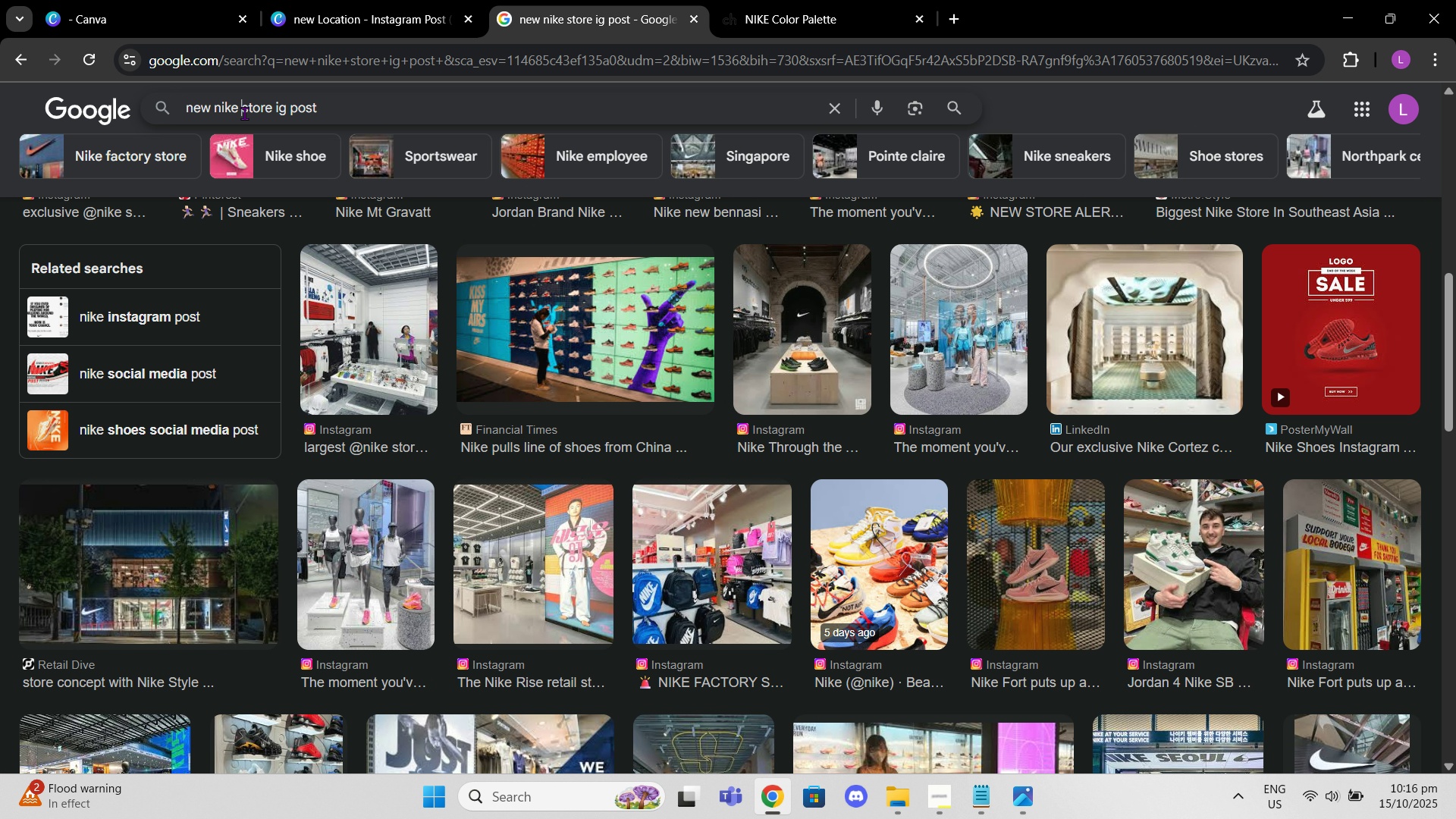 
left_click([244, 113])
 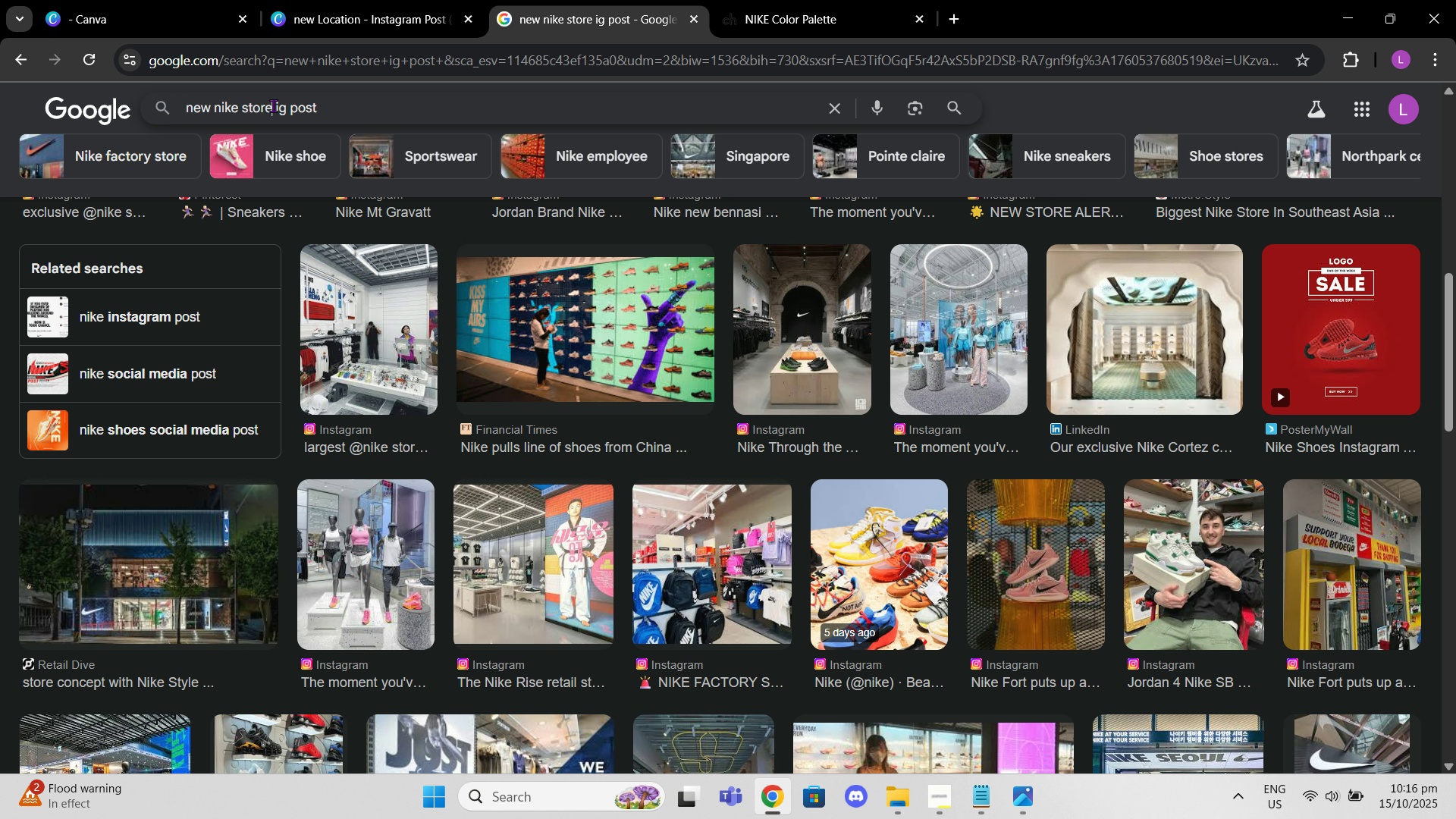 
left_click([273, 105])
 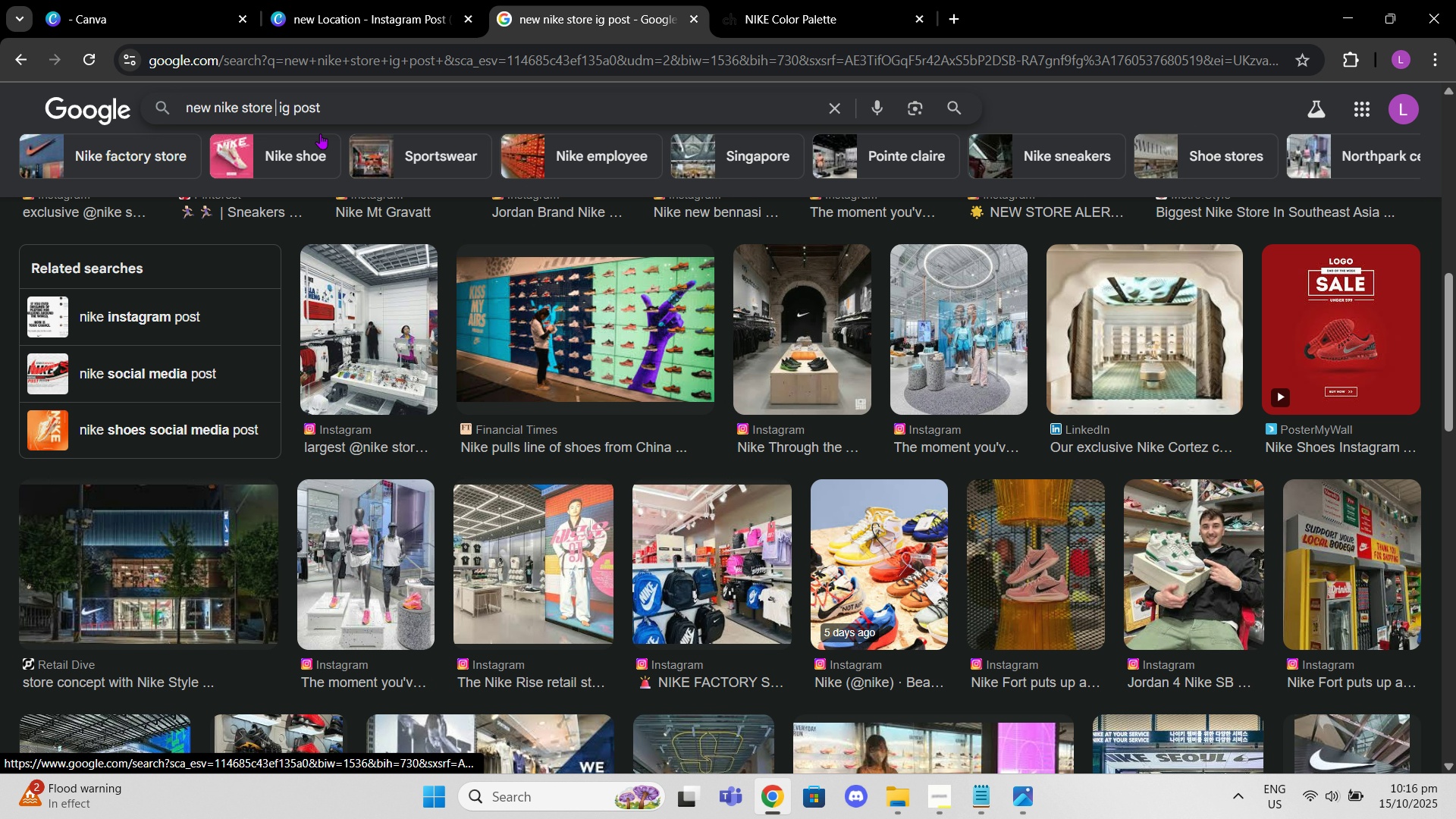 
type( teaser post)
 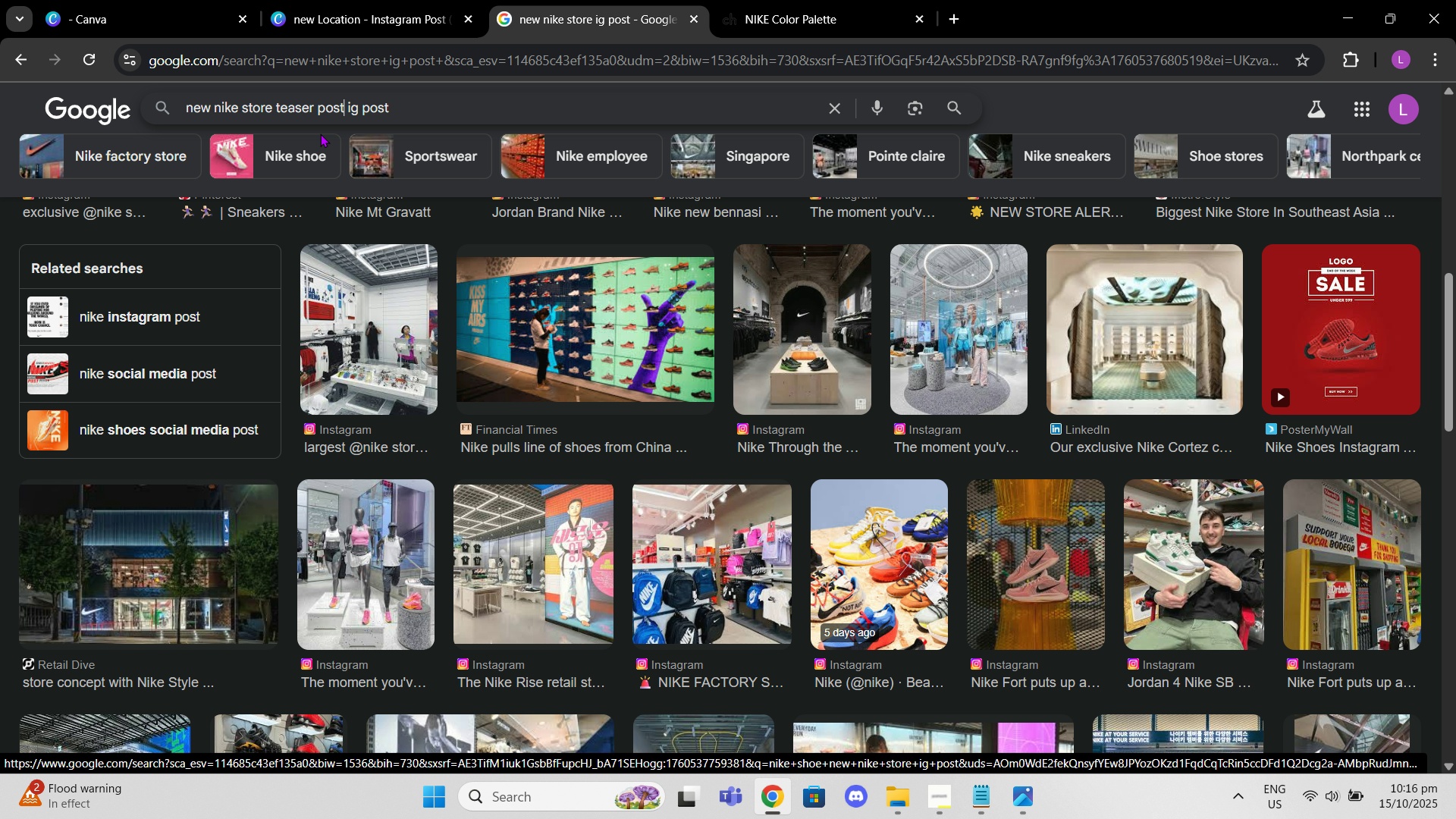 
key(Enter)
 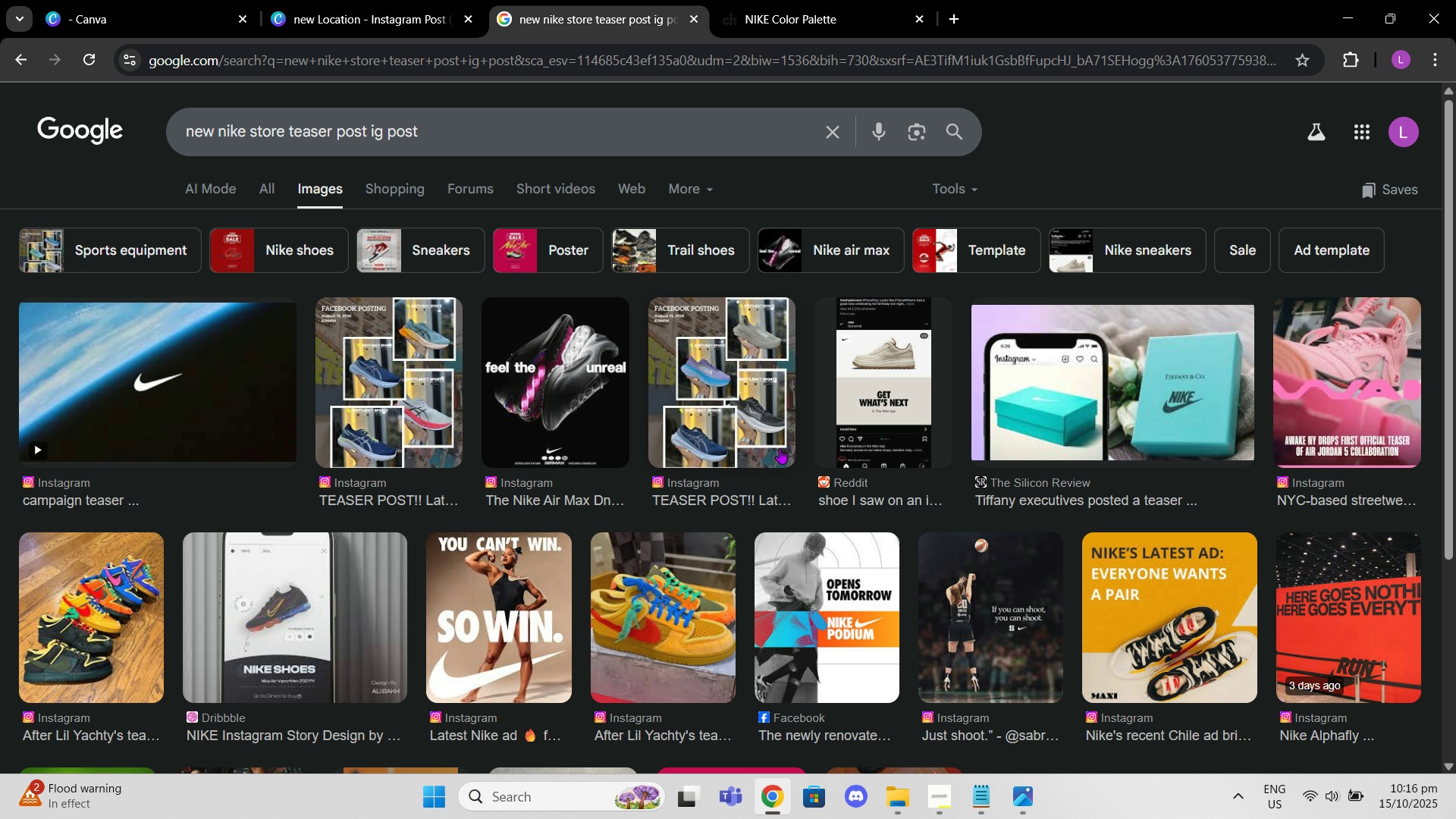 
wait(5.91)
 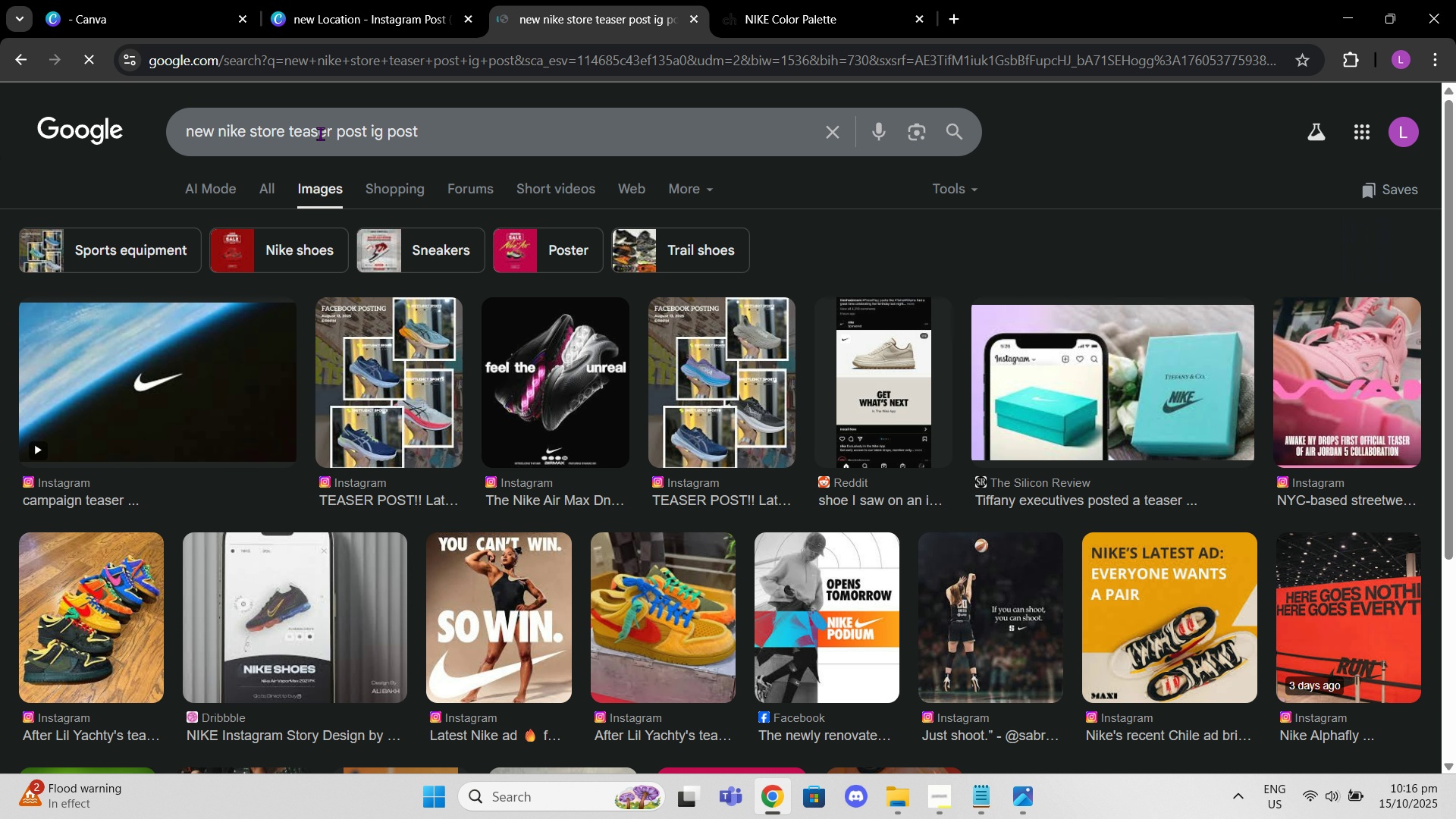 
left_click([1302, 397])
 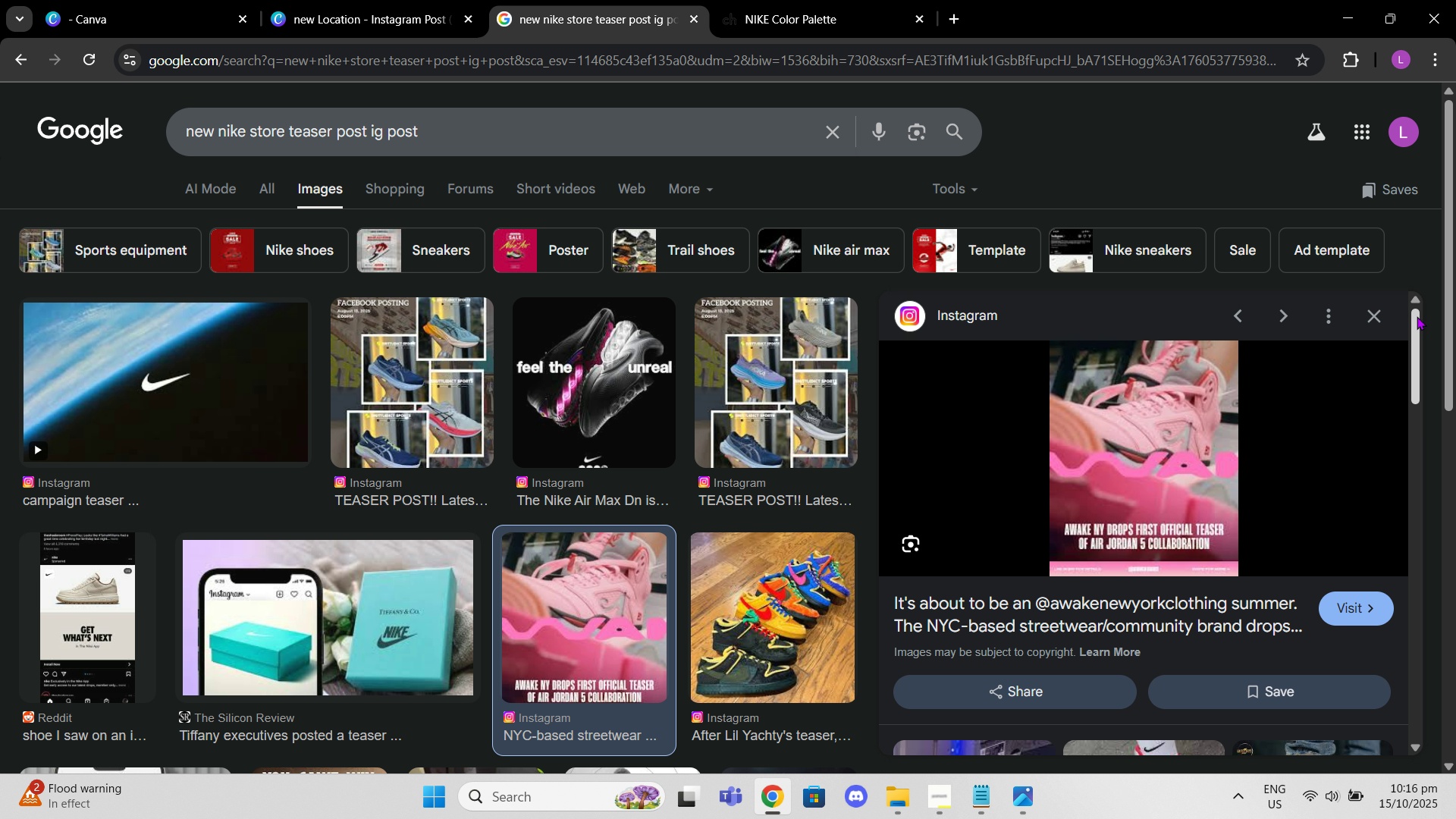 
left_click([1367, 318])
 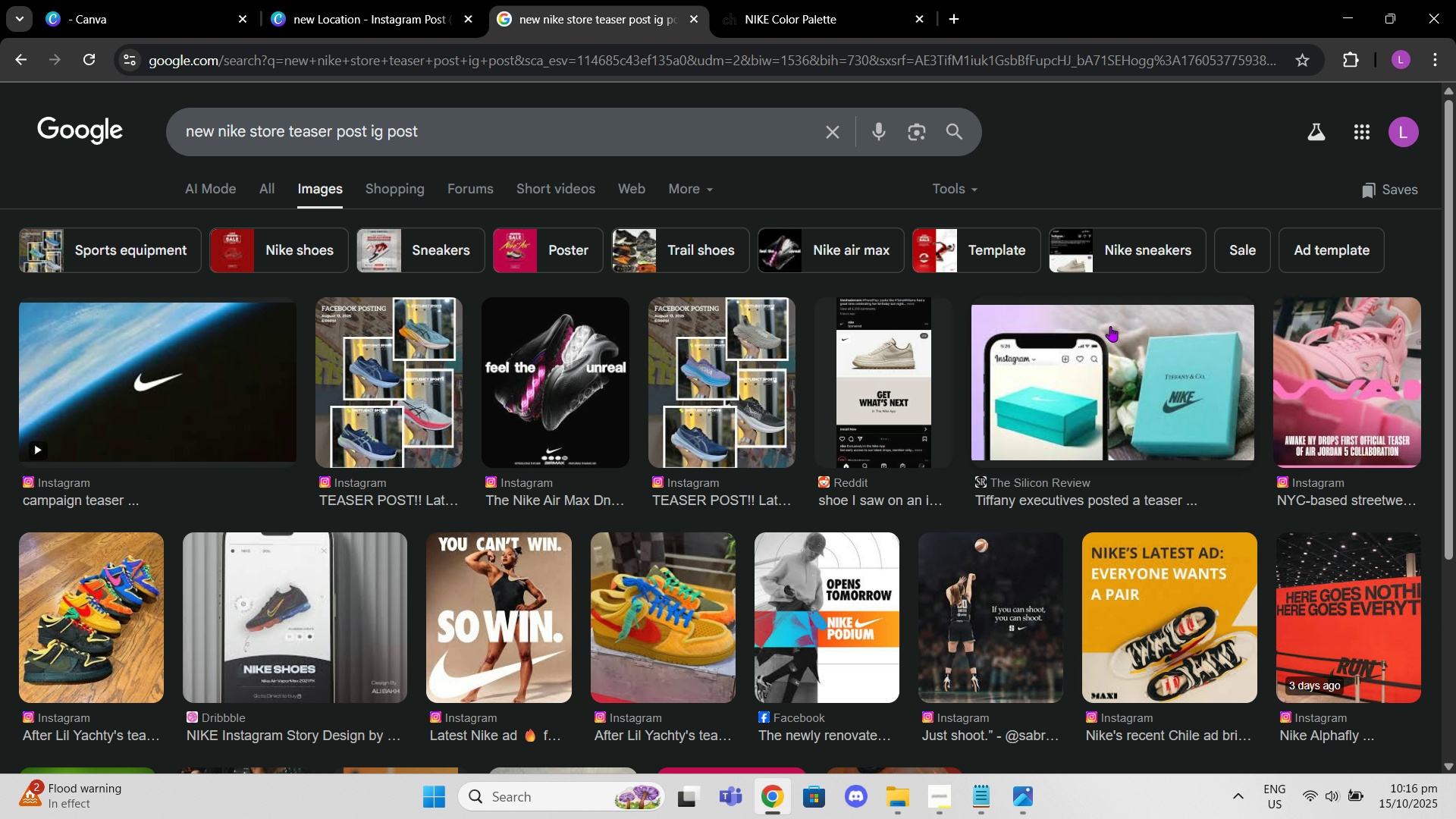 
scroll: coordinate [1093, 341], scroll_direction: down, amount: 4.0
 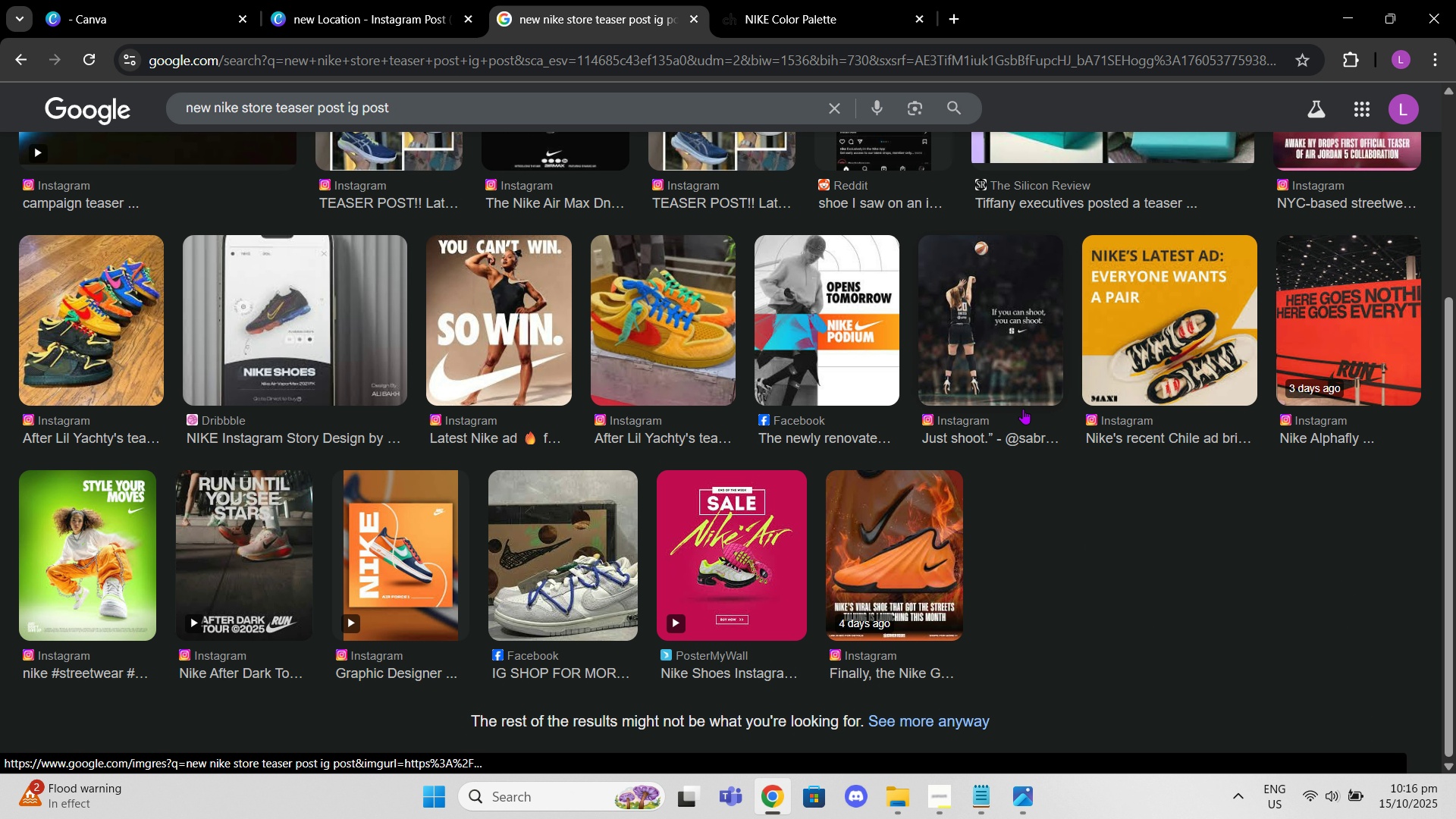 
scroll: coordinate [901, 422], scroll_direction: up, amount: 5.0
 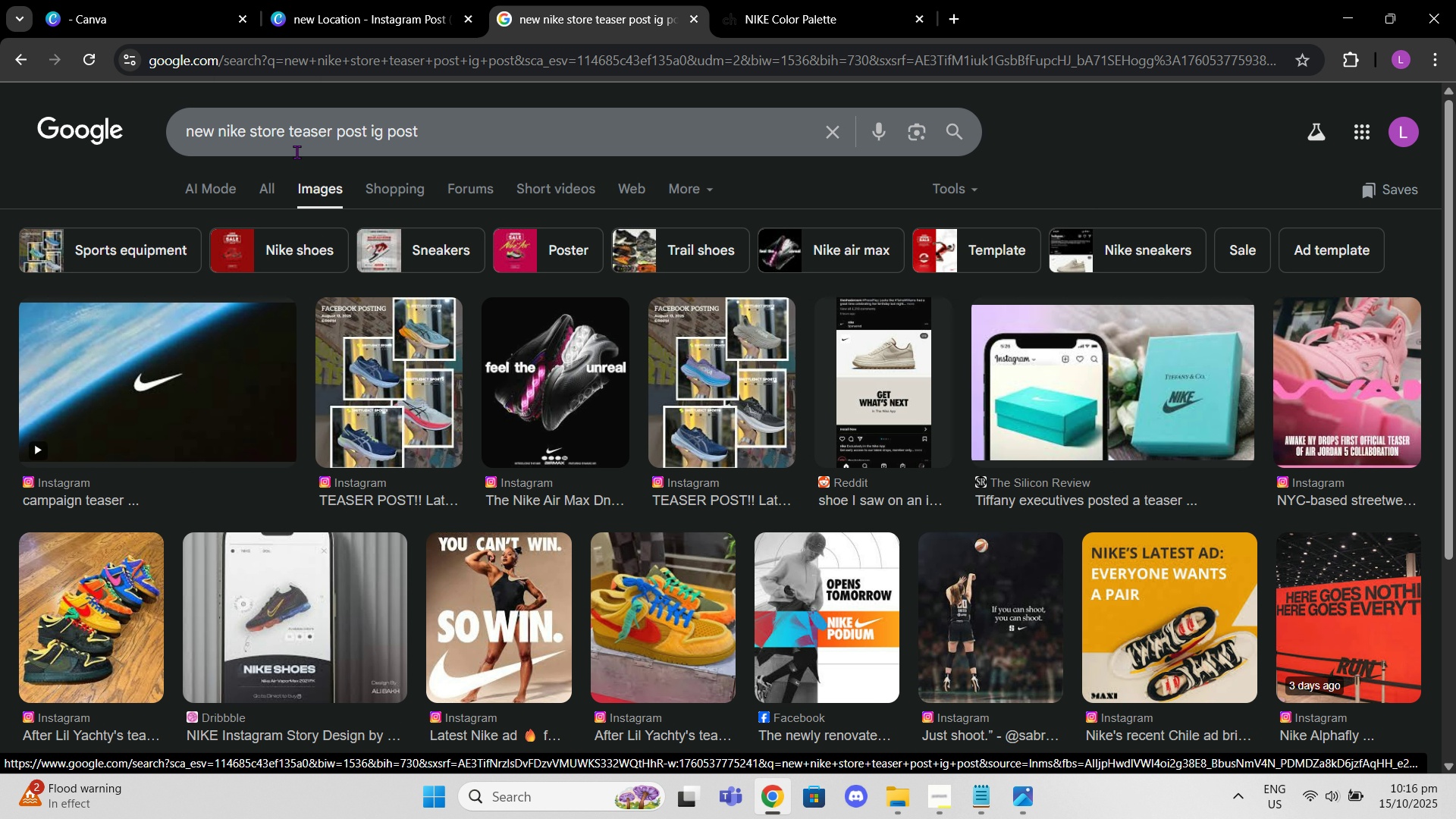 
left_click([297, 152])
 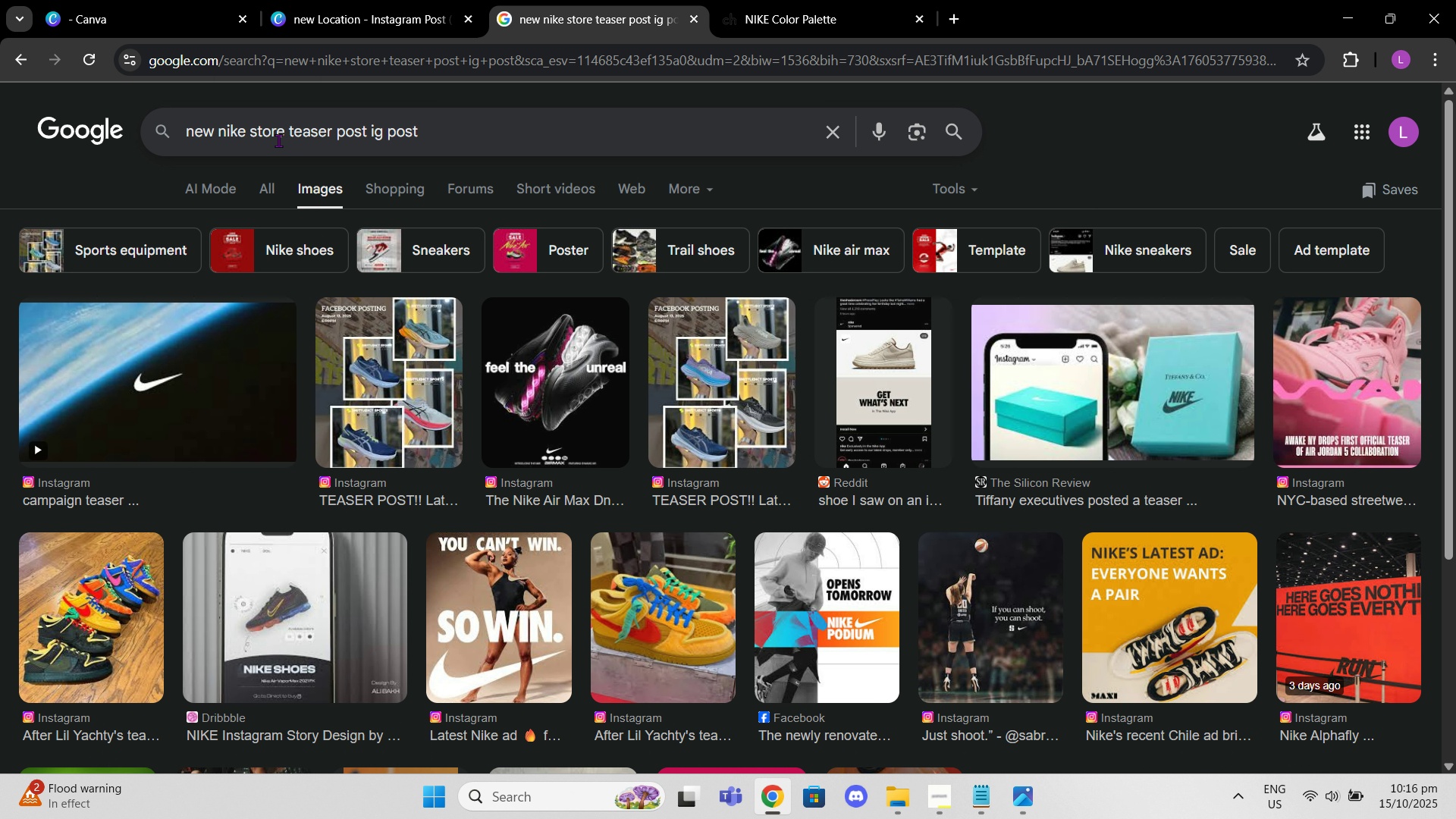 
left_click([278, 140])
 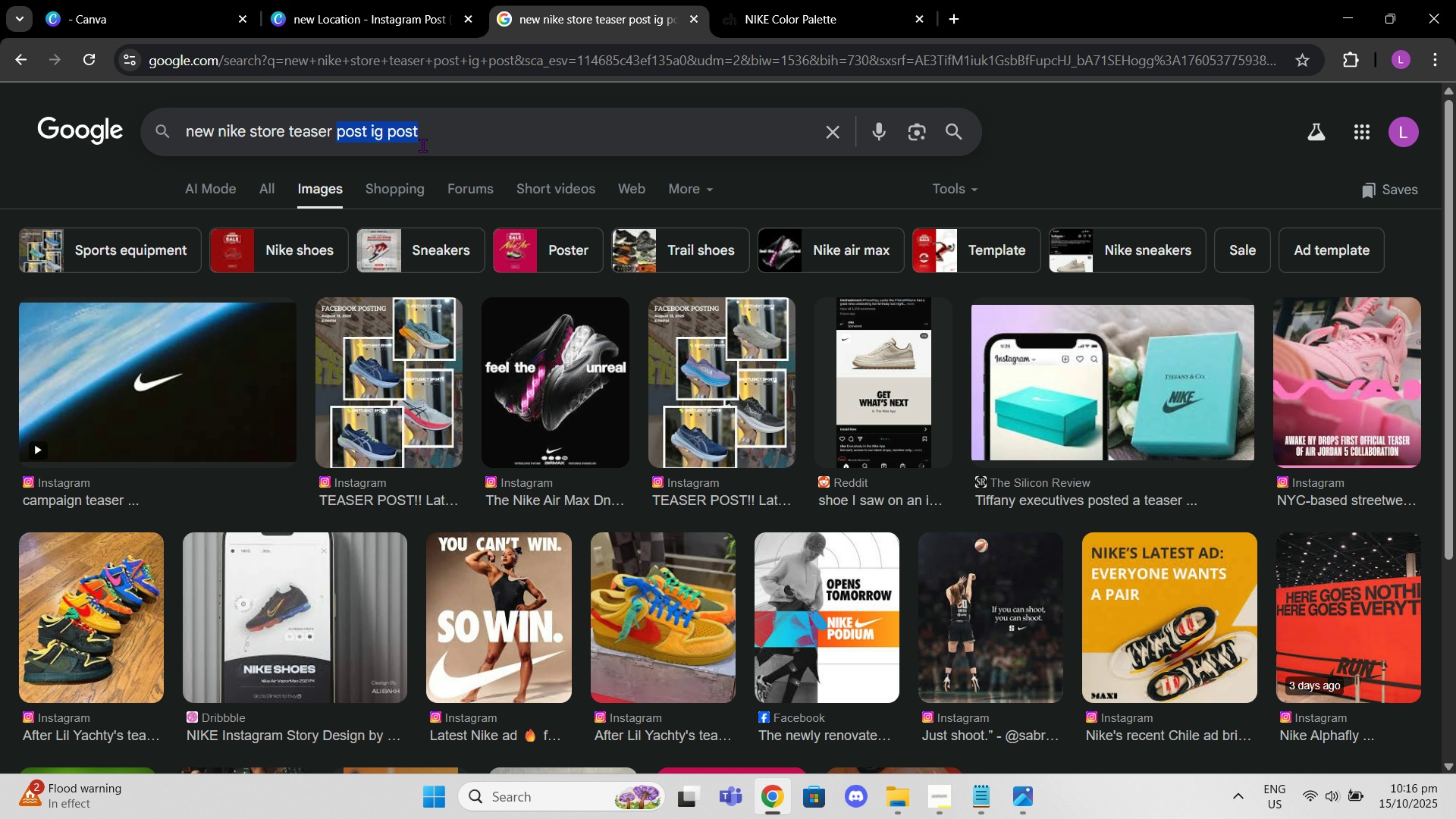 
key(Backspace)
 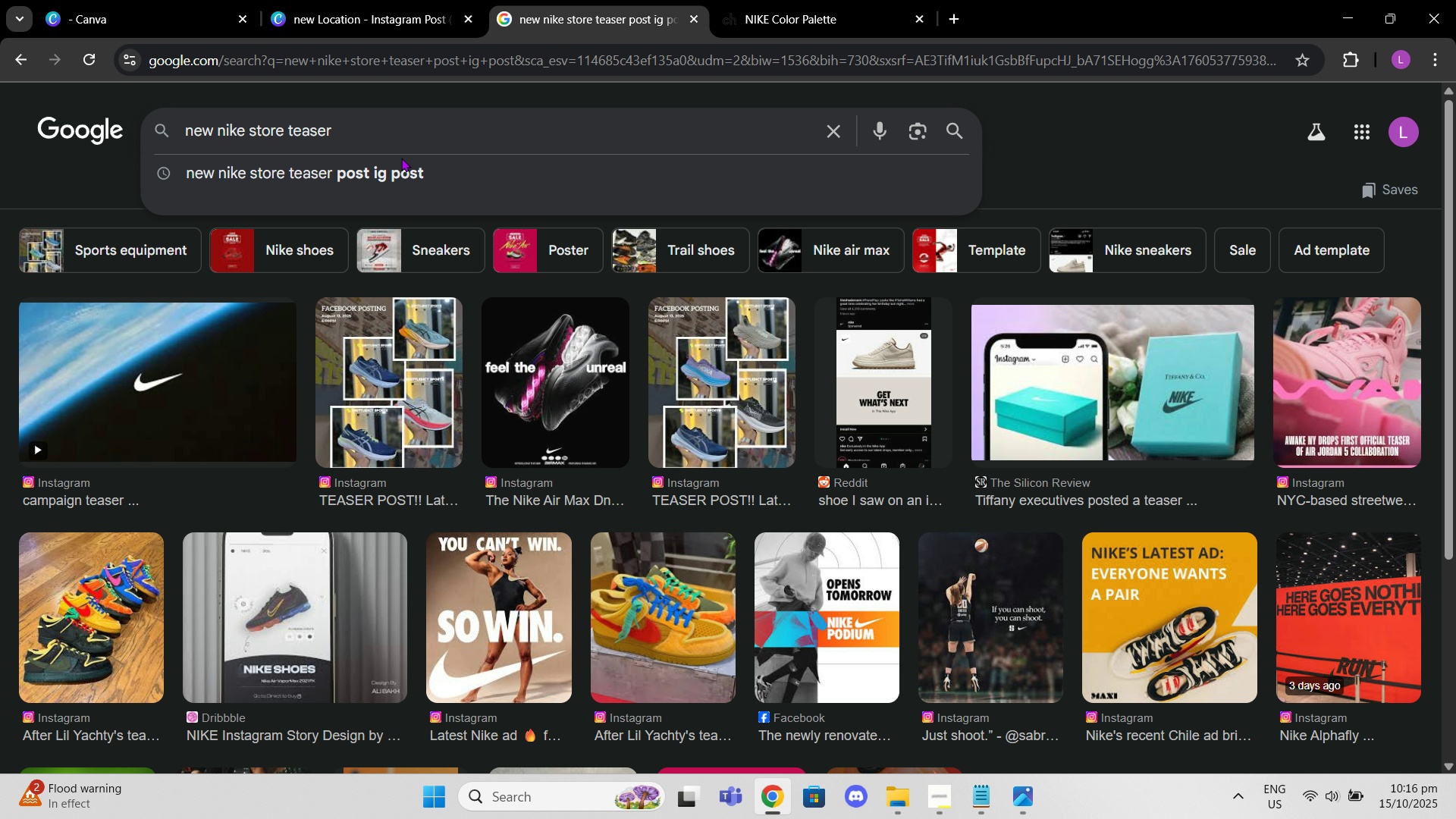 
key(Enter)
 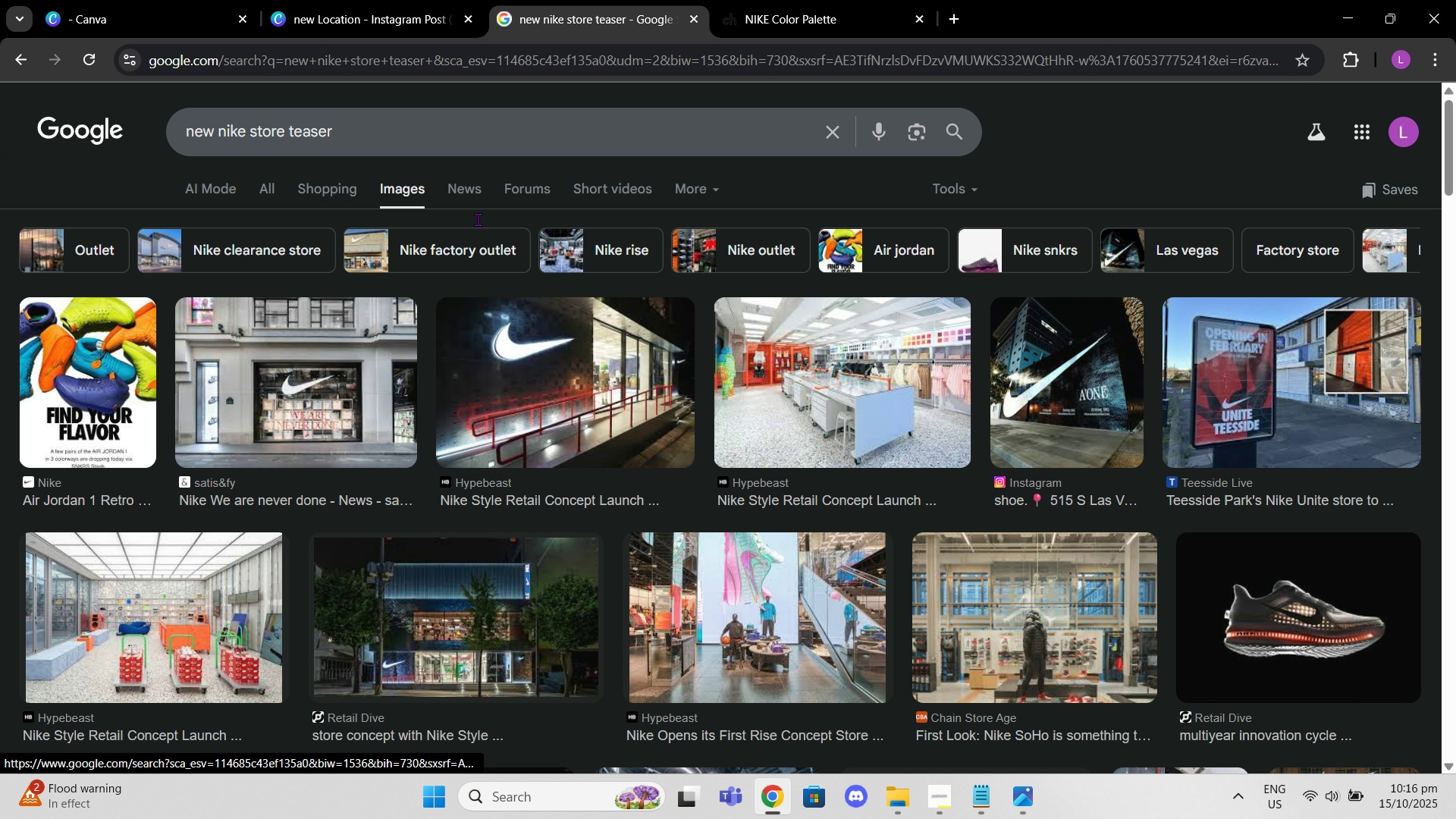 
left_click([1277, 371])
 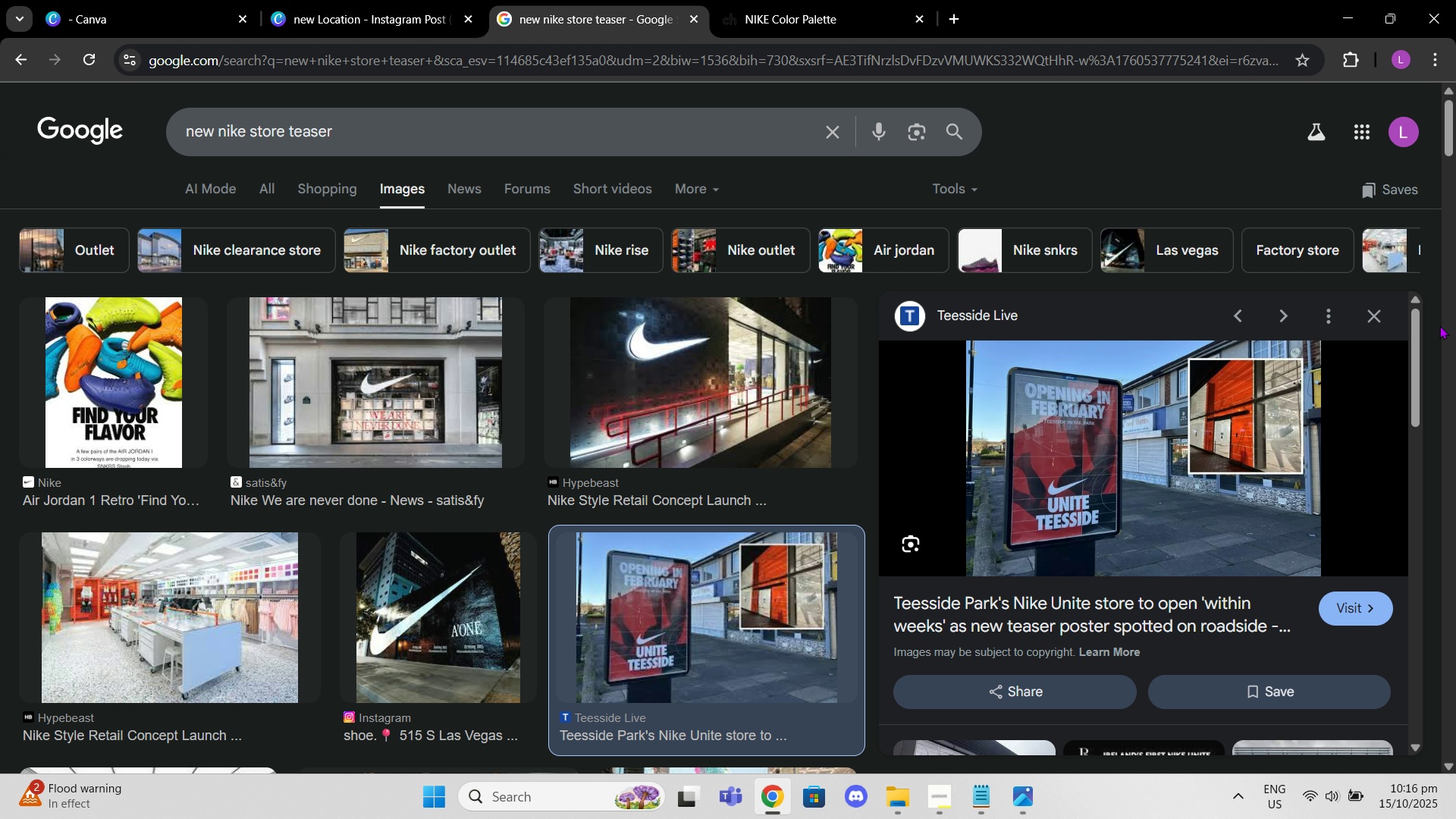 
wait(5.74)
 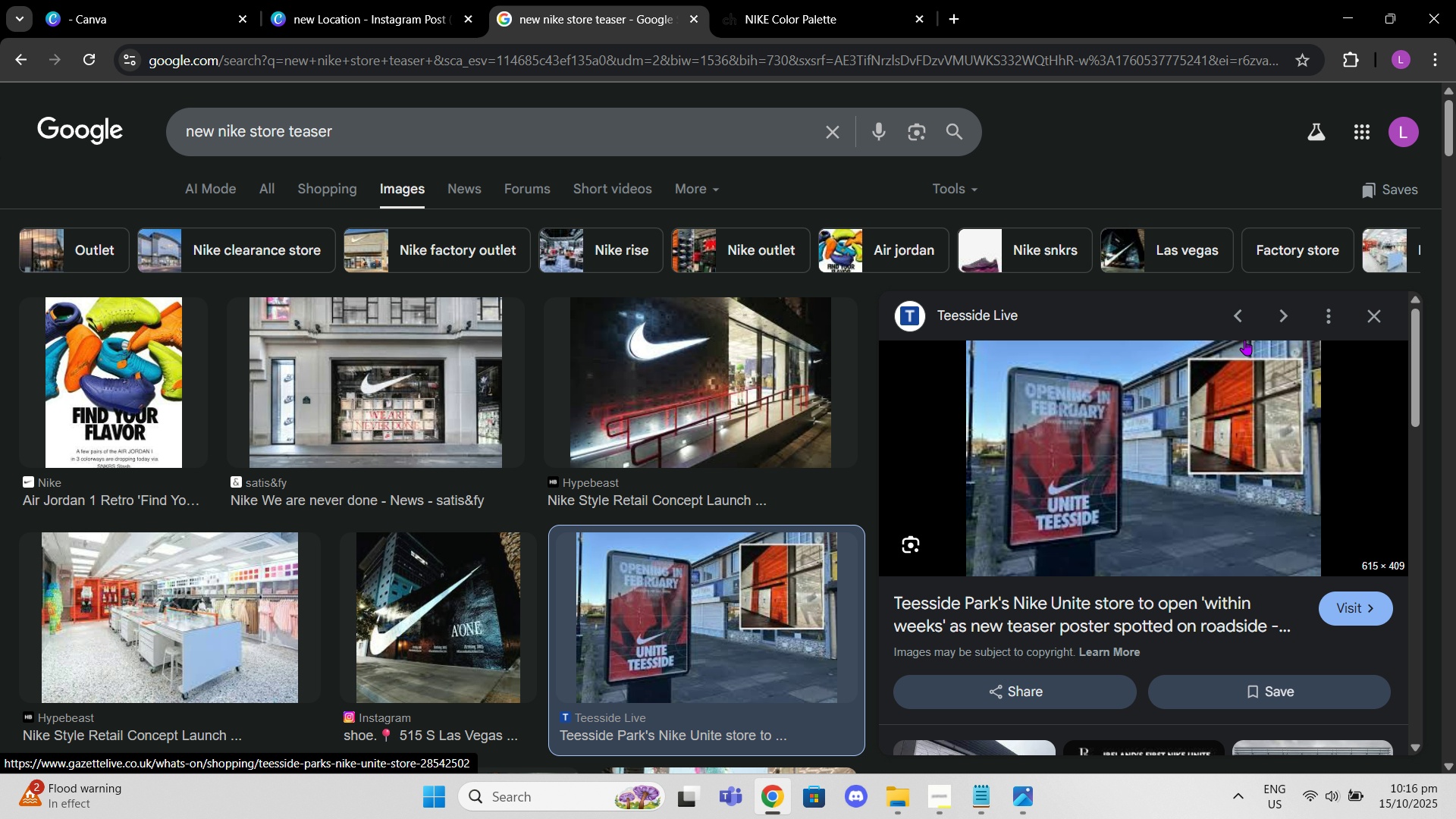 
left_click([1377, 322])
 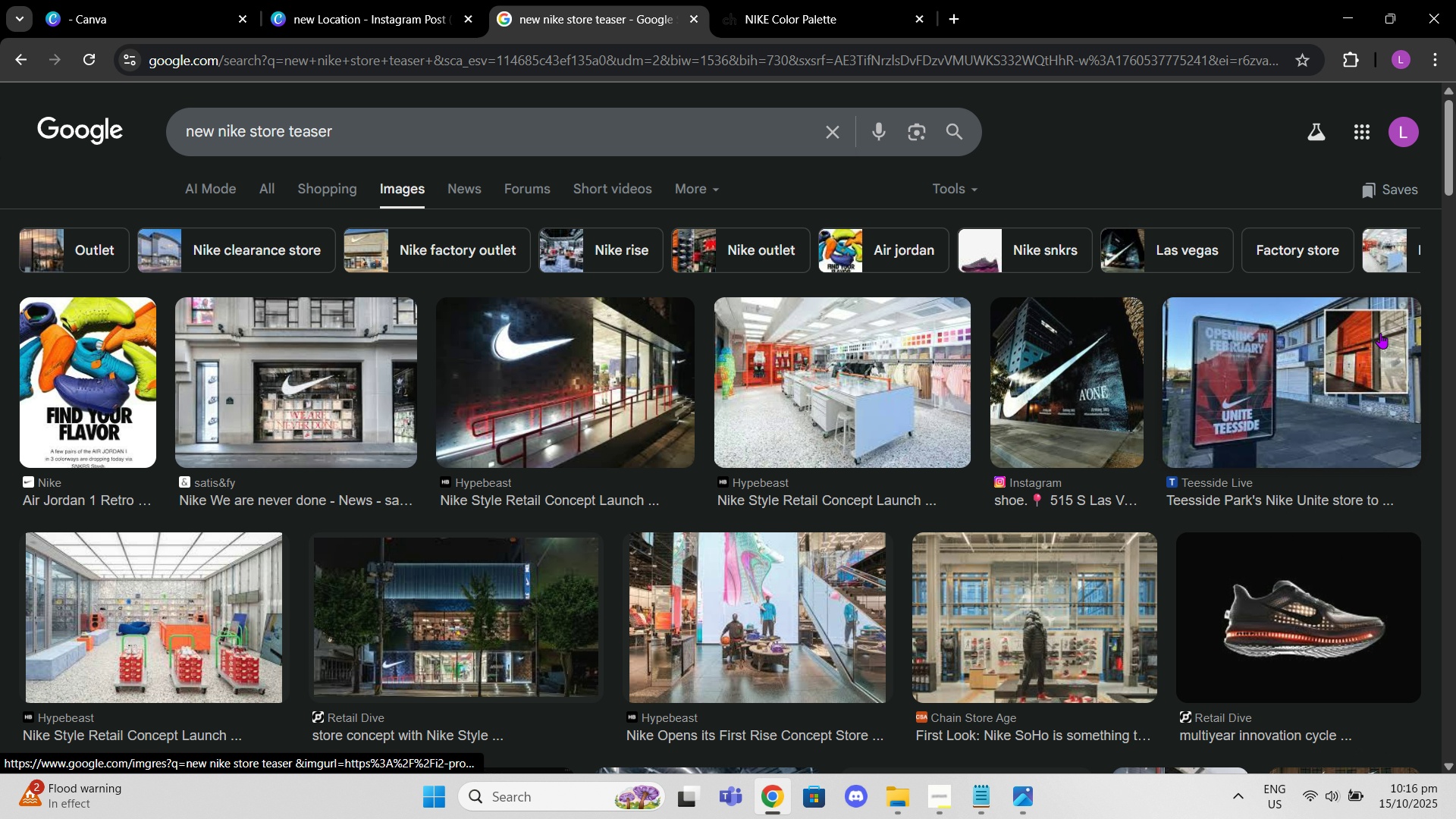 
scroll: coordinate [1140, 463], scroll_direction: down, amount: 5.0
 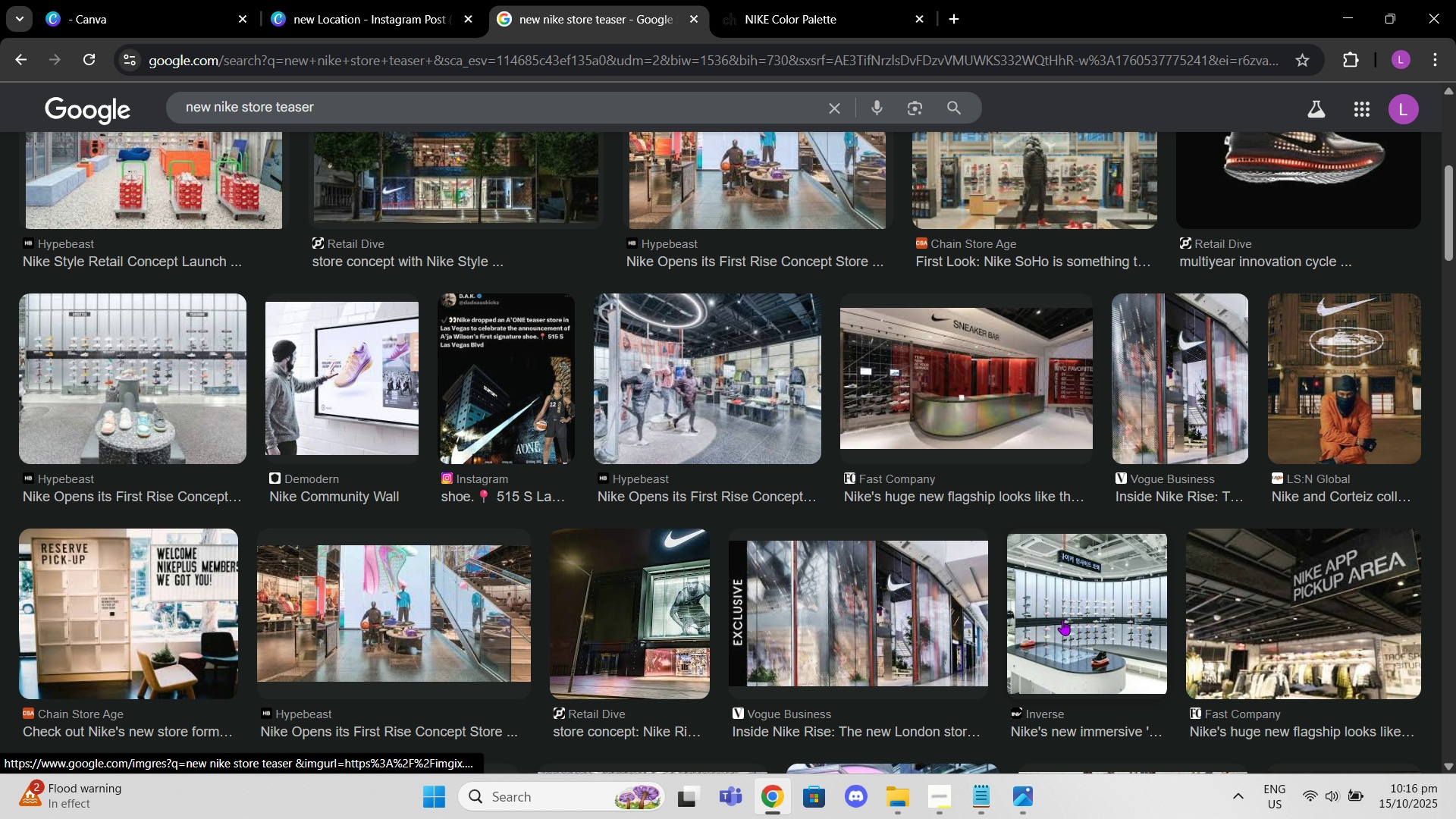 
scroll: coordinate [1210, 418], scroll_direction: up, amount: 4.0
 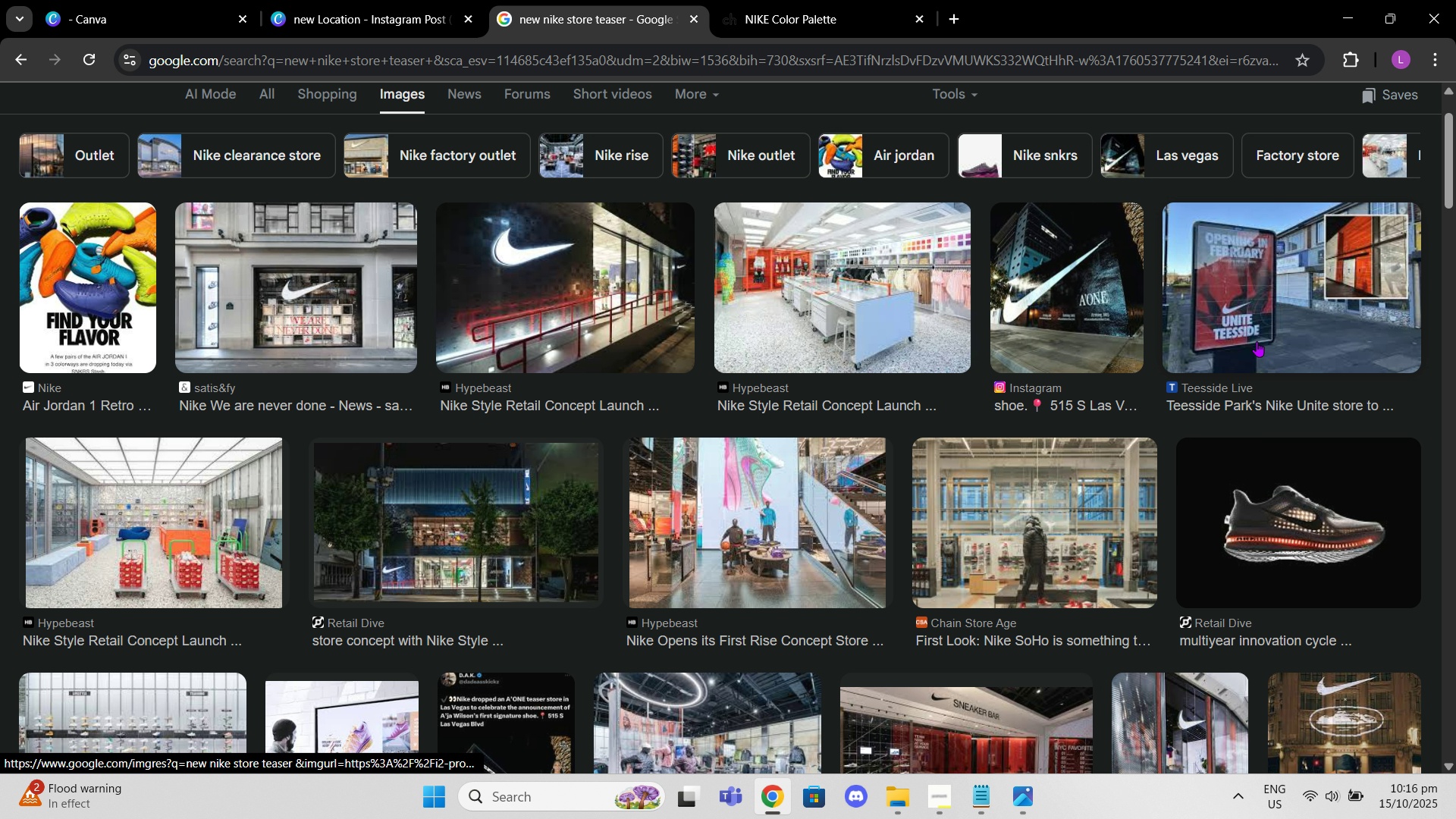 
left_click([1257, 341])
 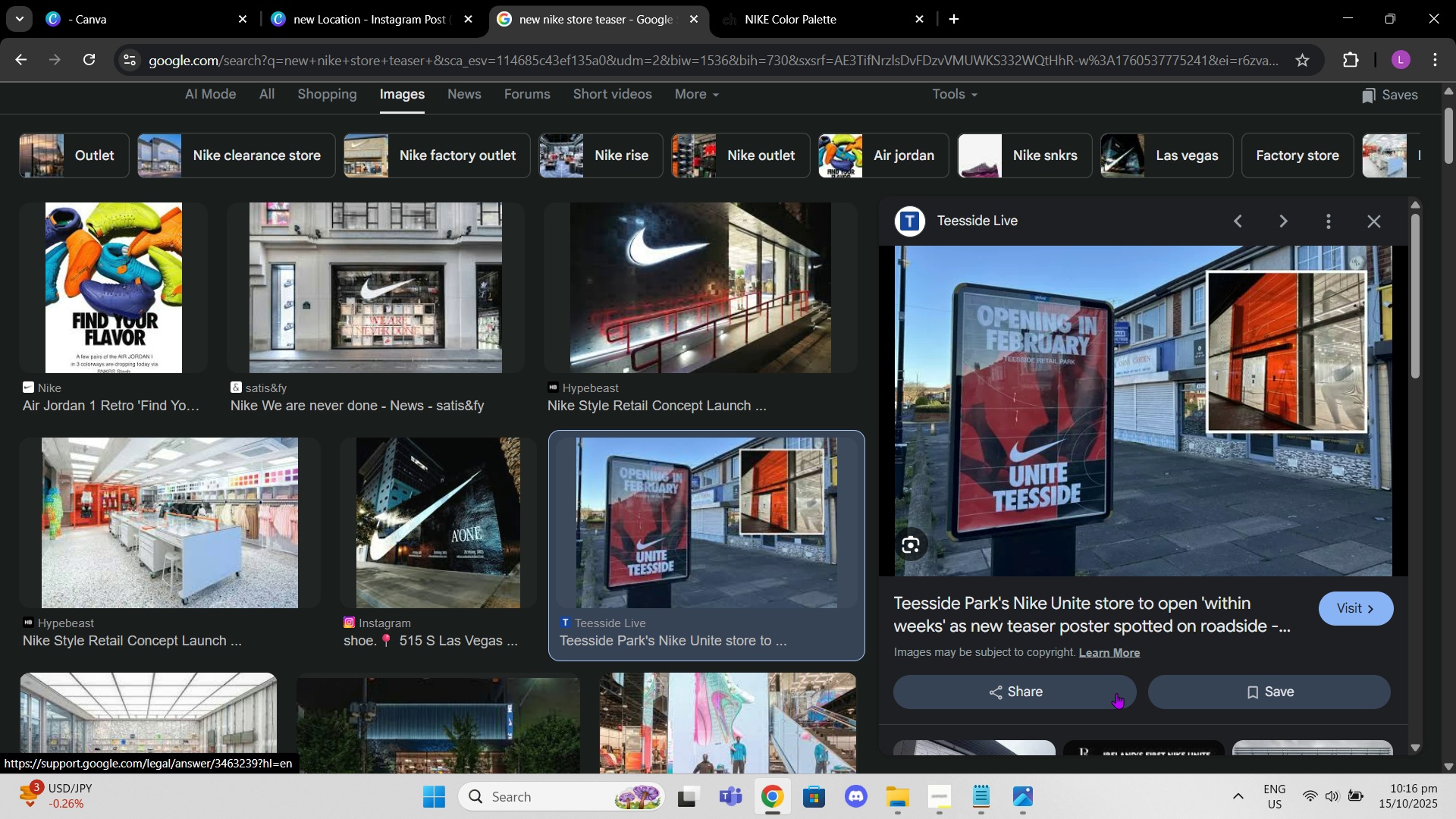 
left_click([1027, 795])
 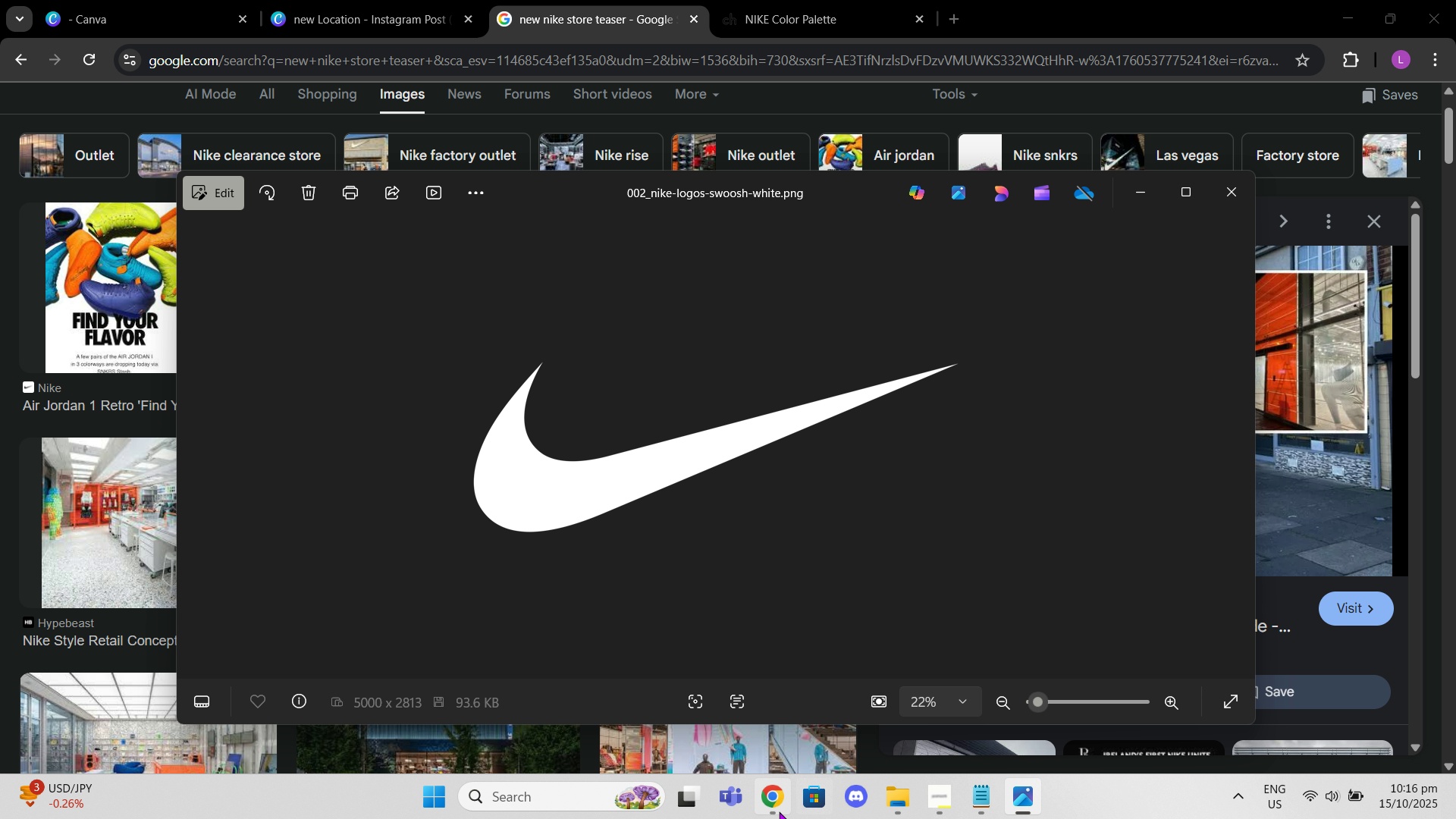 
left_click([779, 811])
 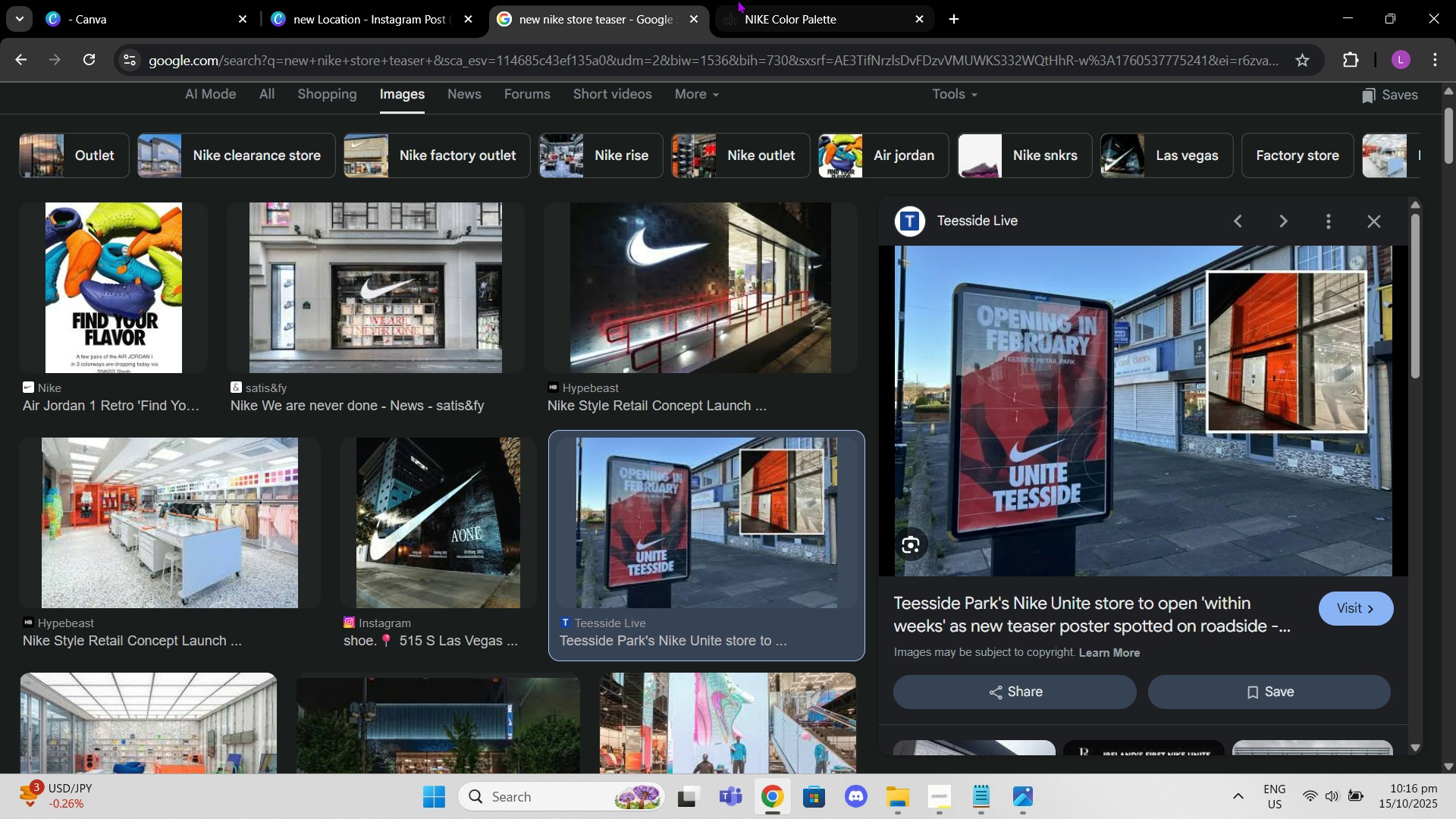 
left_click([432, 0])
 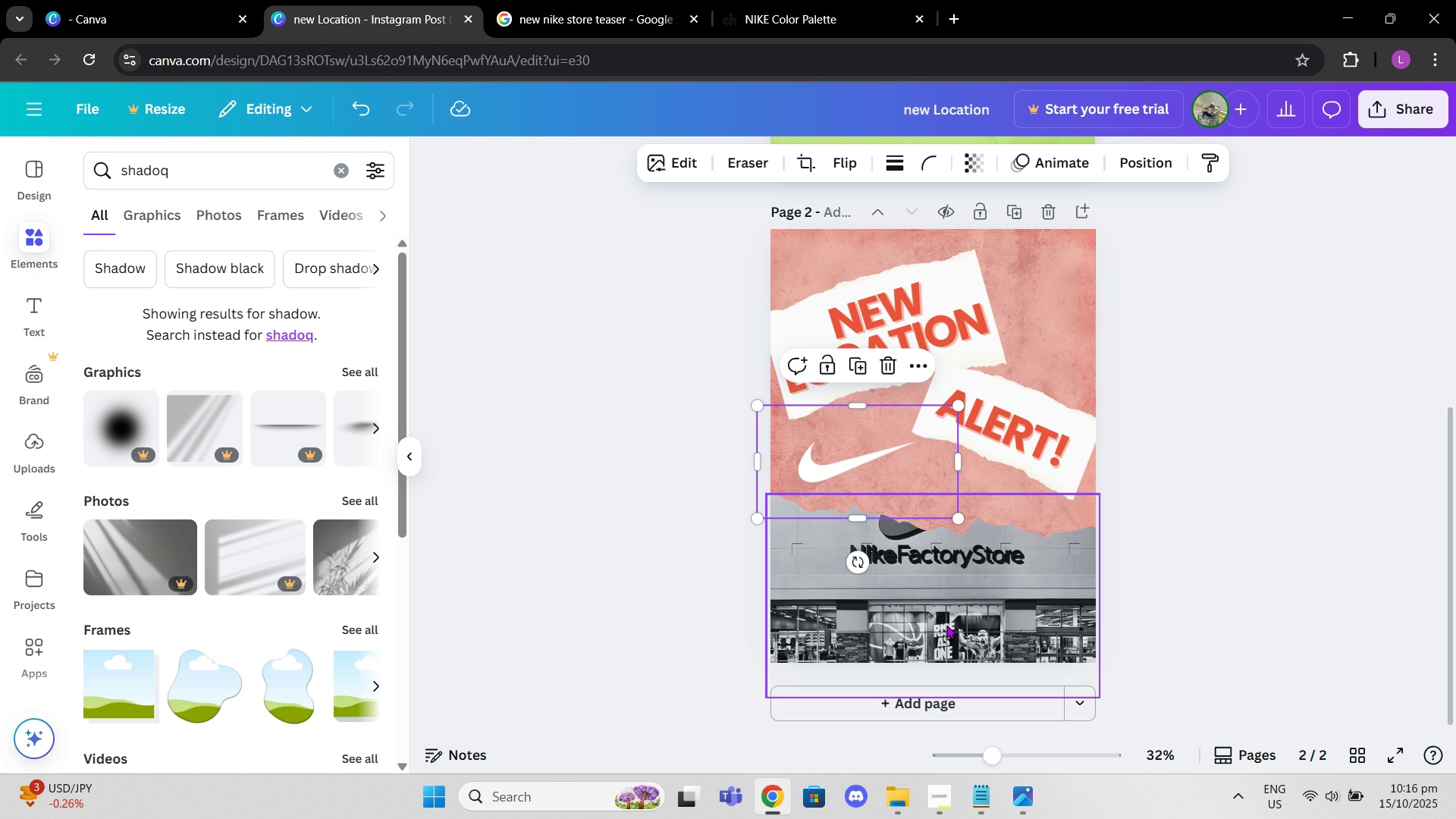 
left_click([946, 573])
 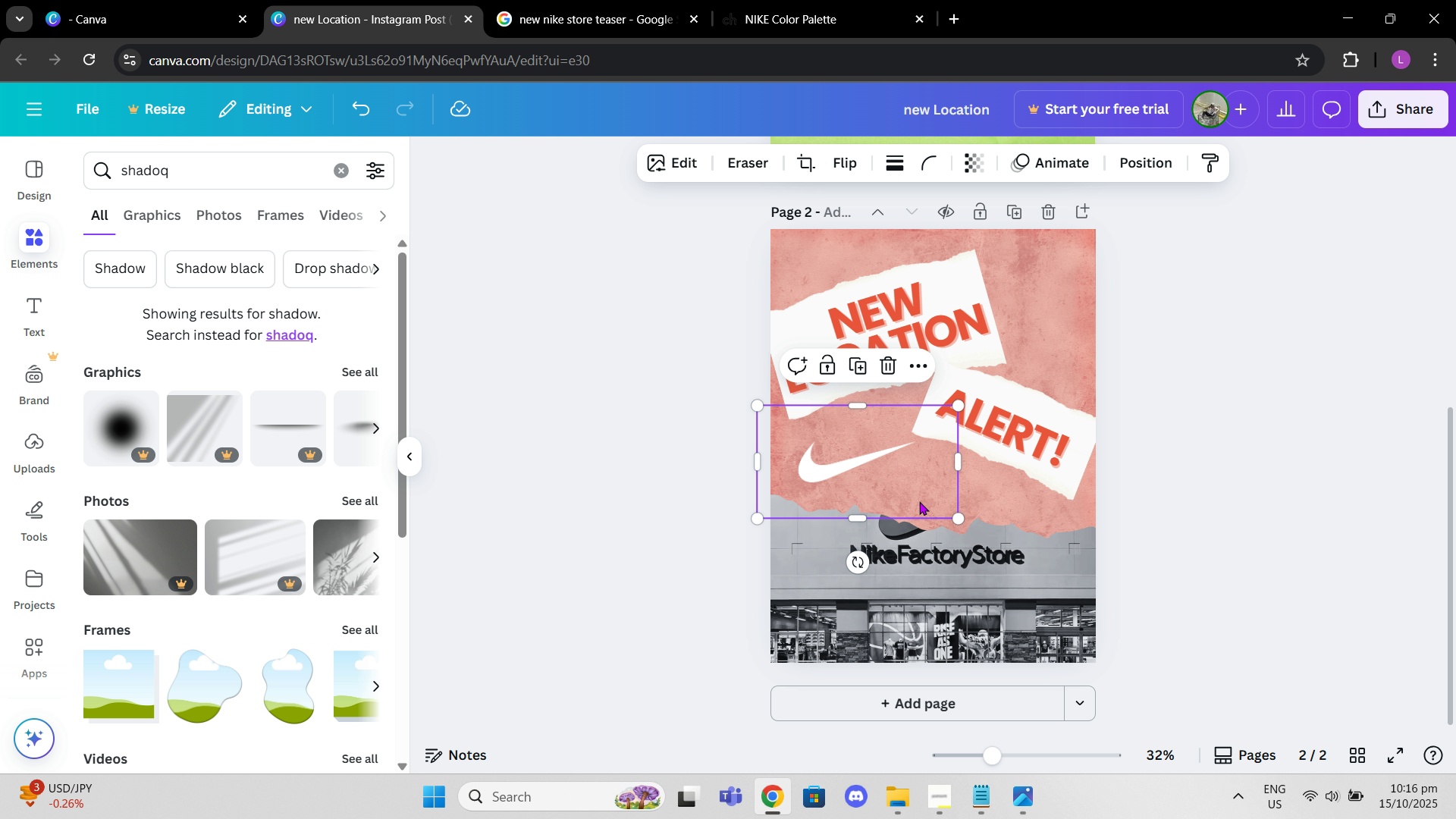 
left_click([919, 501])
 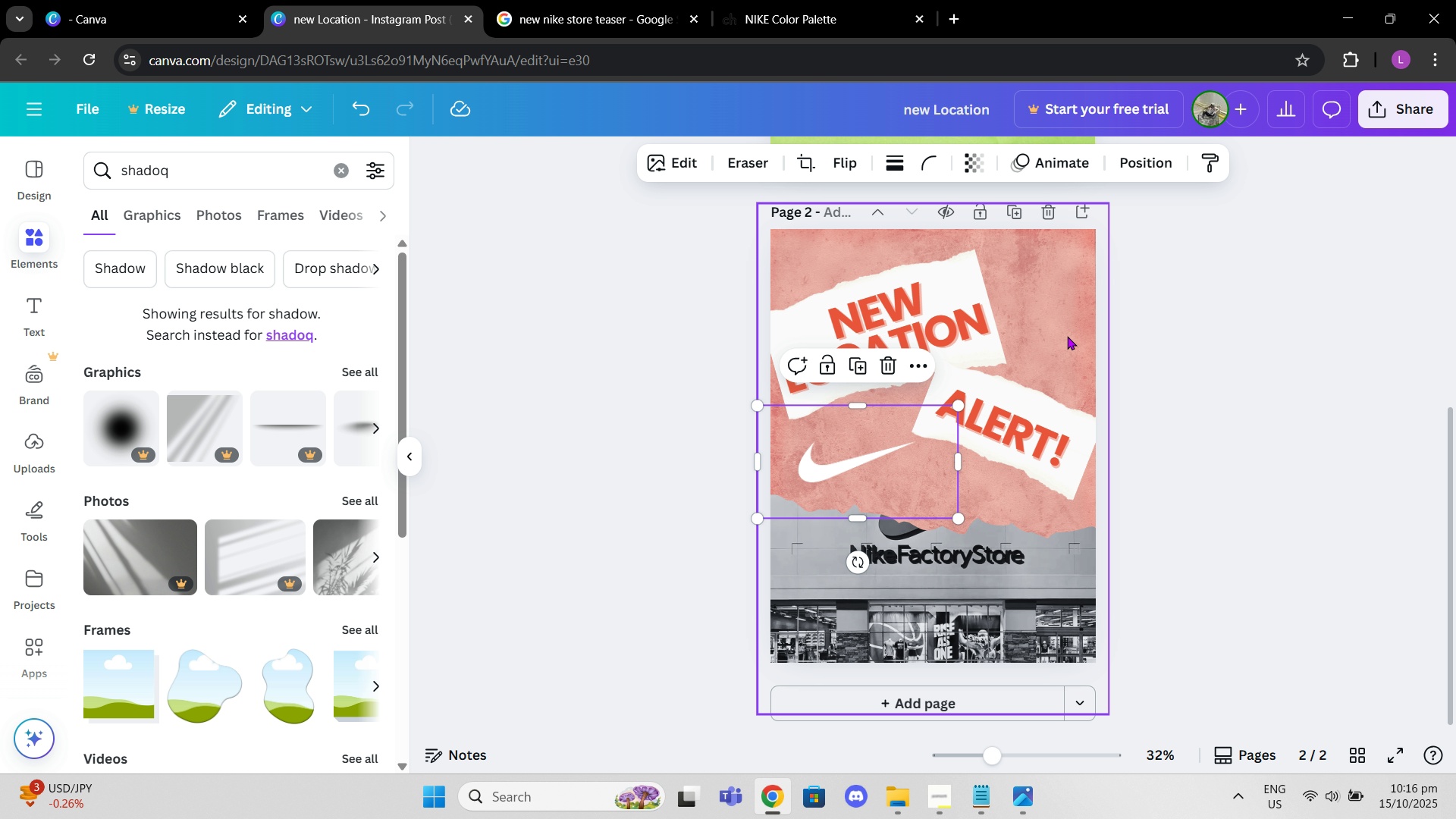 
left_click([1067, 336])
 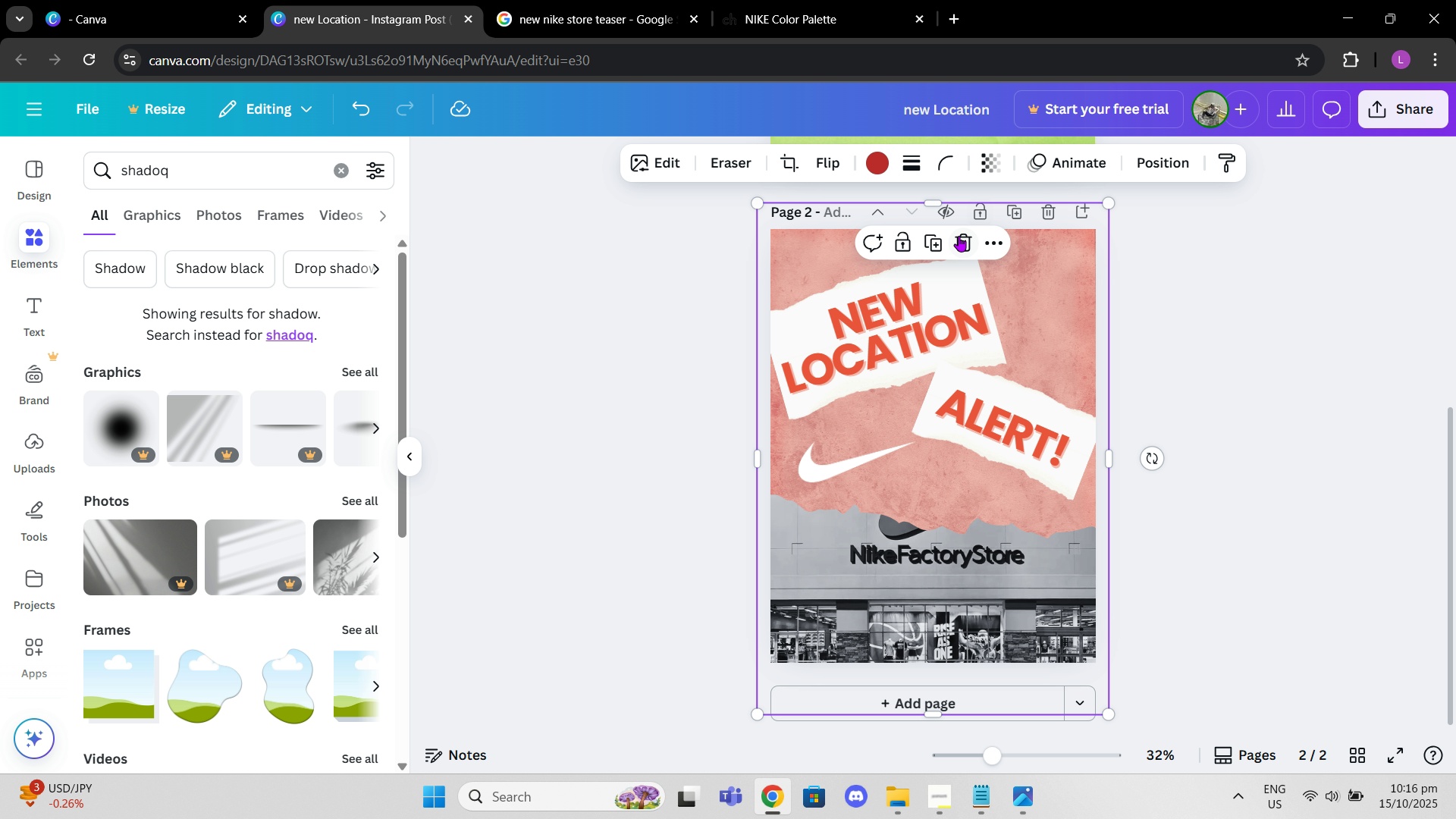 
left_click([959, 236])
 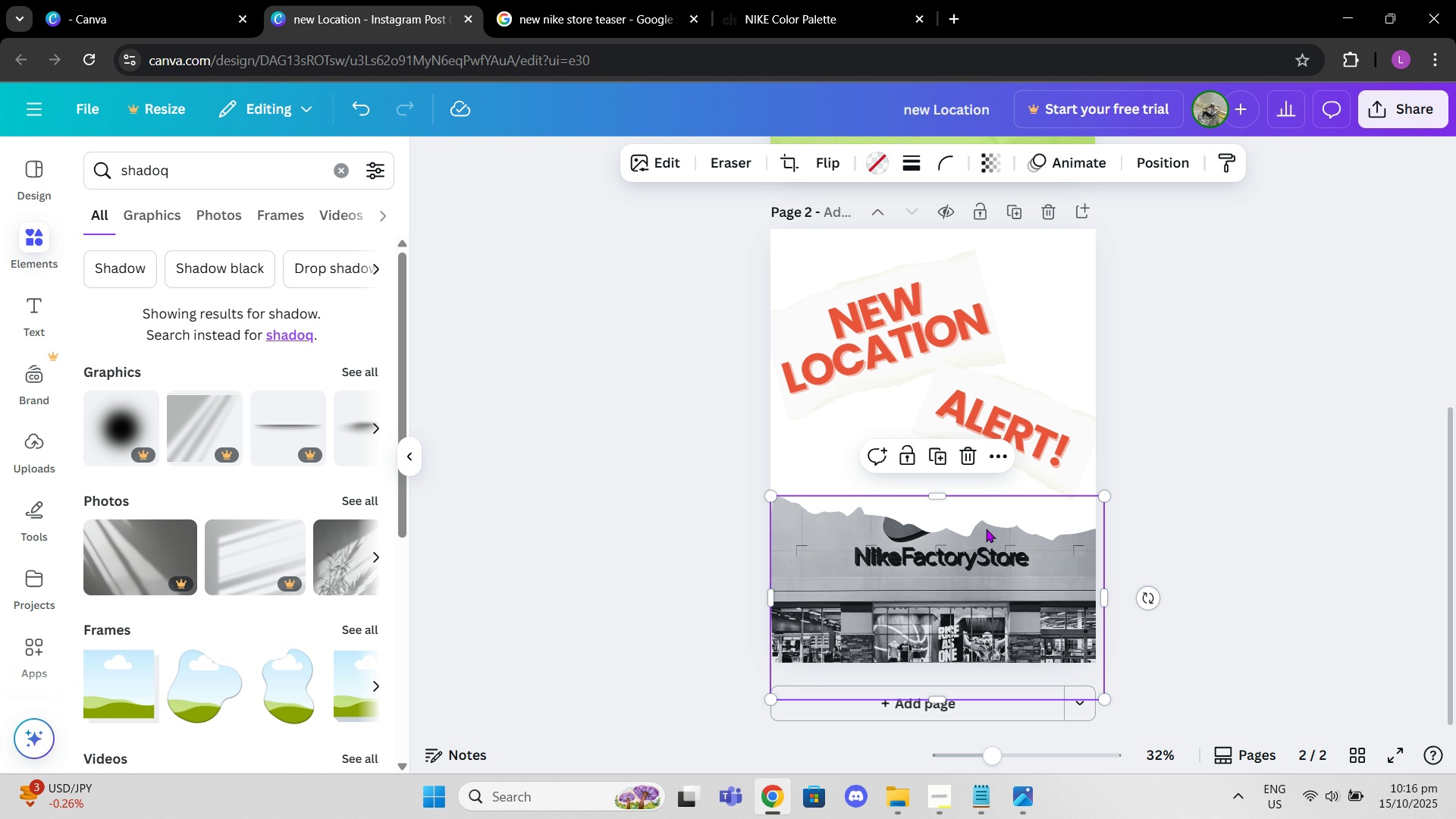 
left_click([968, 460])
 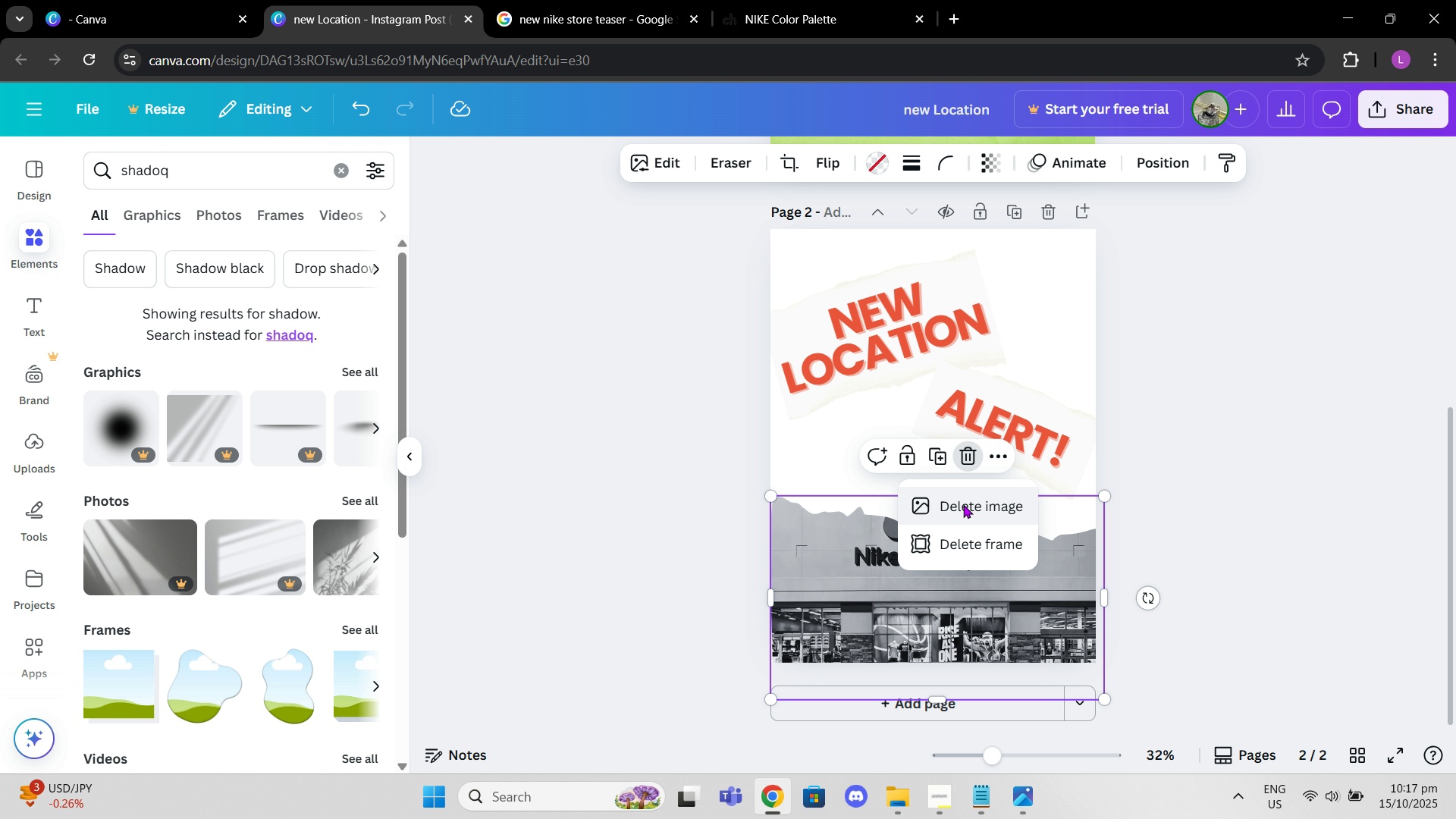 
left_click([963, 504])
 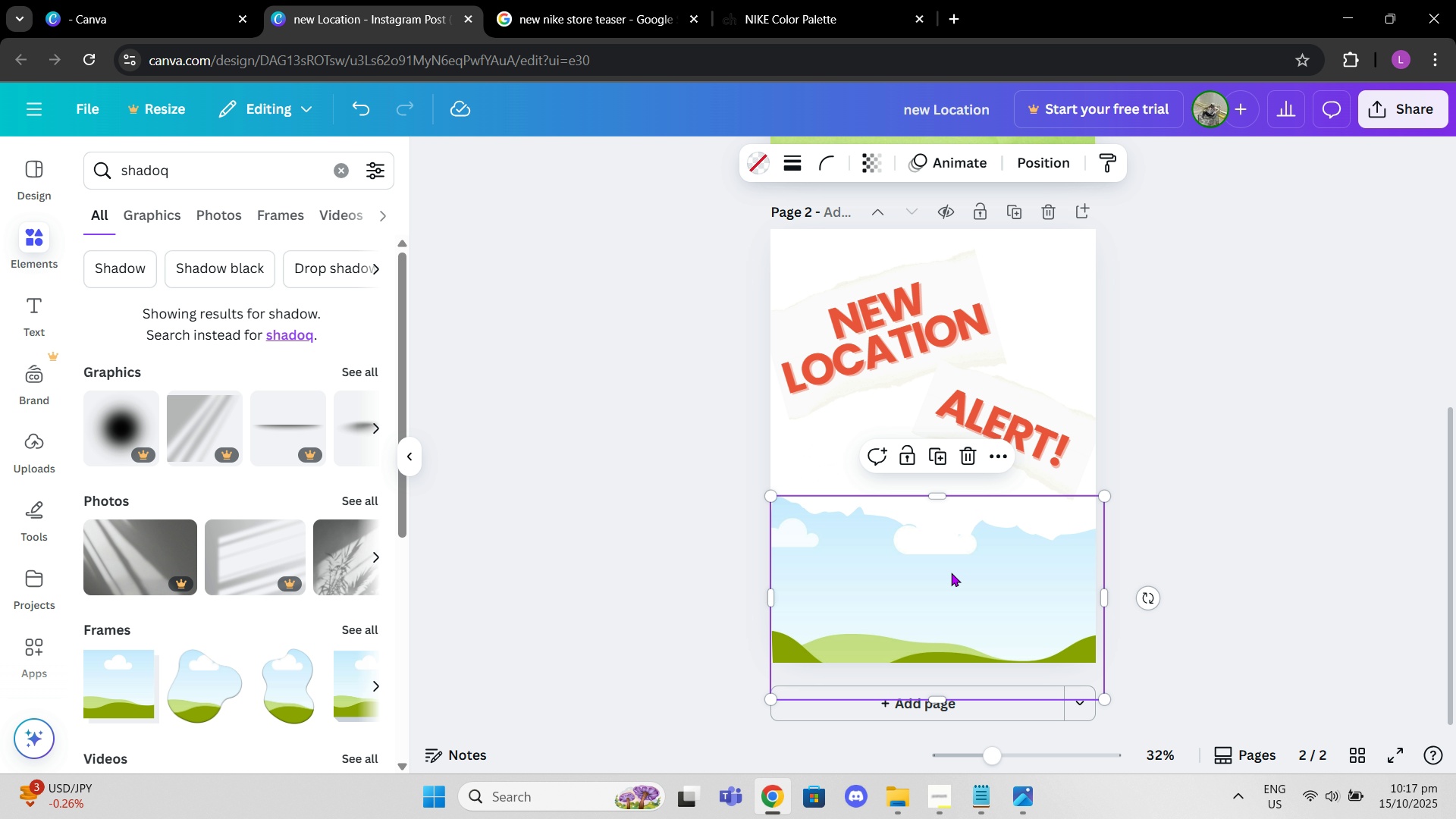 
left_click([951, 573])
 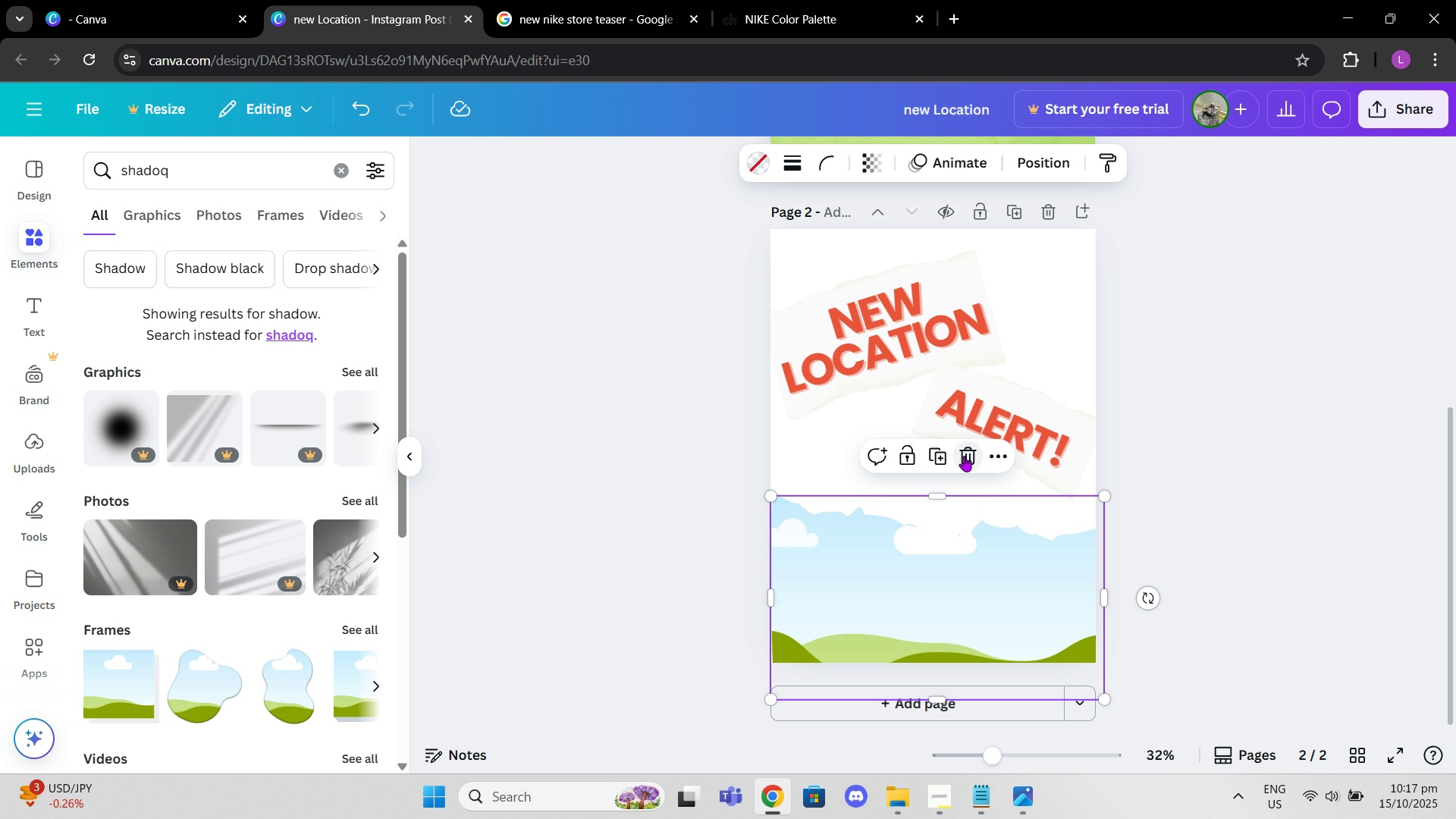 
left_click([964, 456])
 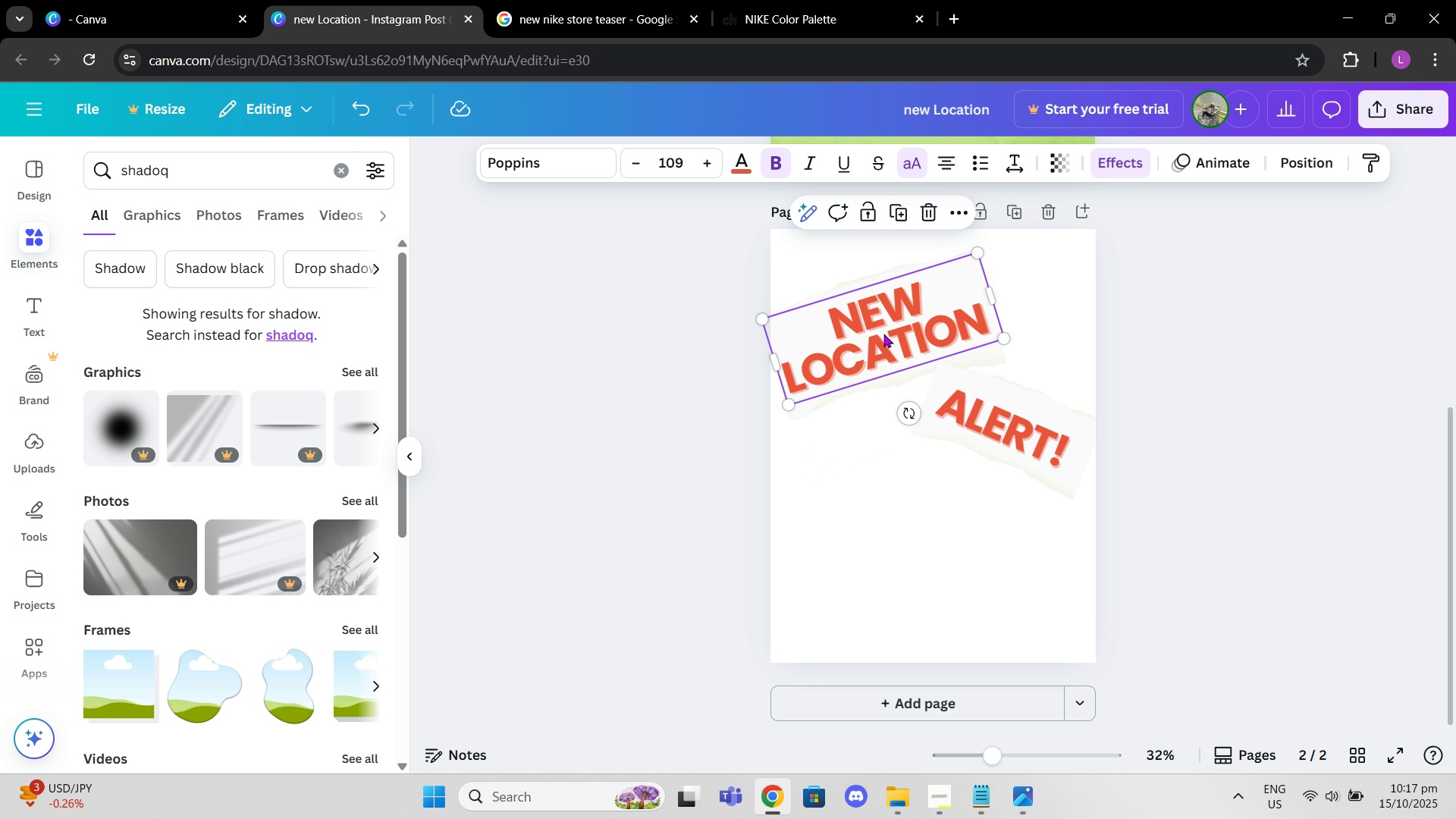 
double_click([883, 334])
 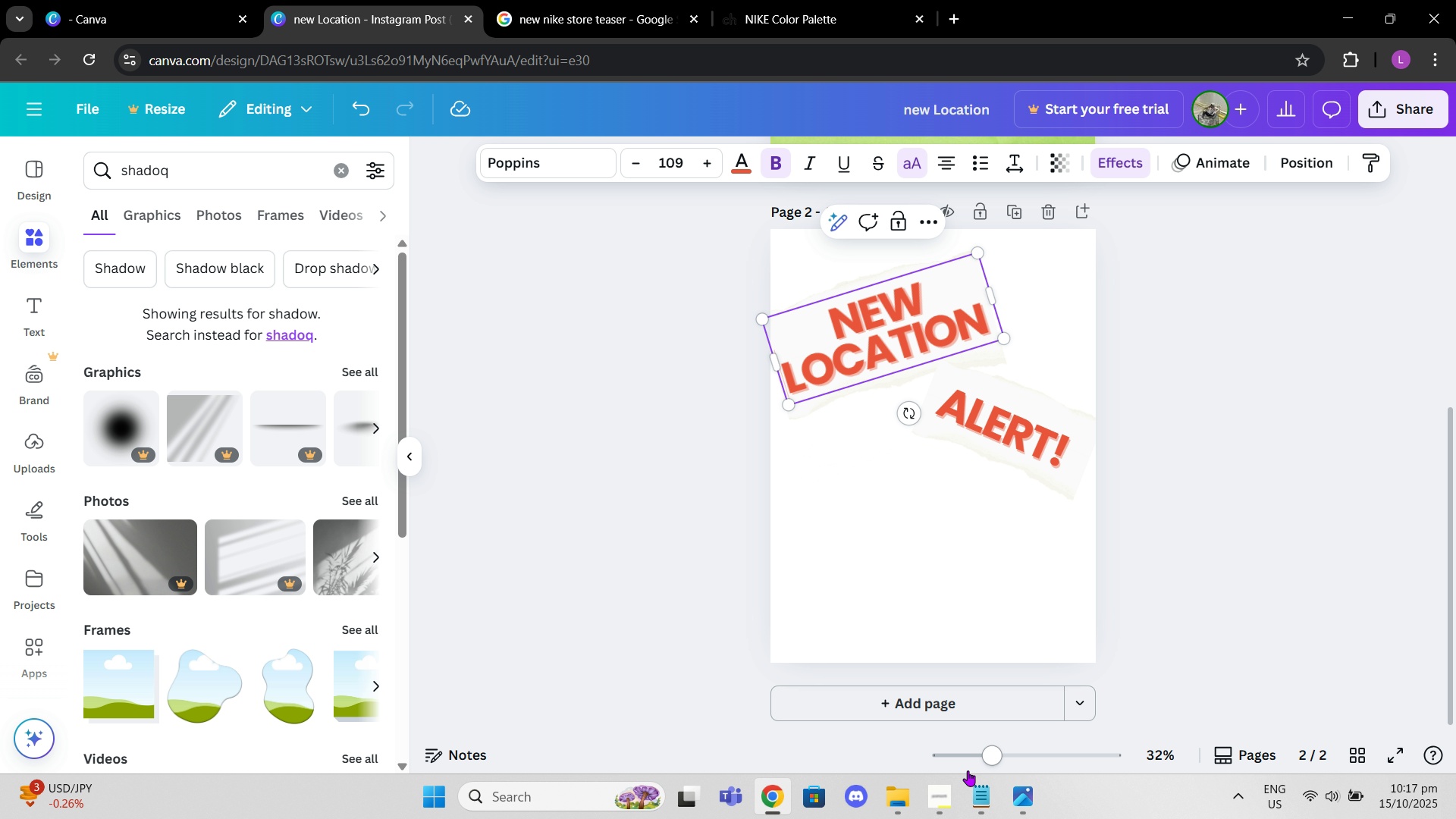 
left_click([987, 798])
 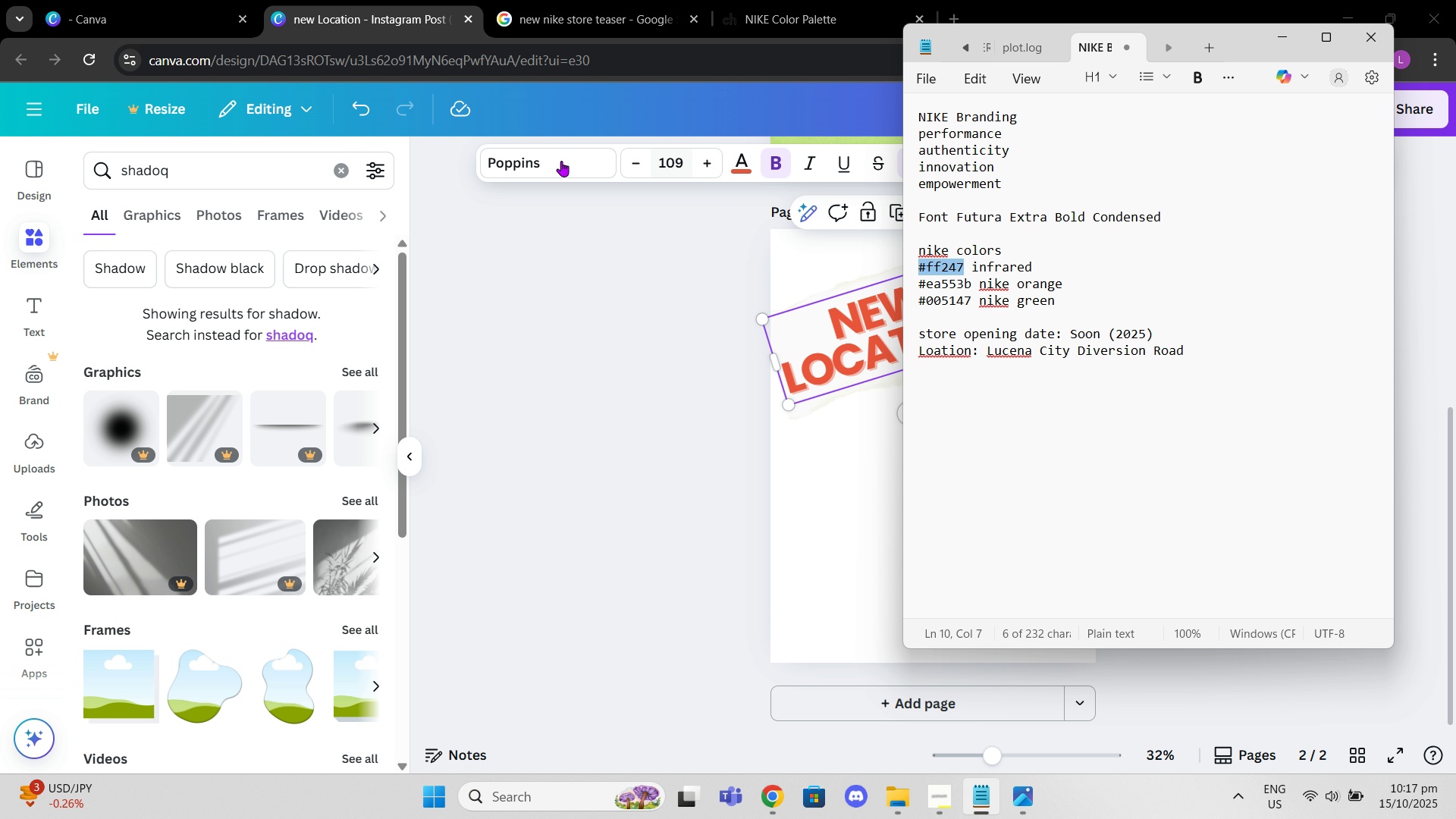 
left_click([554, 161])
 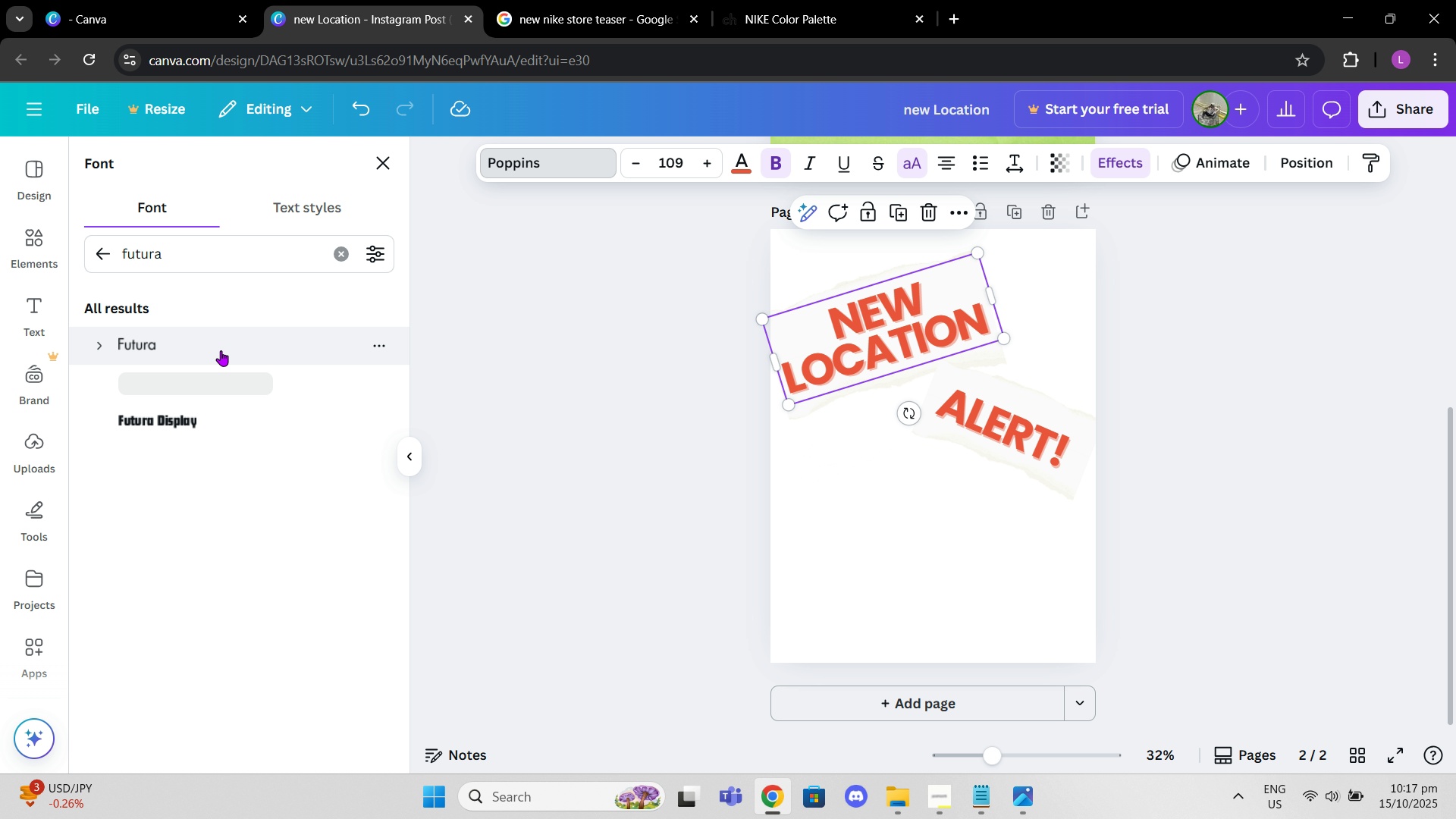 
left_click([221, 350])
 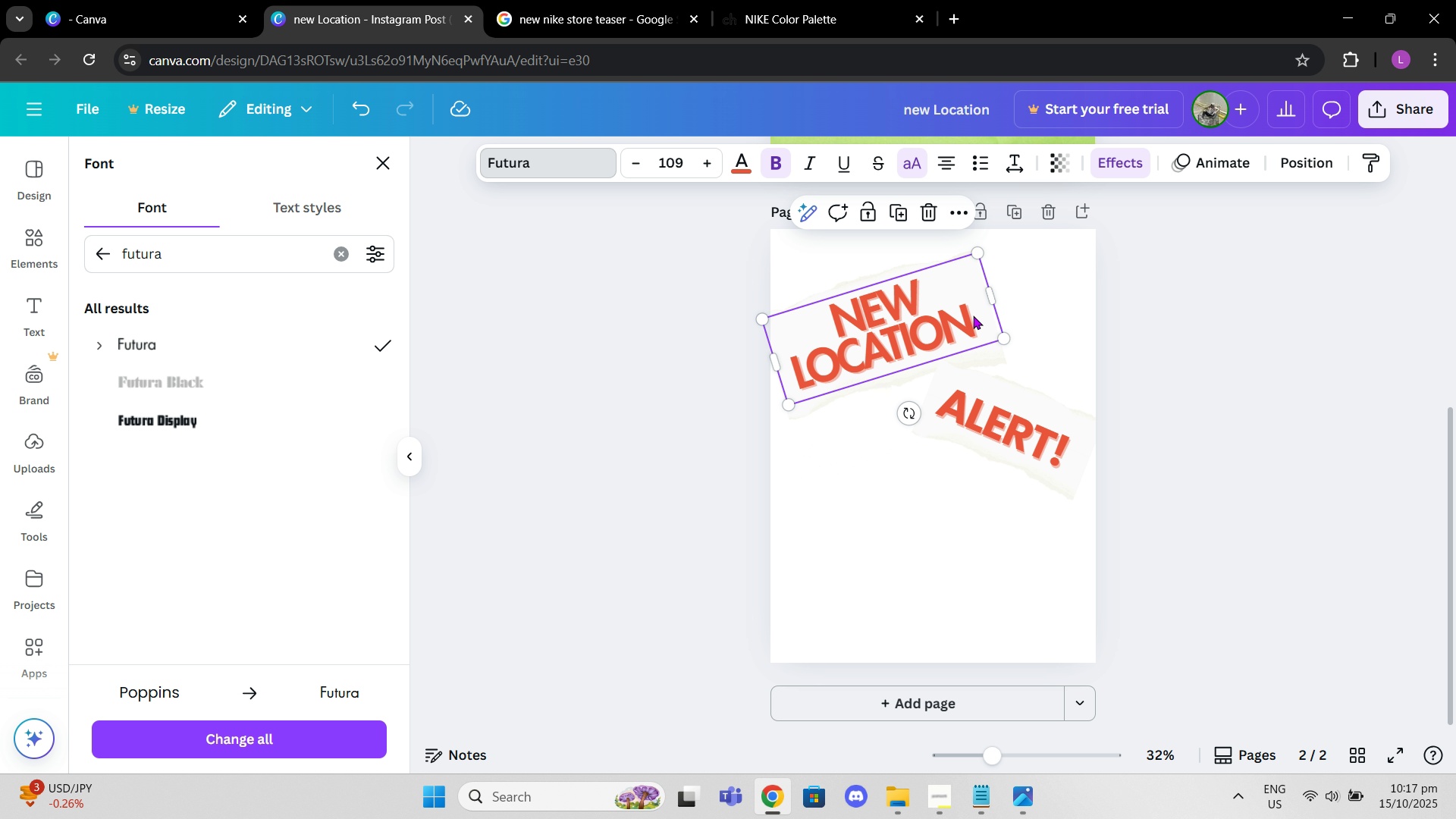 
left_click([809, 174])
 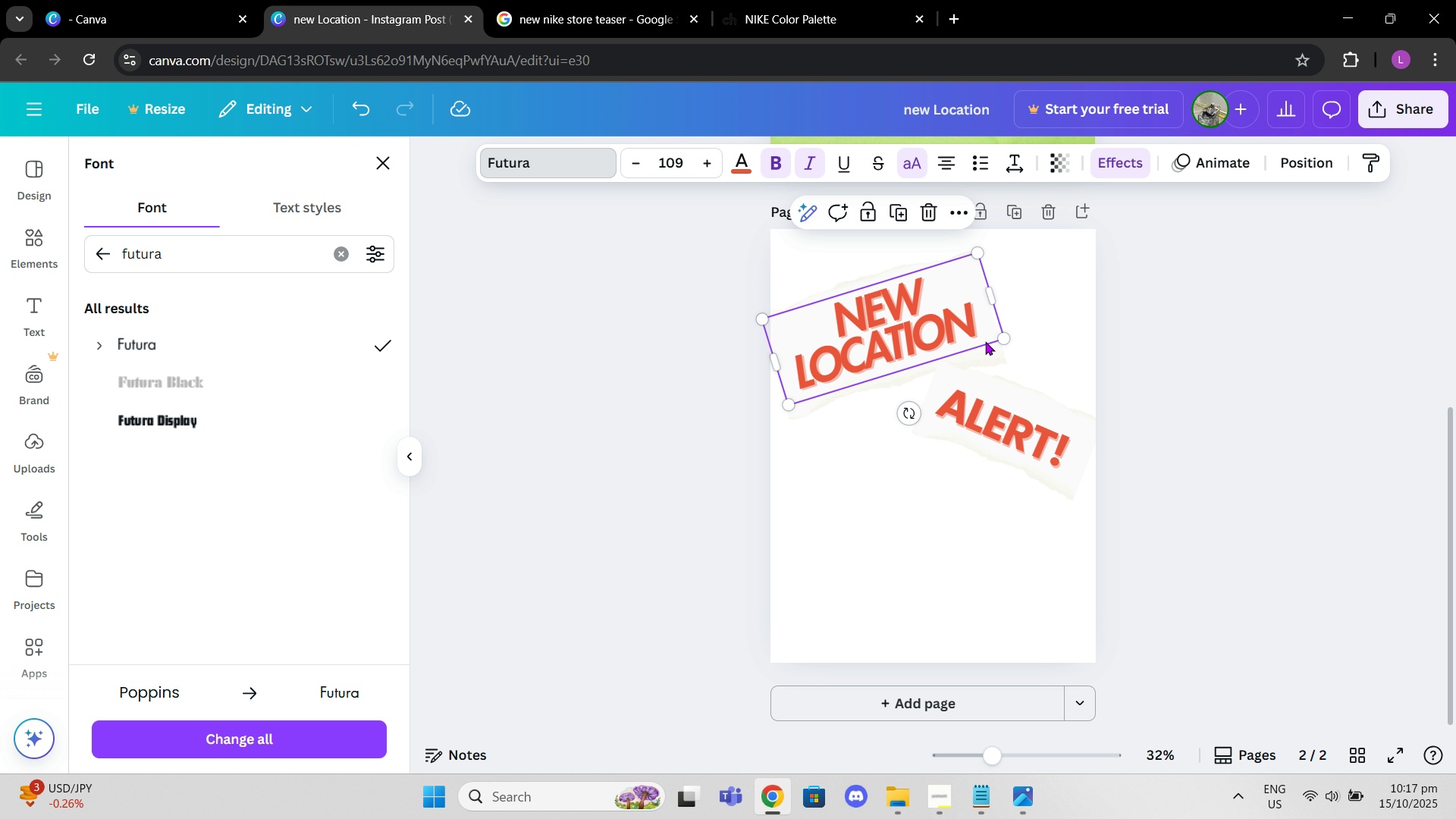 
double_click([984, 332])
 